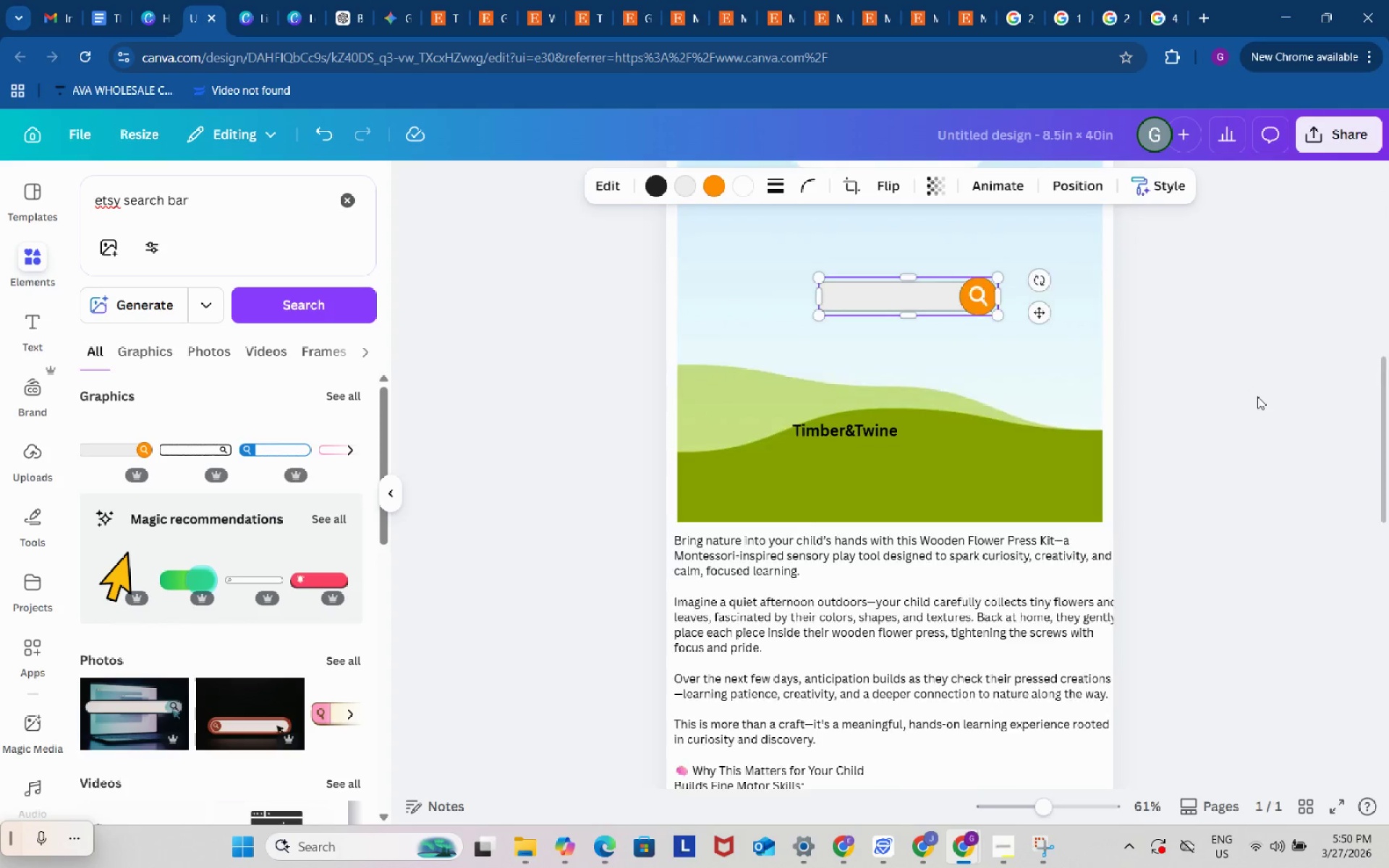 
scroll: coordinate [1257, 396], scroll_direction: up, amount: 4.0
 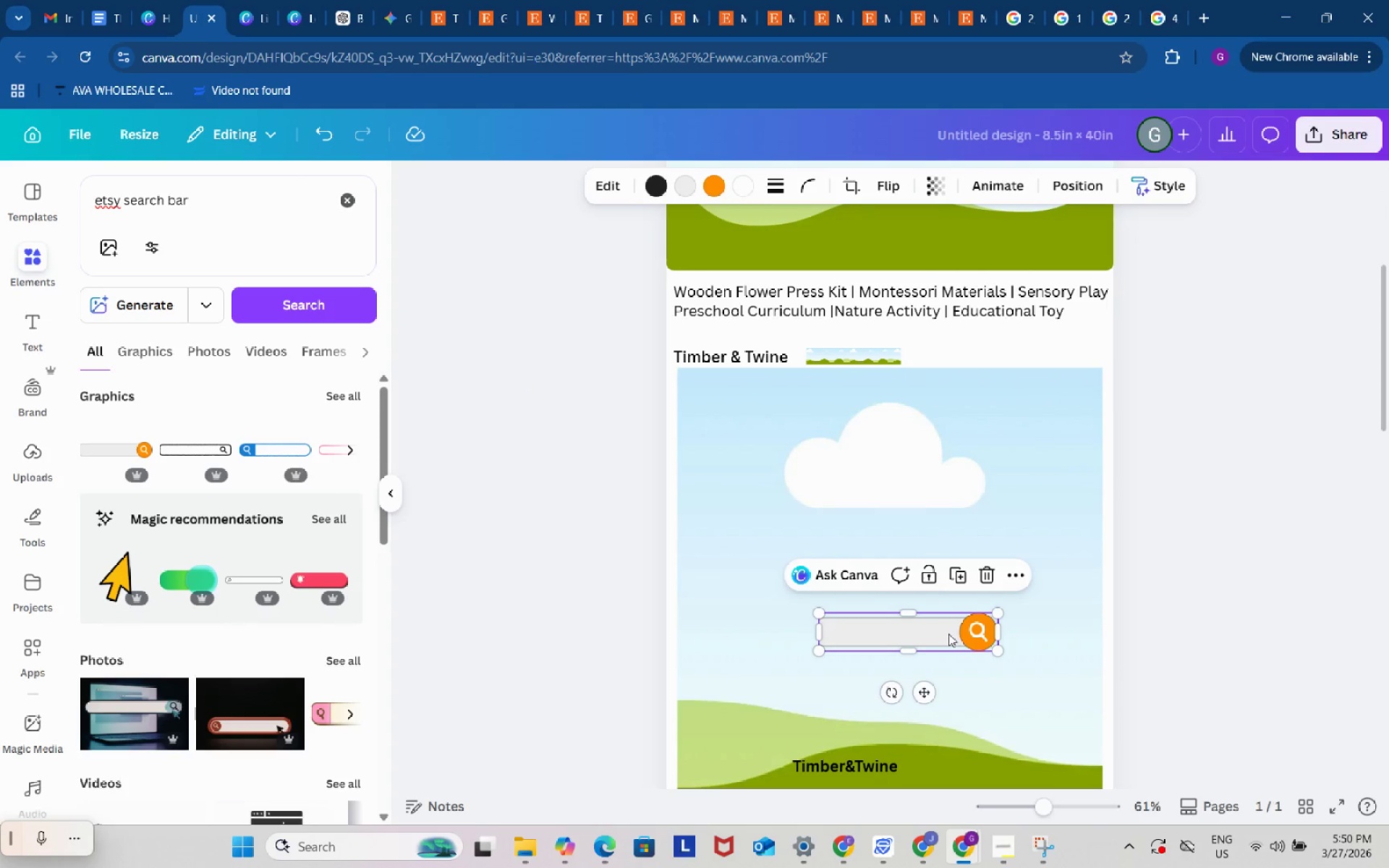 
left_click_drag(start_coordinate=[948, 634], to_coordinate=[967, 243])
 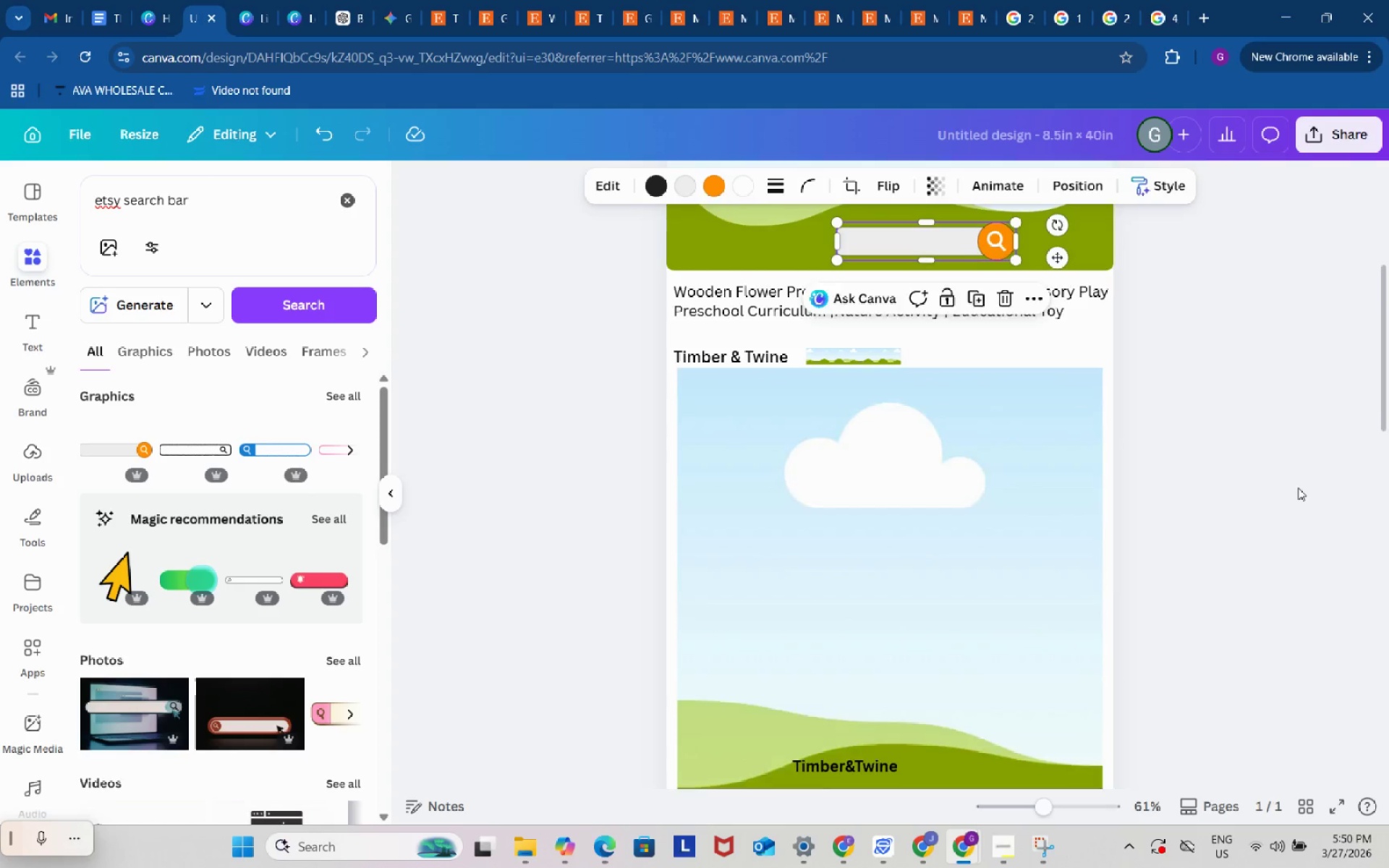 
scroll: coordinate [1298, 488], scroll_direction: up, amount: 4.0
 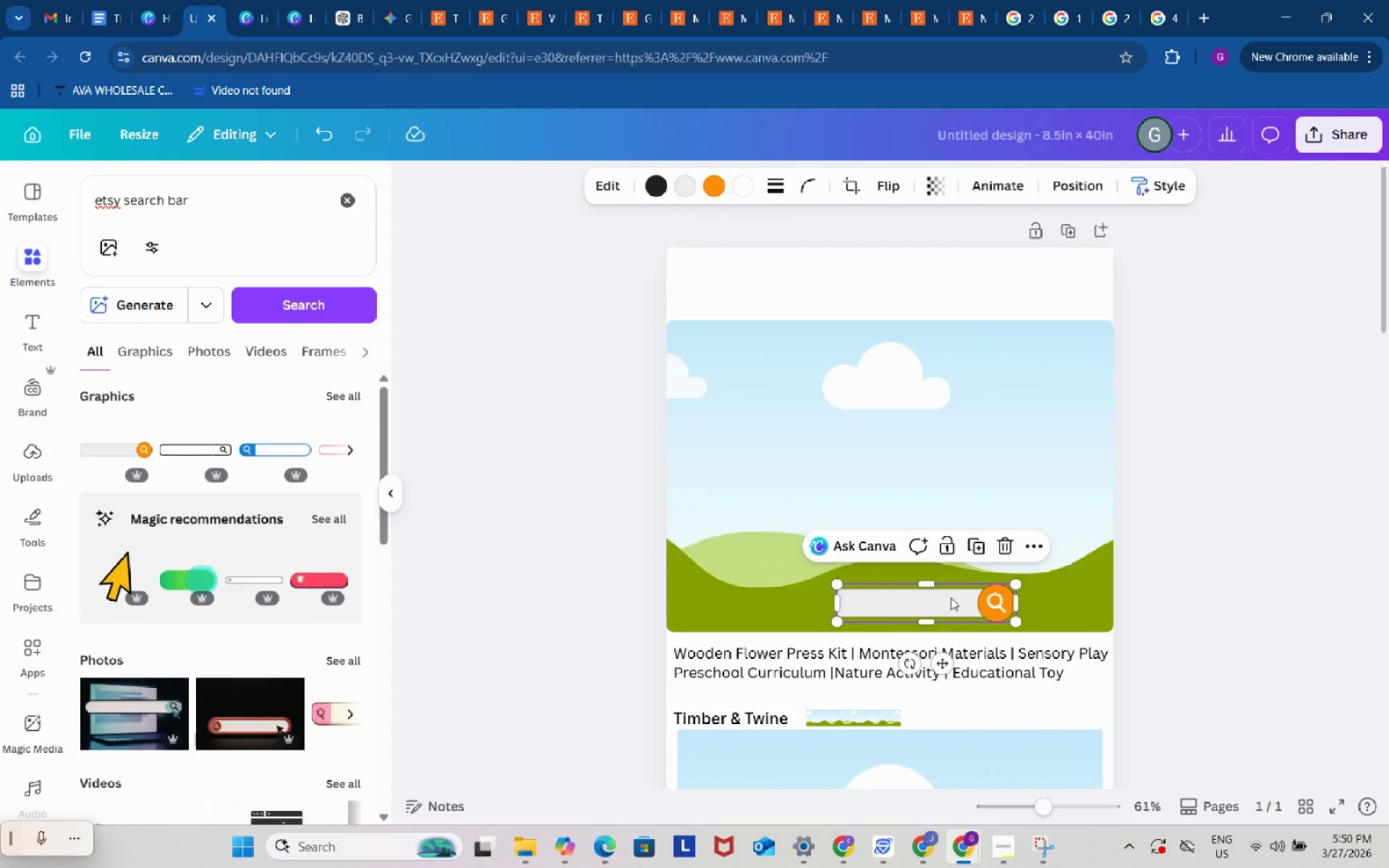 
left_click_drag(start_coordinate=[951, 601], to_coordinate=[870, 281])
 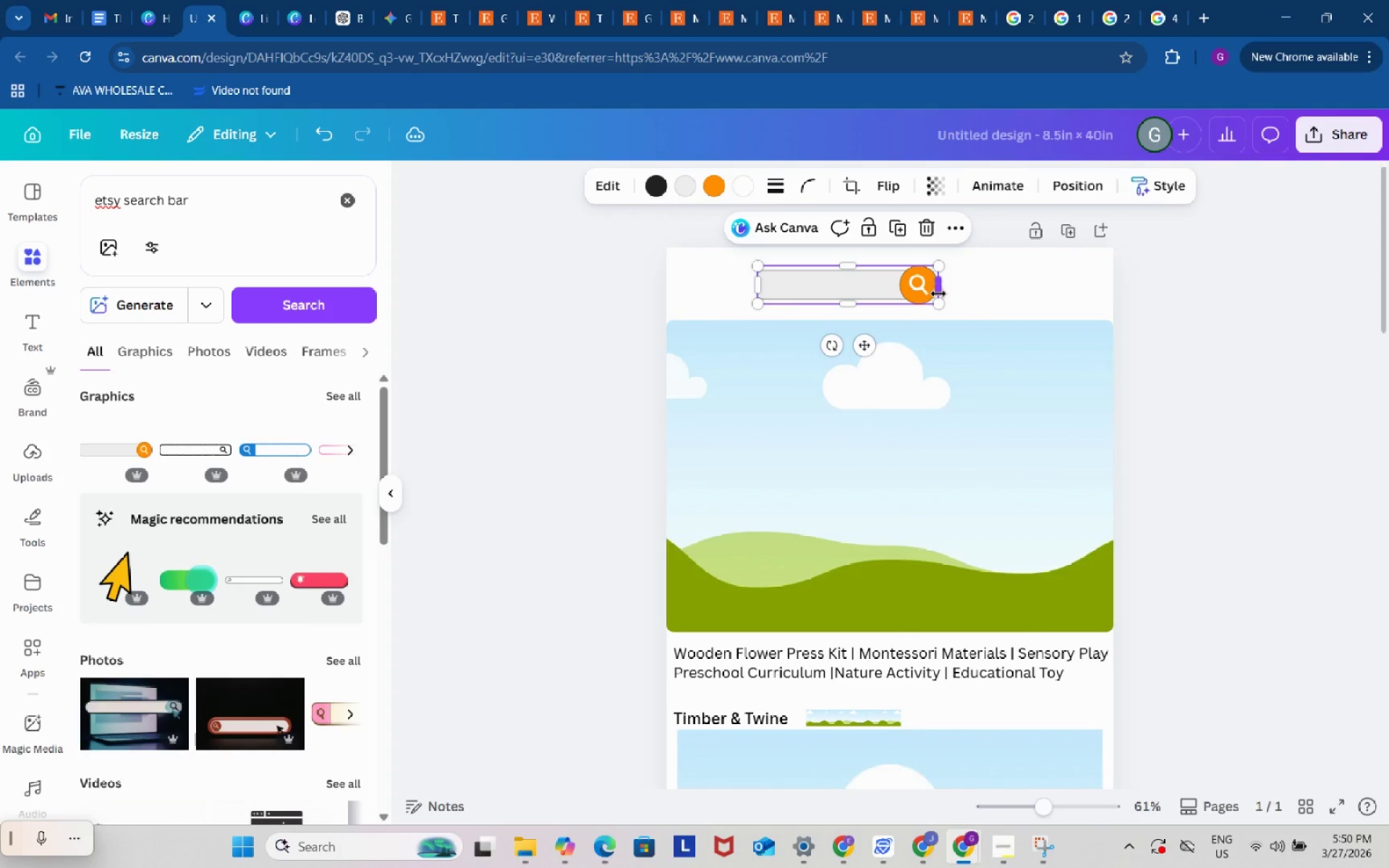 
left_click_drag(start_coordinate=[935, 306], to_coordinate=[998, 305])
 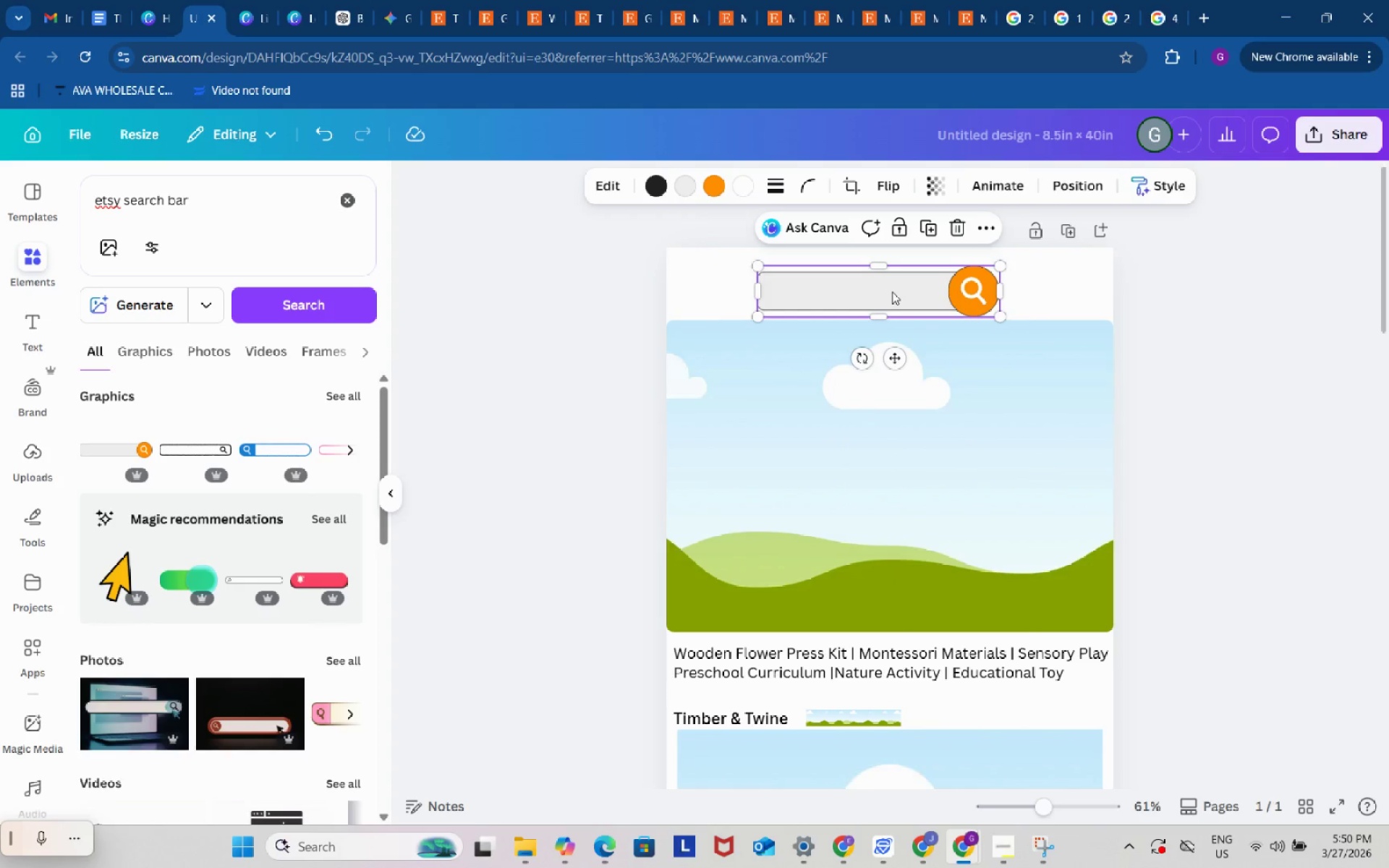 
left_click_drag(start_coordinate=[892, 292], to_coordinate=[930, 286])
 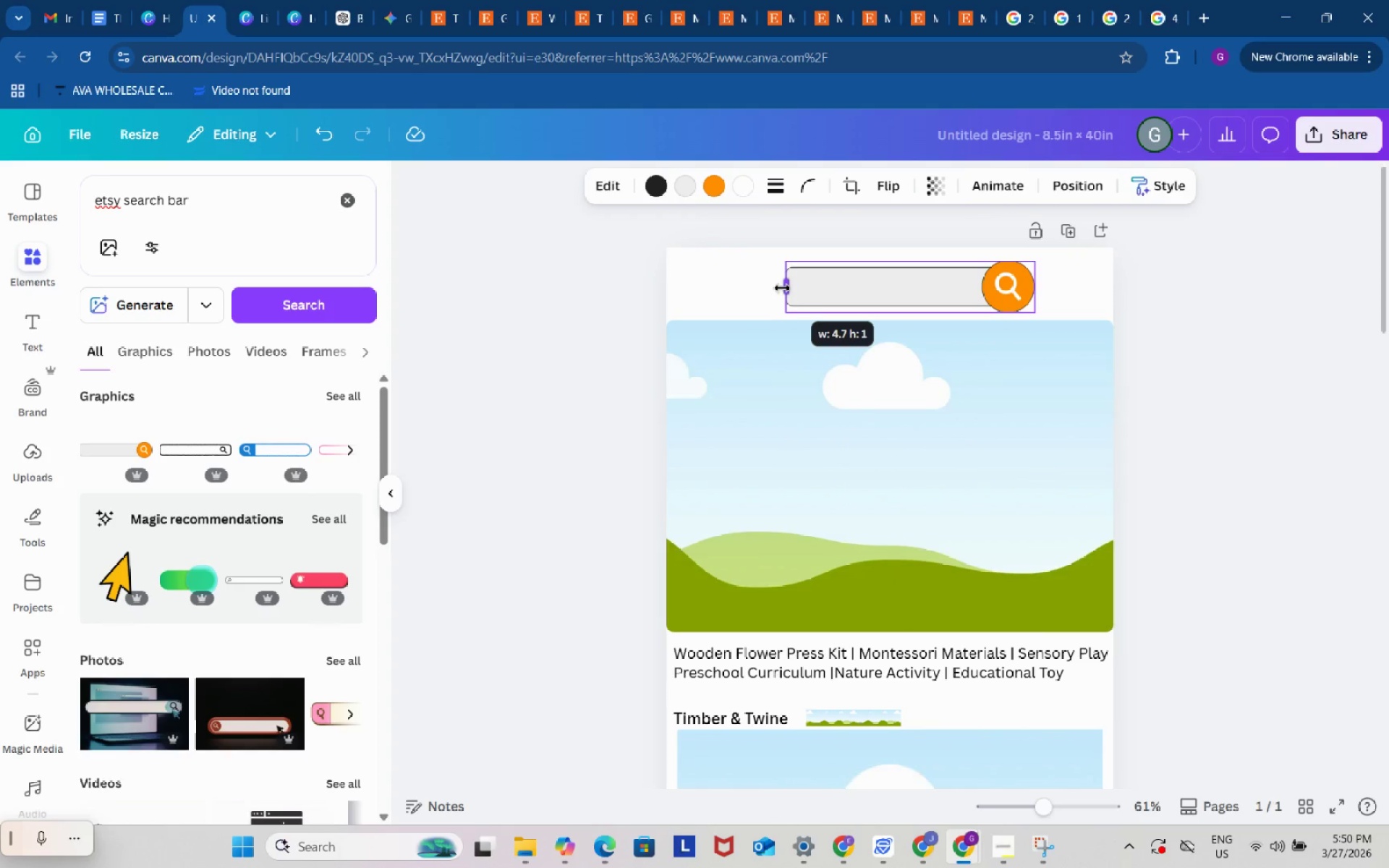 
mouse_move([788, 305])
 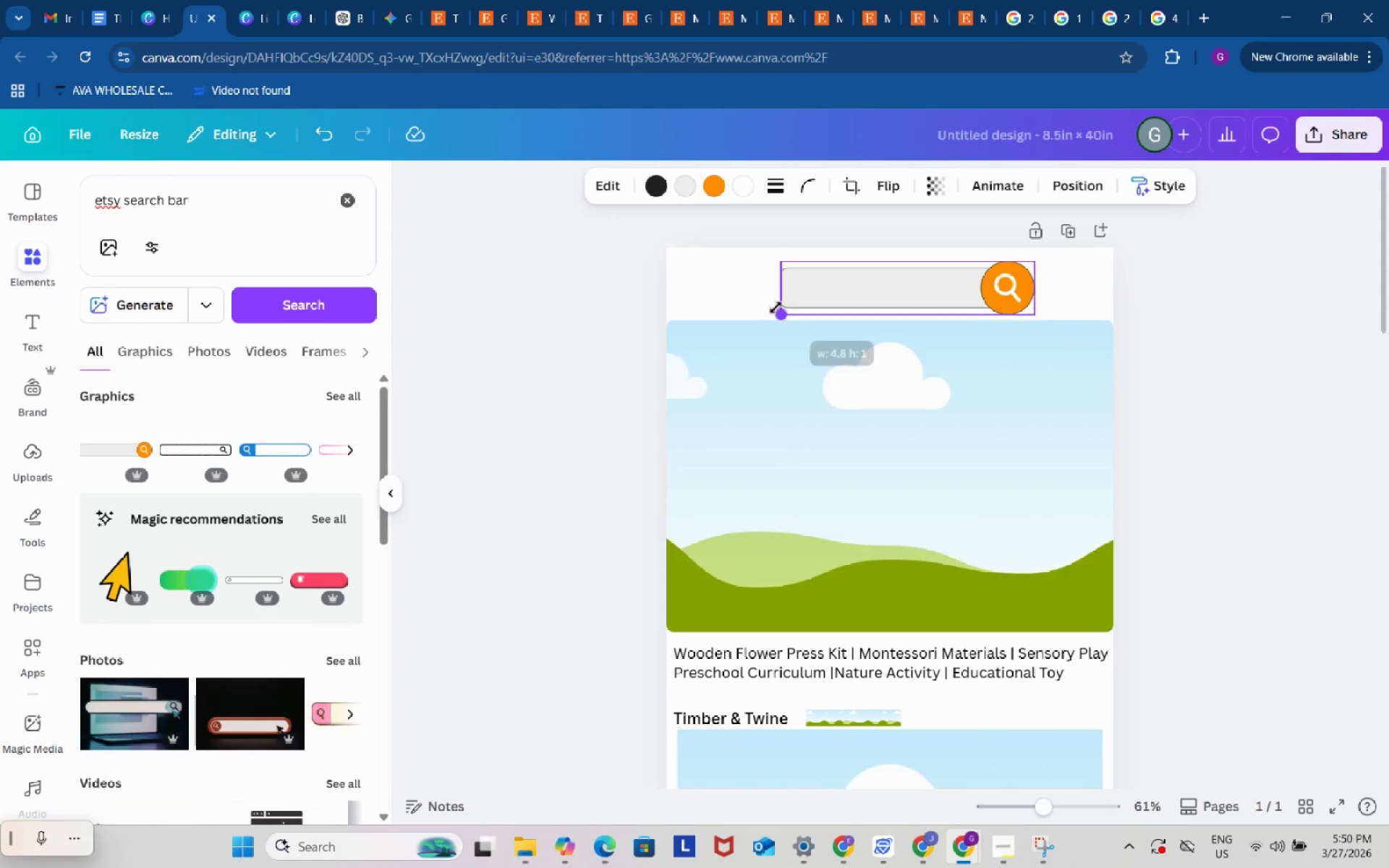 
left_click_drag(start_coordinate=[794, 311], to_coordinate=[764, 307])
 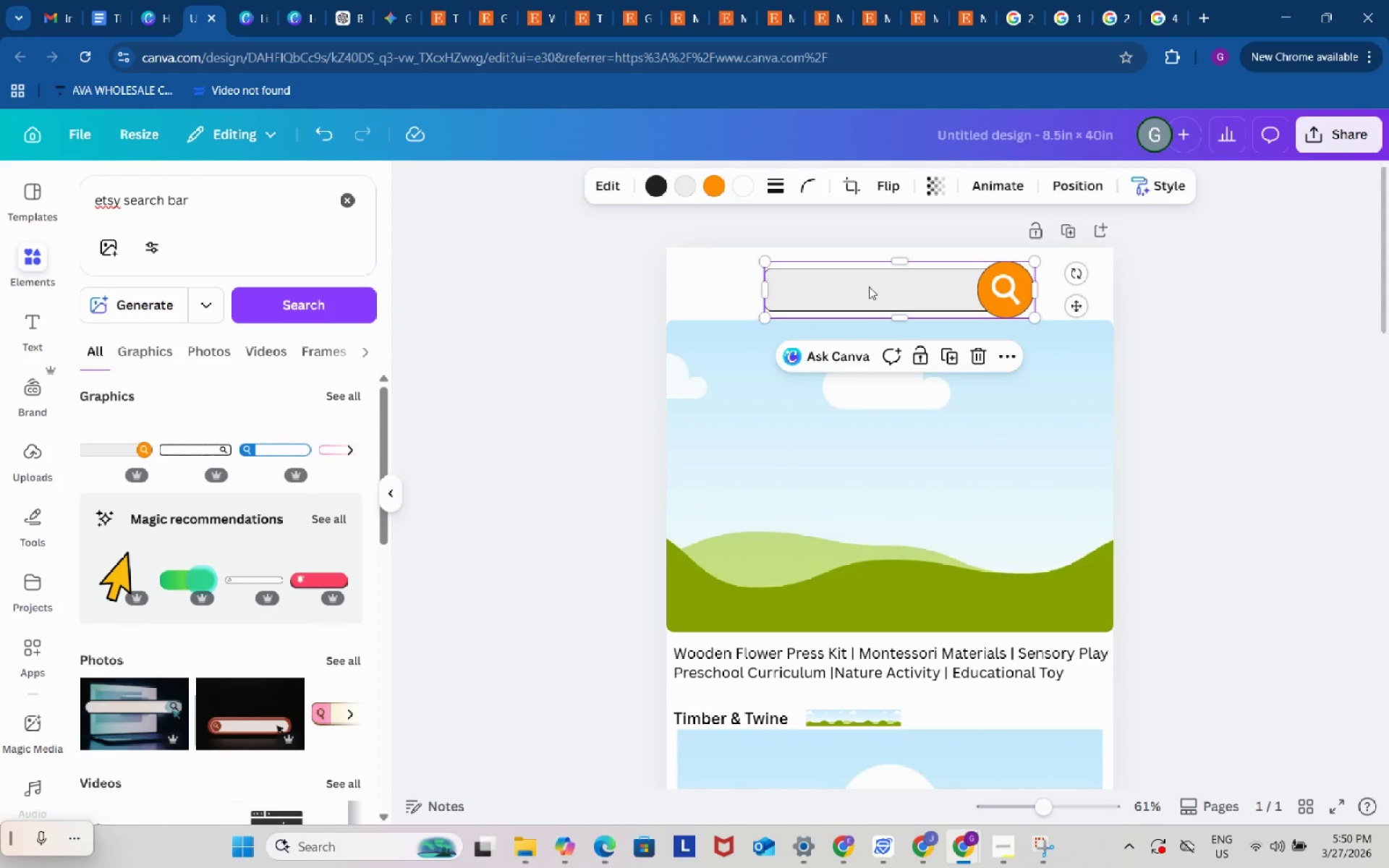 
left_click_drag(start_coordinate=[869, 288], to_coordinate=[872, 279])
 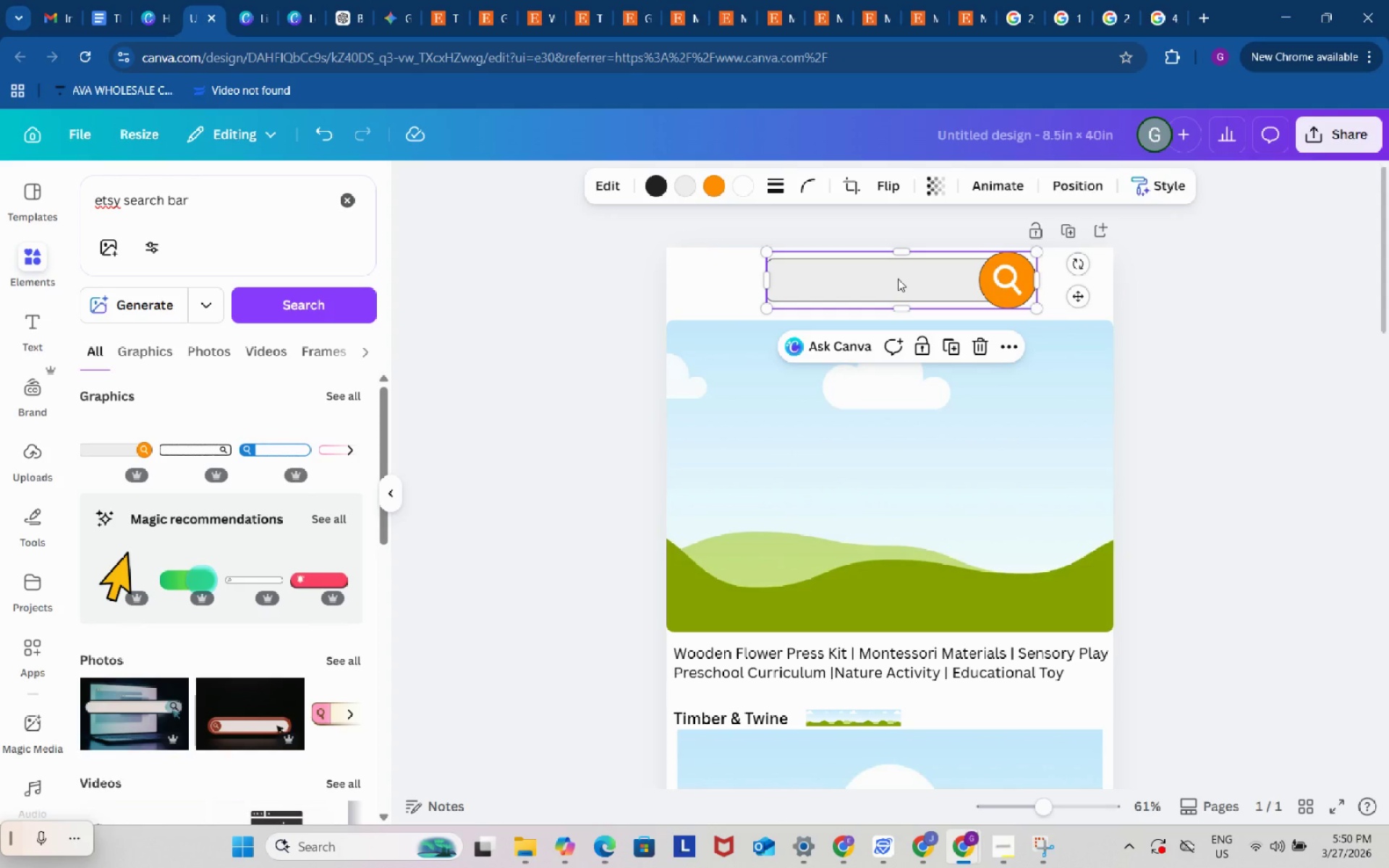 
left_click_drag(start_coordinate=[898, 278], to_coordinate=[899, 284])
 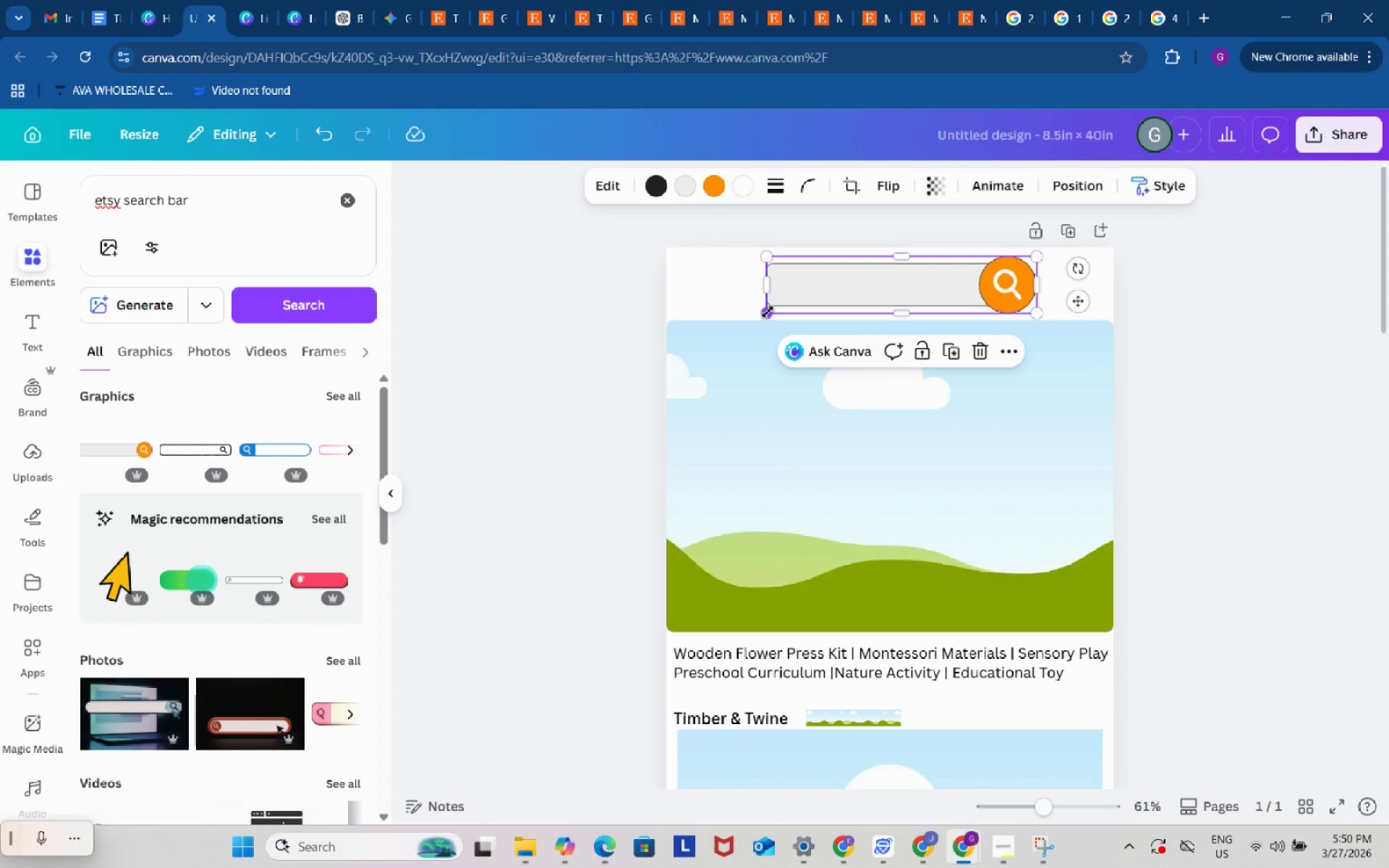 
left_click_drag(start_coordinate=[768, 312], to_coordinate=[760, 312])
 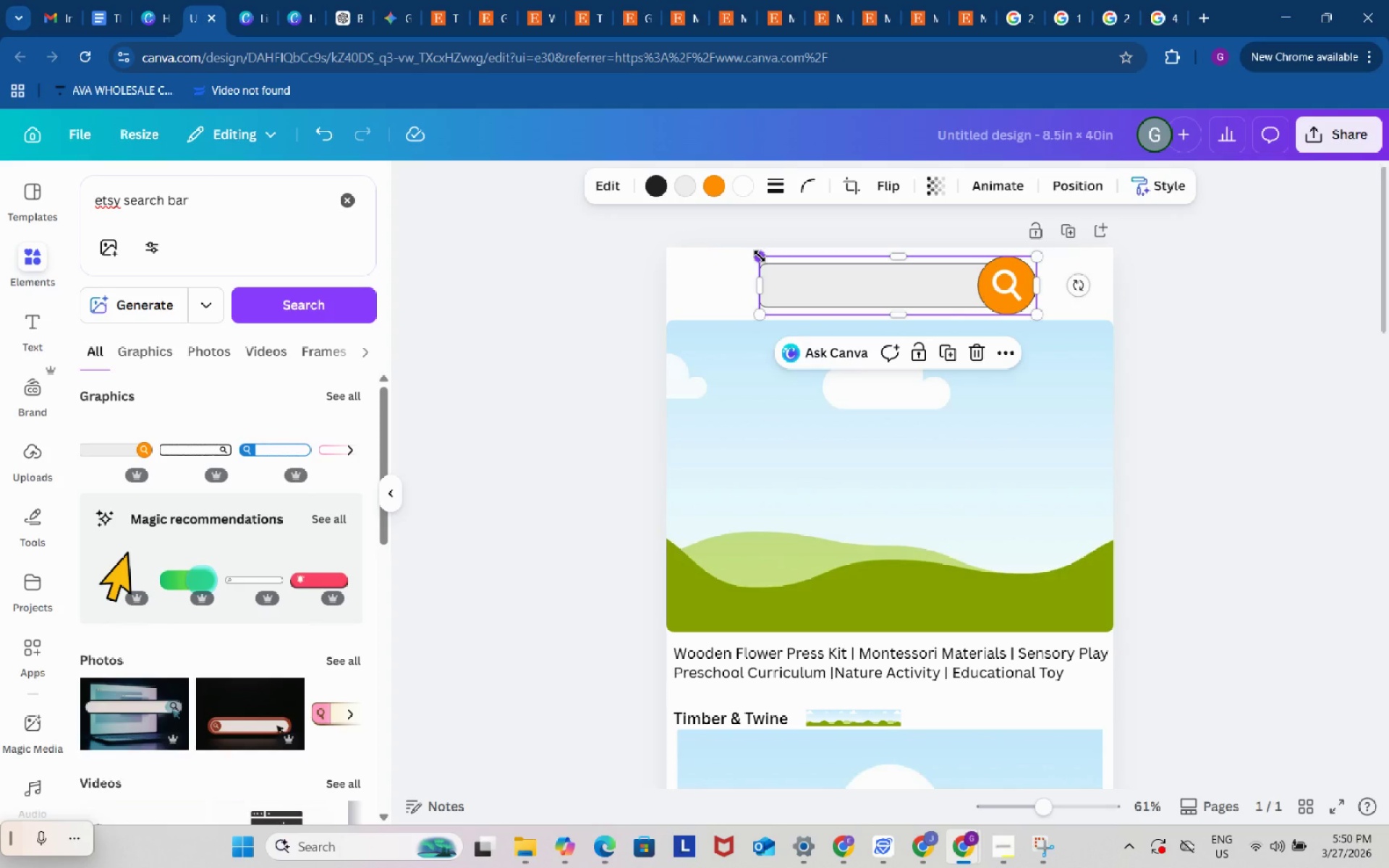 
left_click_drag(start_coordinate=[760, 256], to_coordinate=[752, 252])
 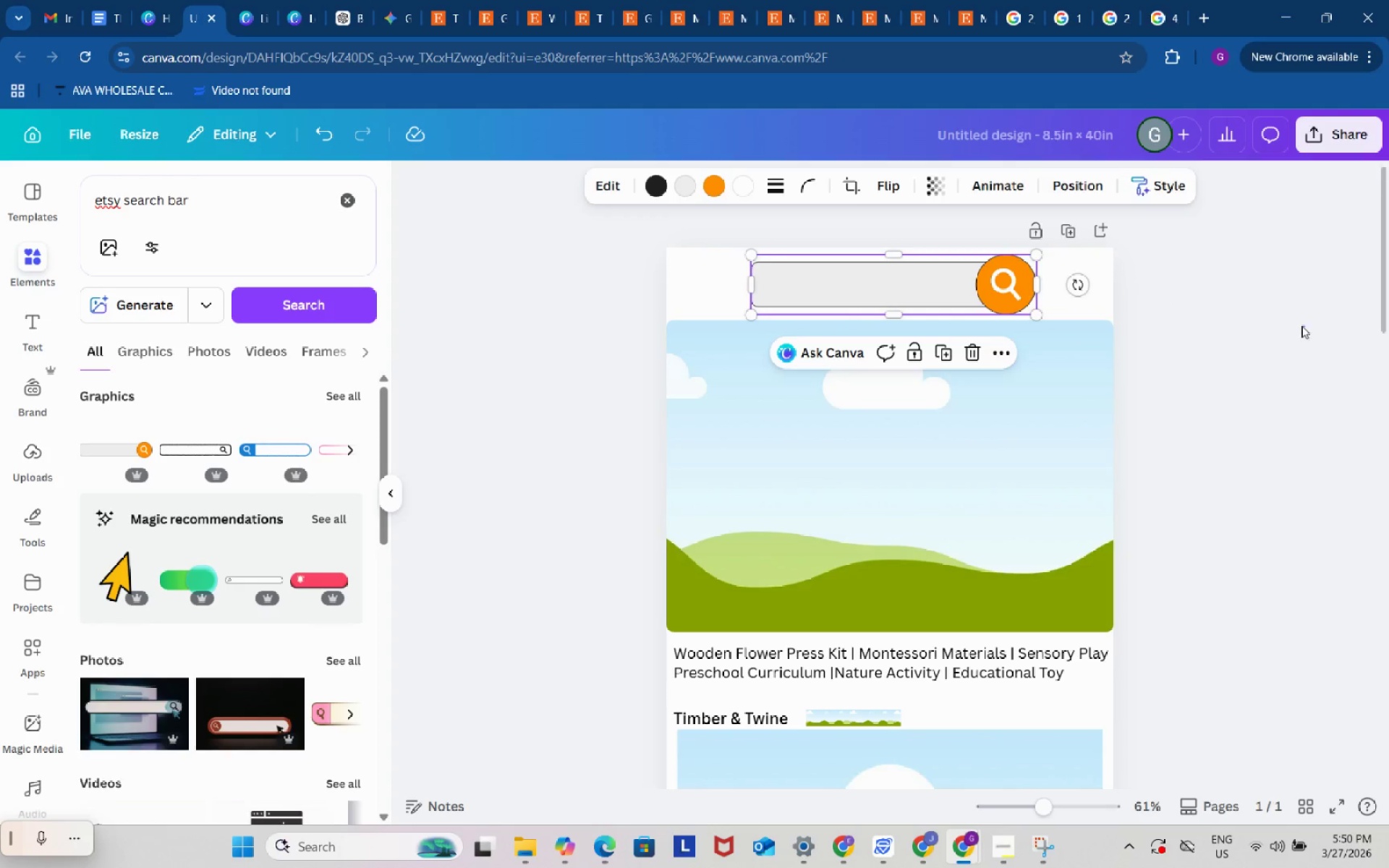 
left_click_drag(start_coordinate=[1306, 326], to_coordinate=[1301, 326])
 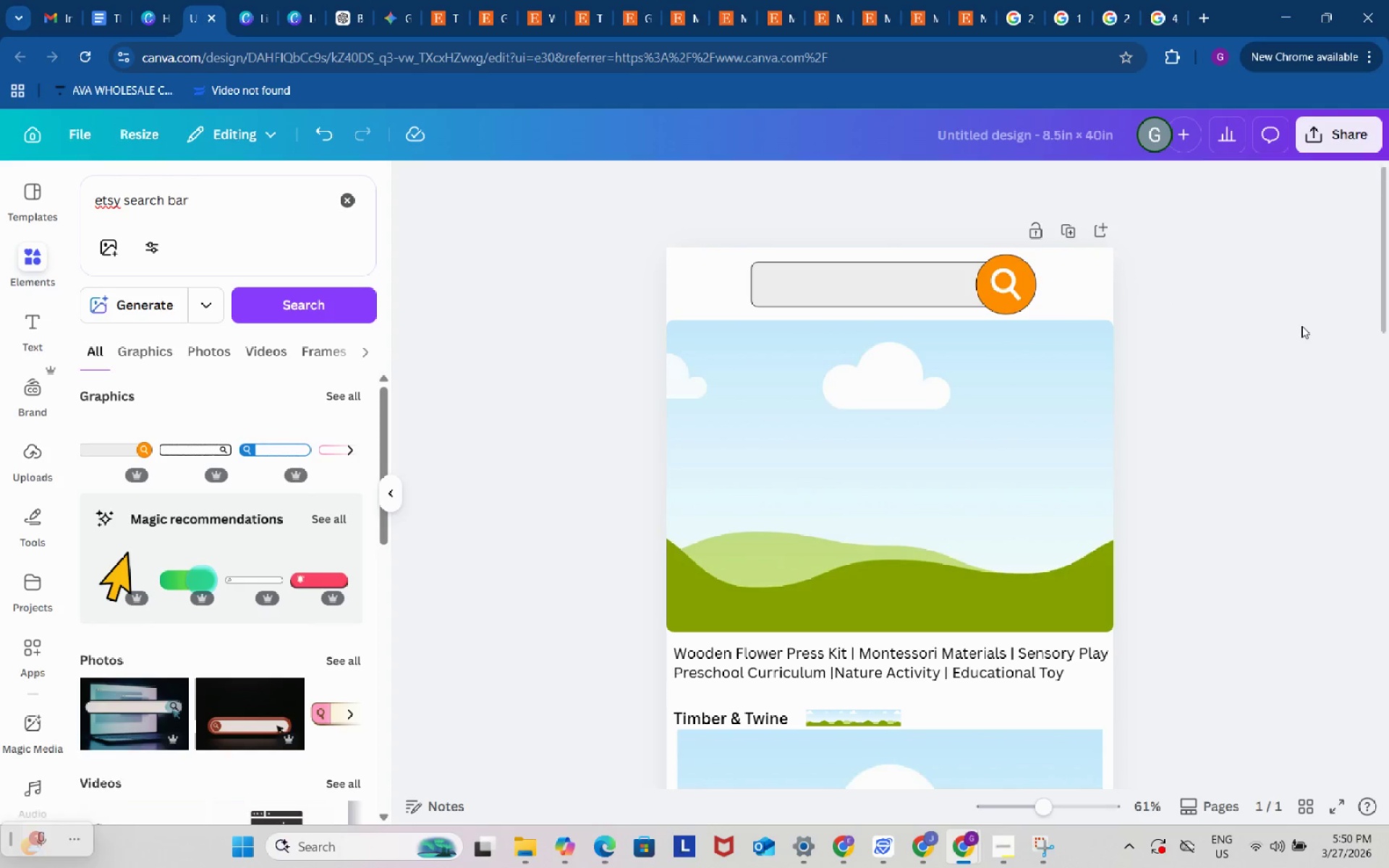 
double_click([1301, 326])
 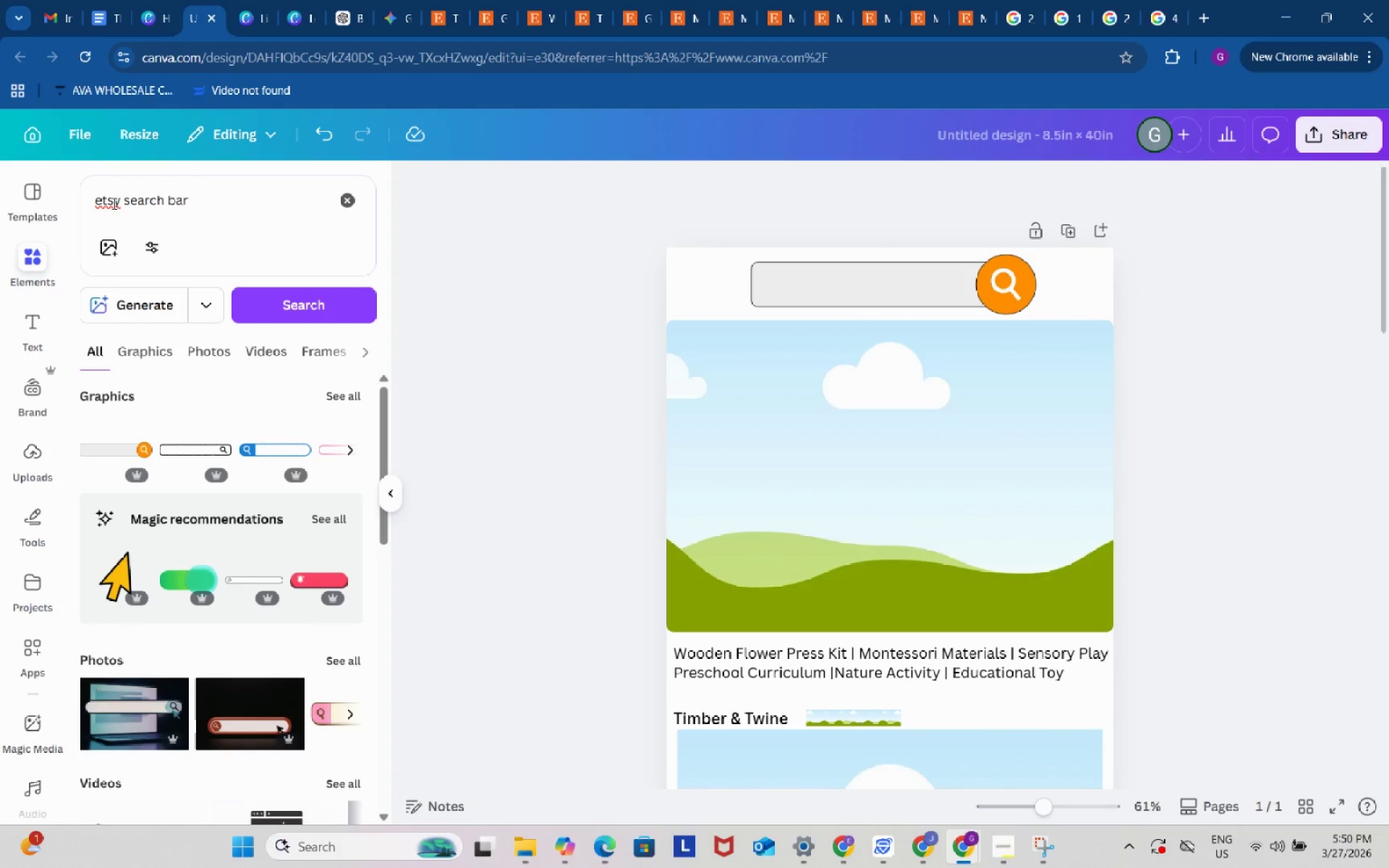 
left_click_drag(start_coordinate=[124, 203], to_coordinate=[289, 226])
 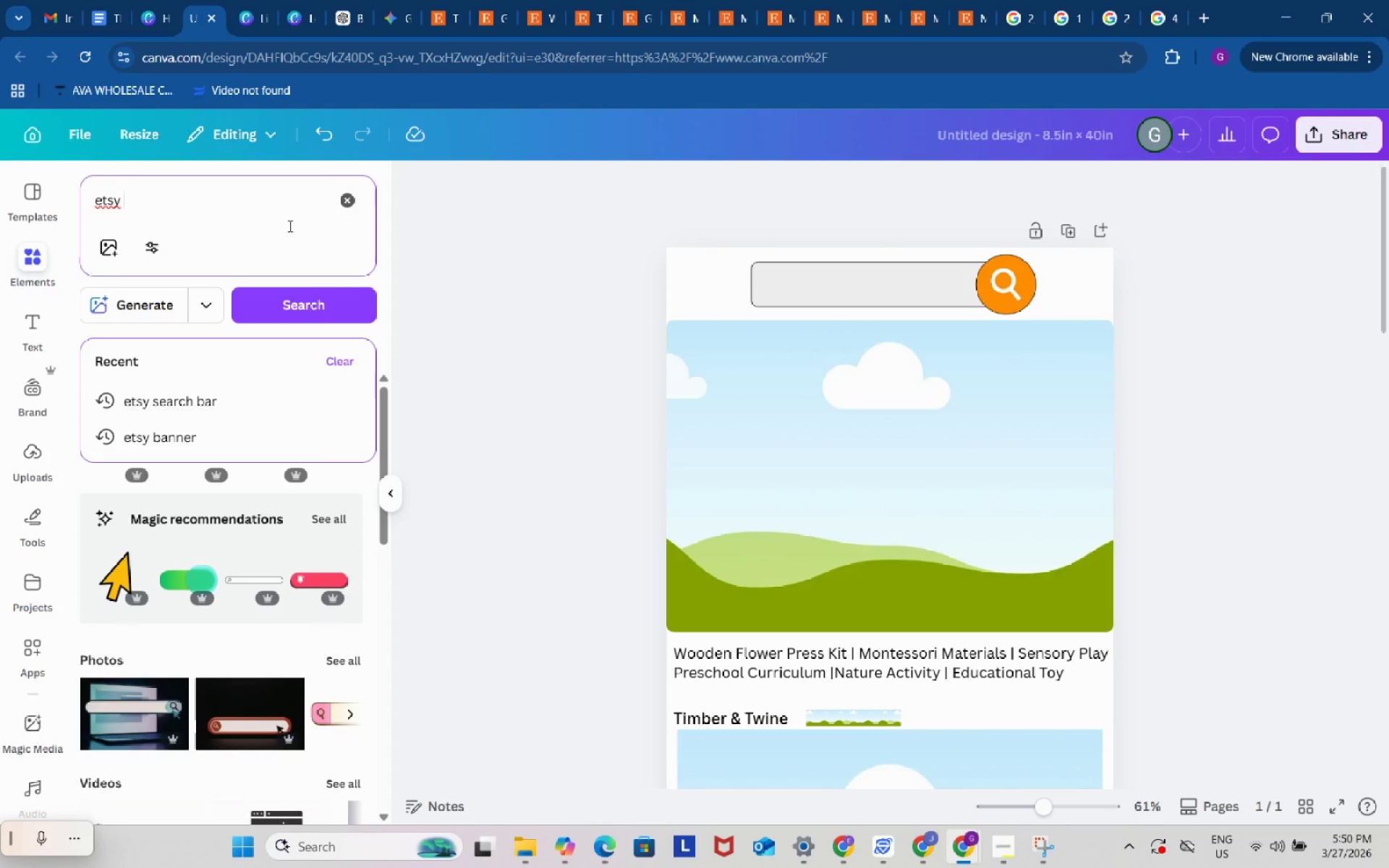 
key(Backspace)
 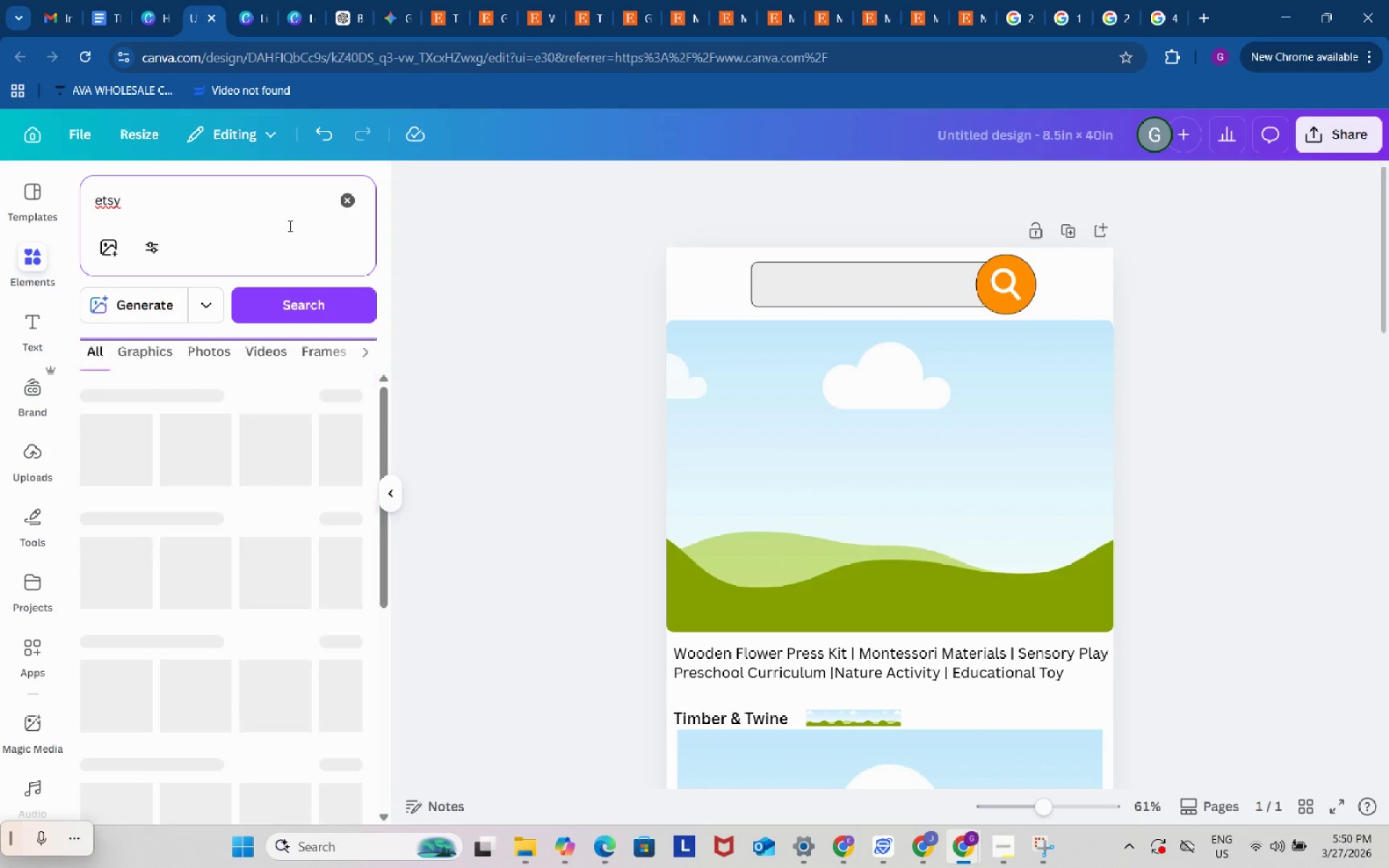 
key(Enter)
 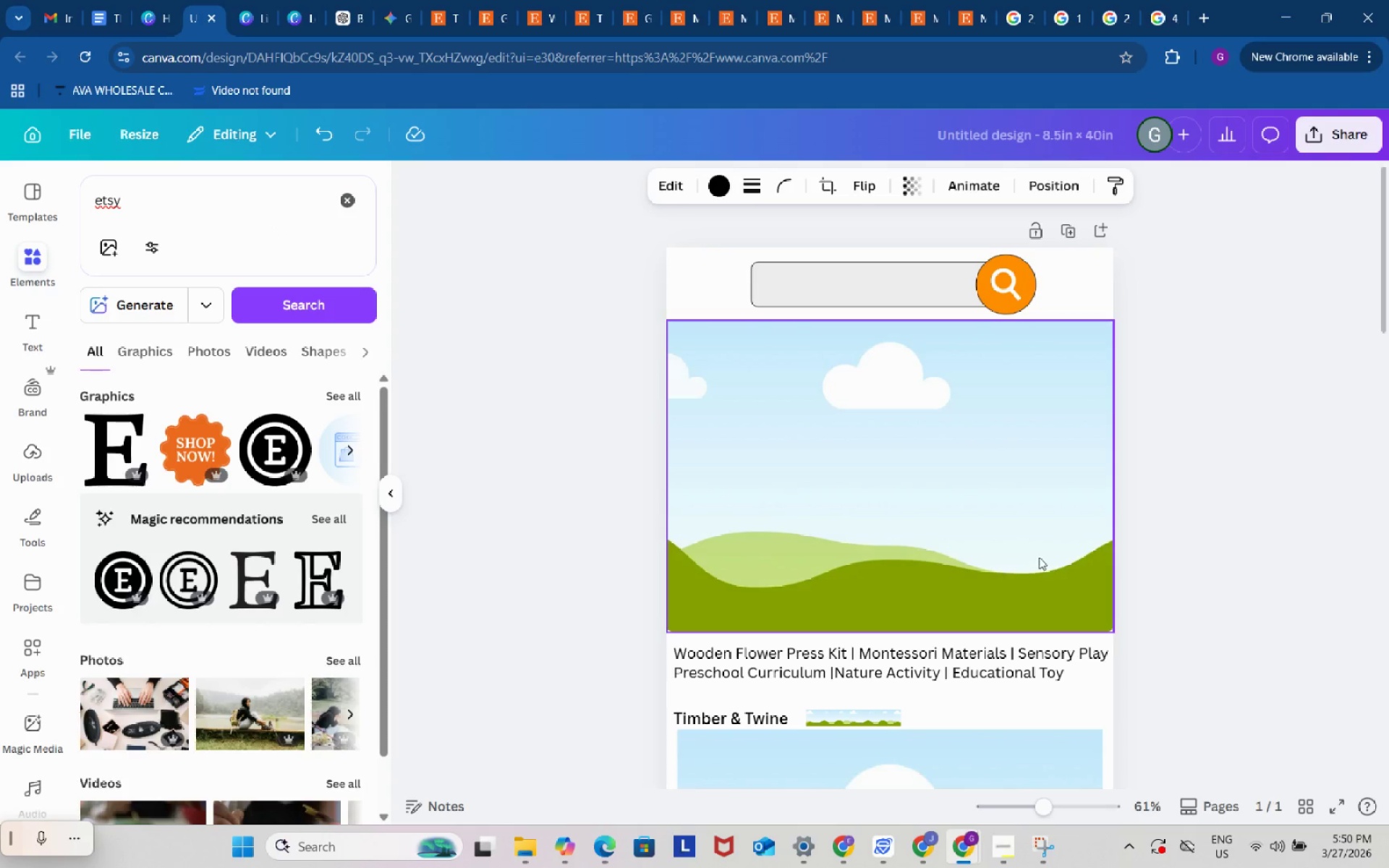 
scroll: coordinate [1197, 543], scroll_direction: down, amount: 9.0
 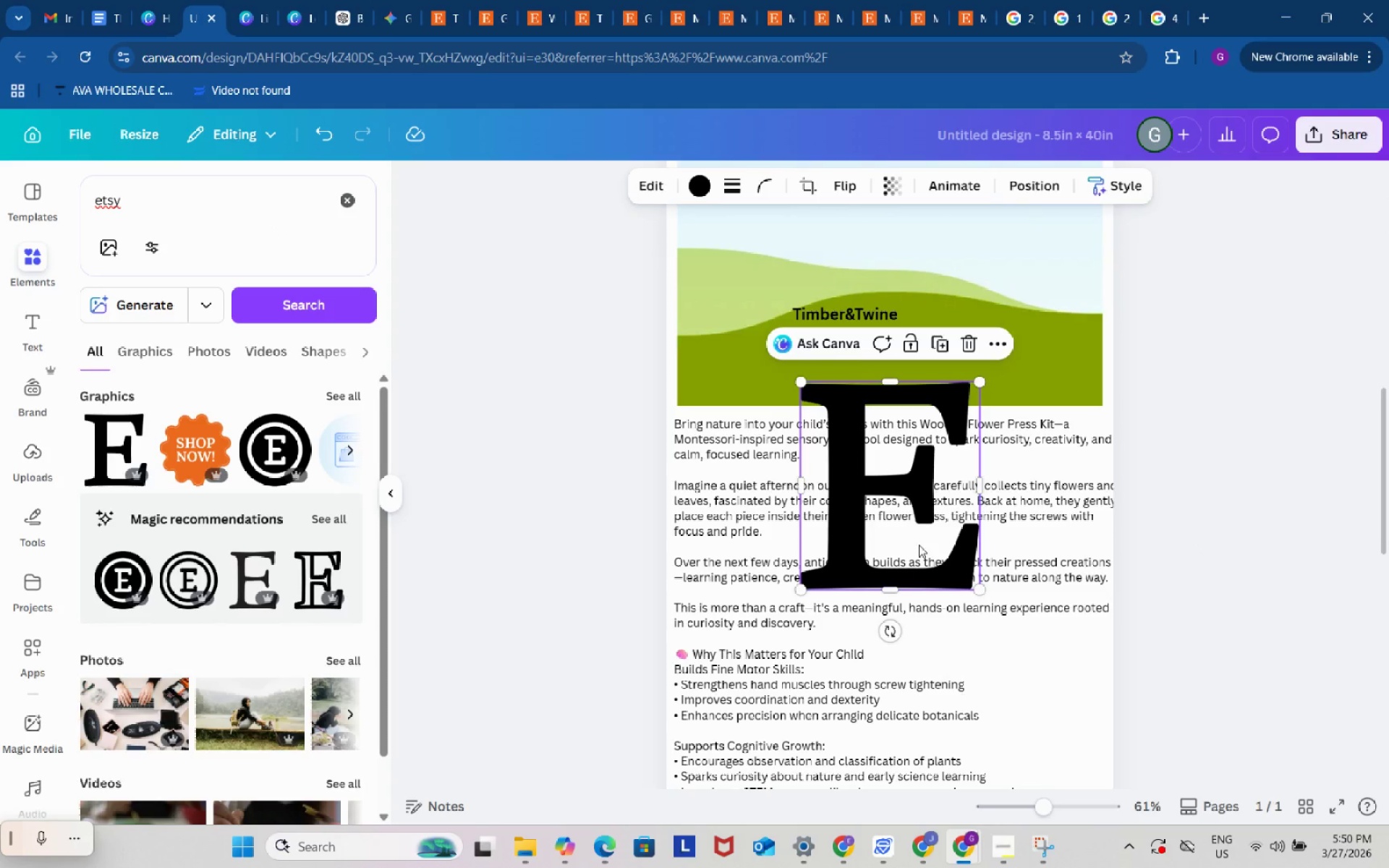 
left_click_drag(start_coordinate=[919, 545], to_coordinate=[922, 320])
 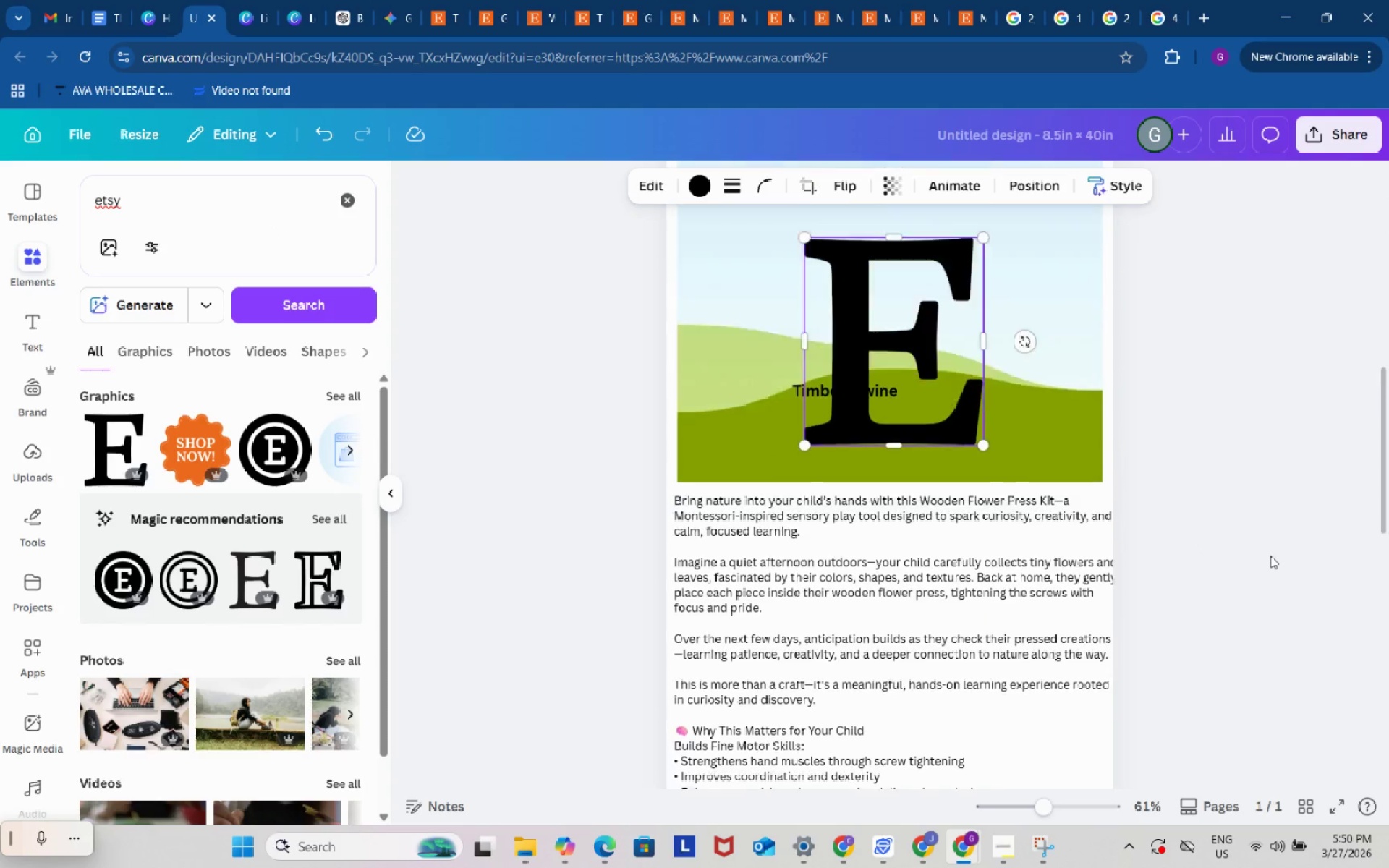 
left_click_drag(start_coordinate=[913, 584], to_coordinate=[871, 333])
 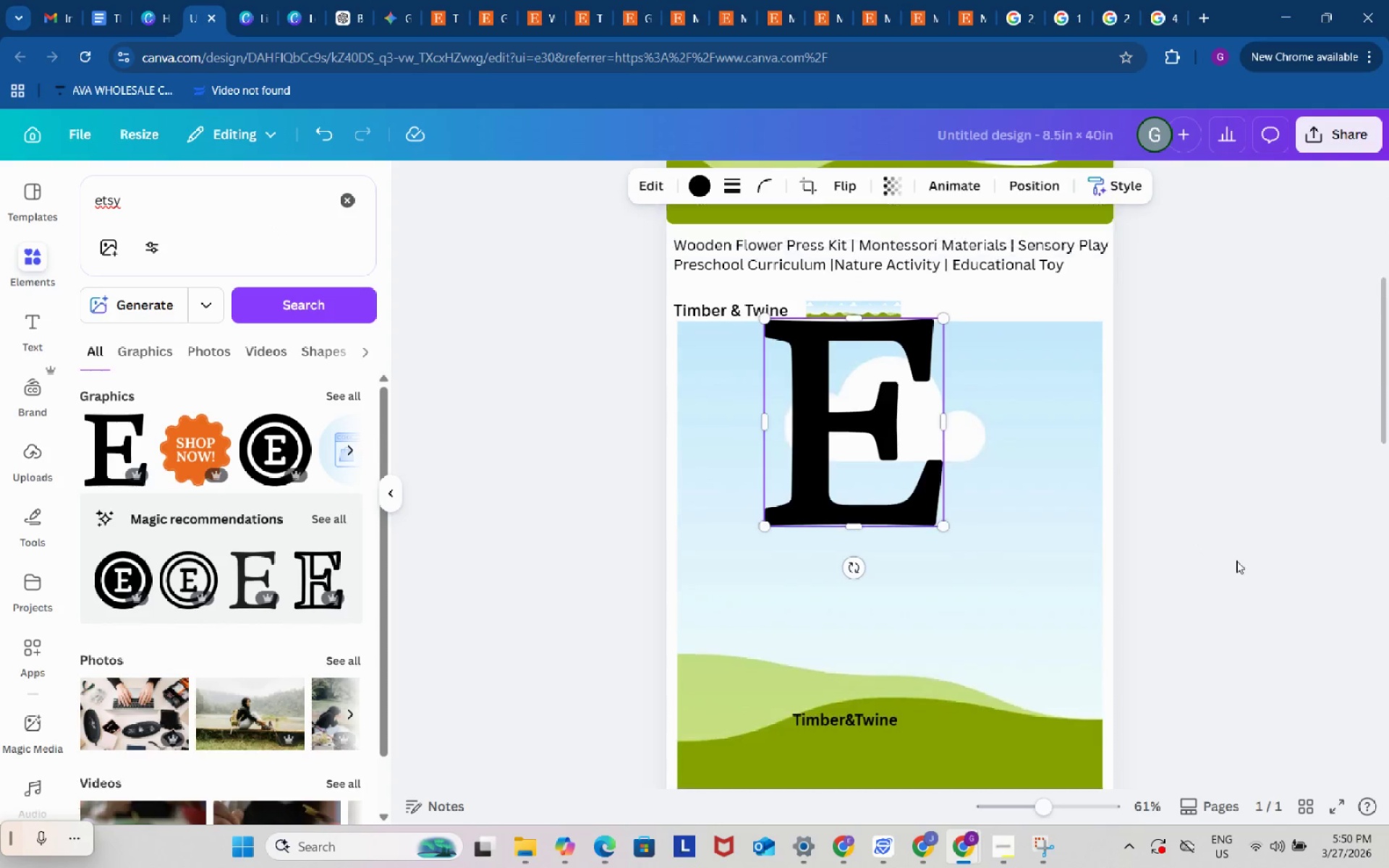 
scroll: coordinate [1236, 561], scroll_direction: up, amount: 8.0
 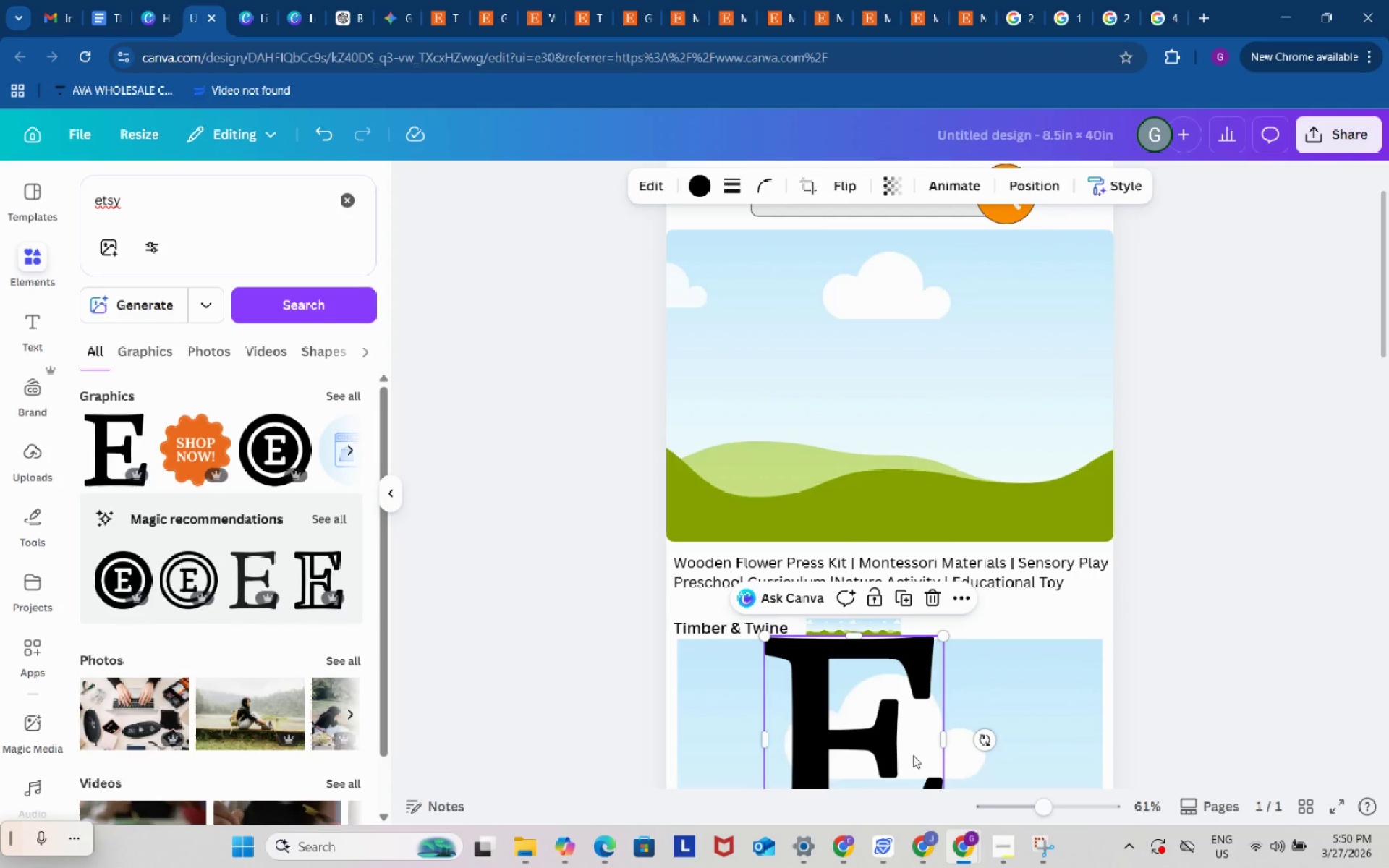 
left_click_drag(start_coordinate=[913, 755], to_coordinate=[878, 399])
 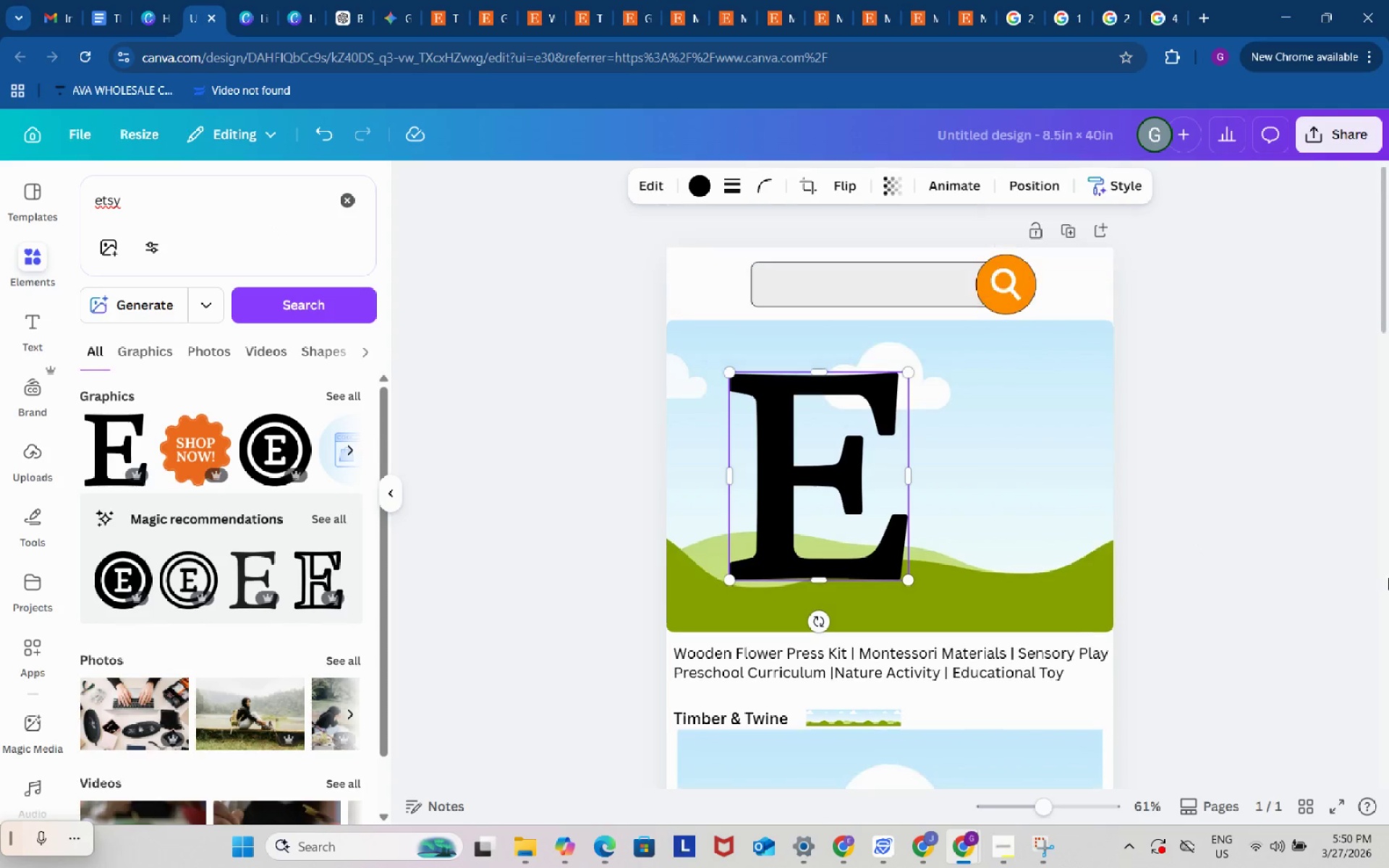 
scroll: coordinate [1388, 578], scroll_direction: up, amount: 3.0
 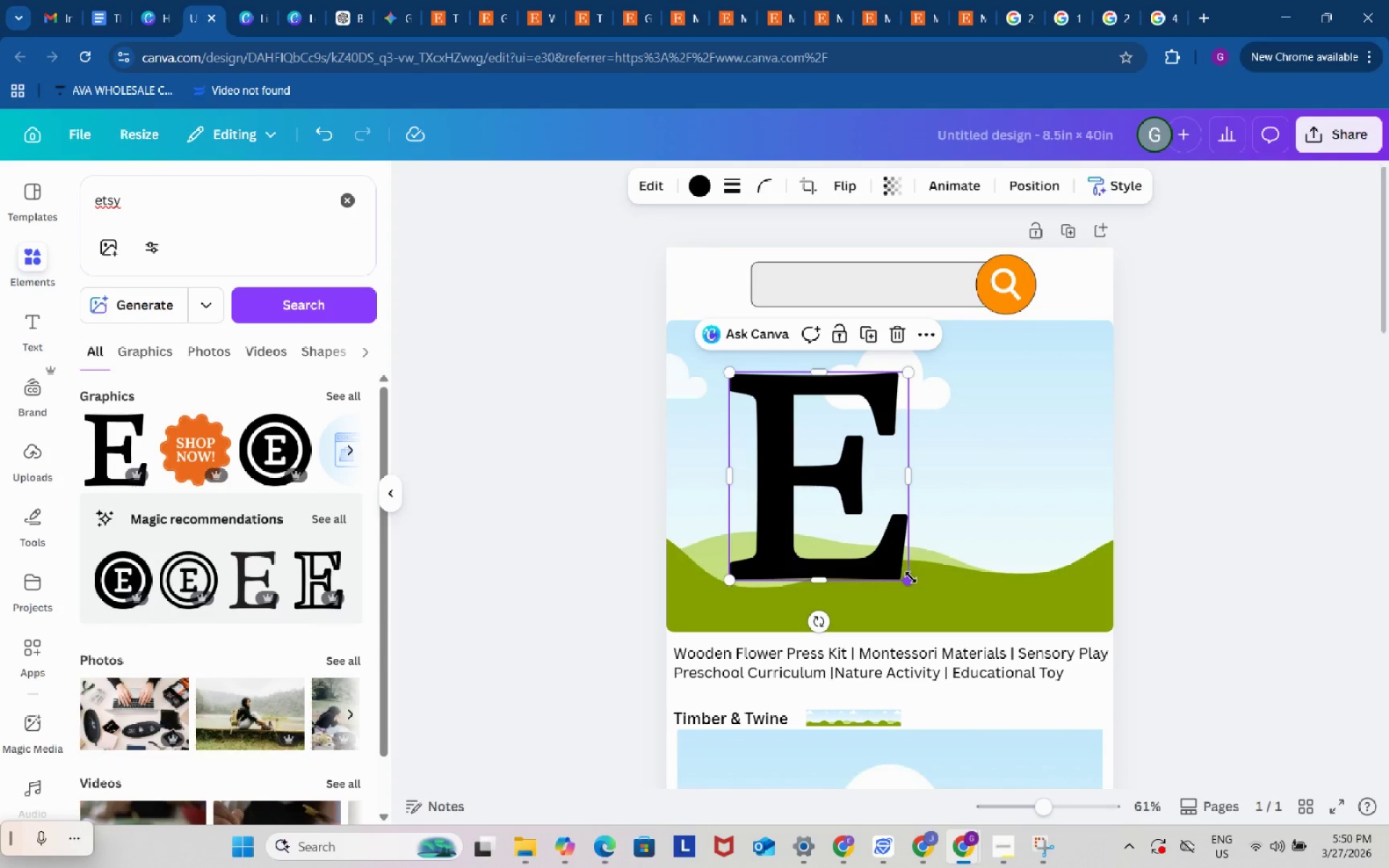 
left_click_drag(start_coordinate=[909, 577], to_coordinate=[811, 434])
 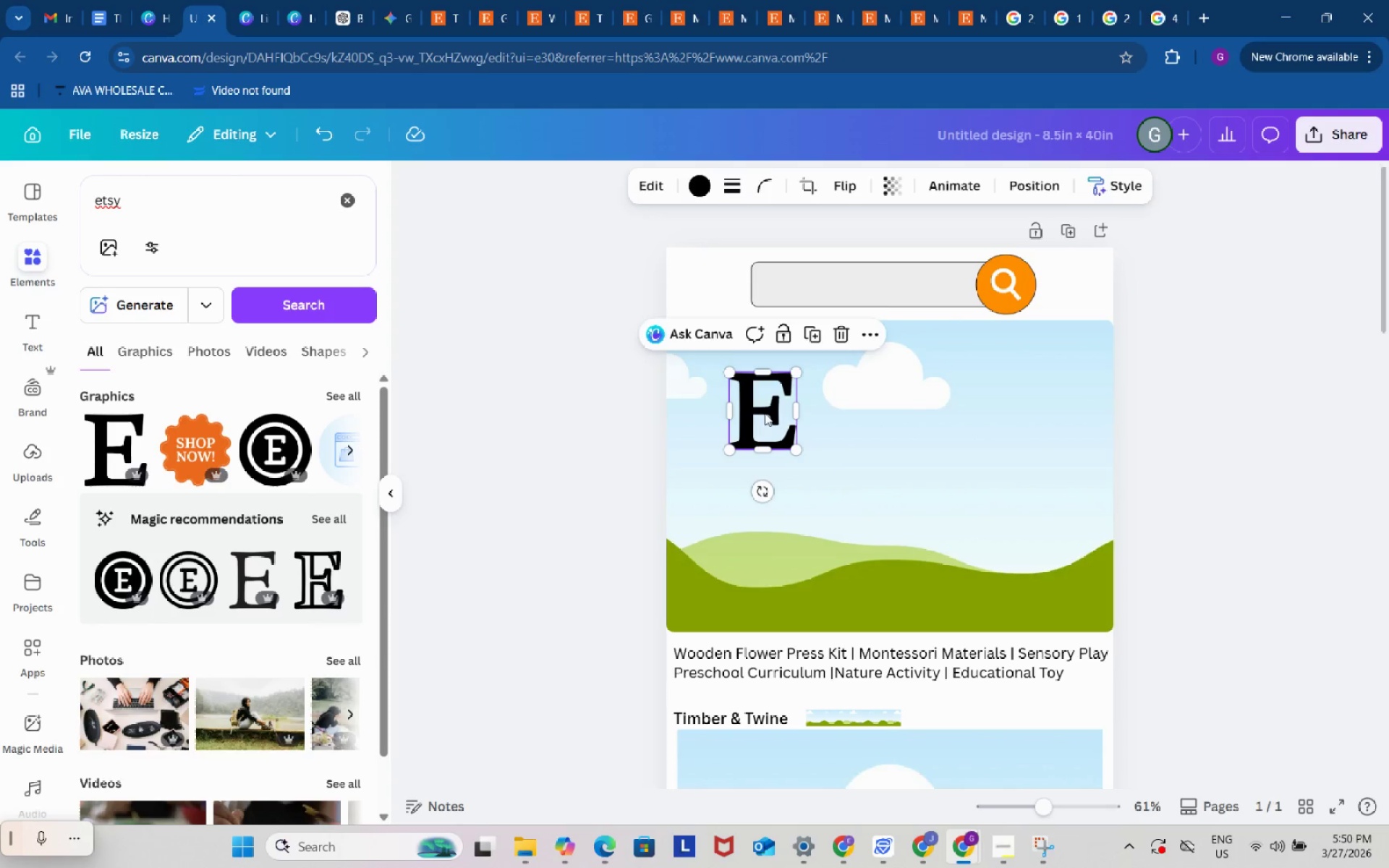 
left_click_drag(start_coordinate=[765, 413], to_coordinate=[711, 299])
 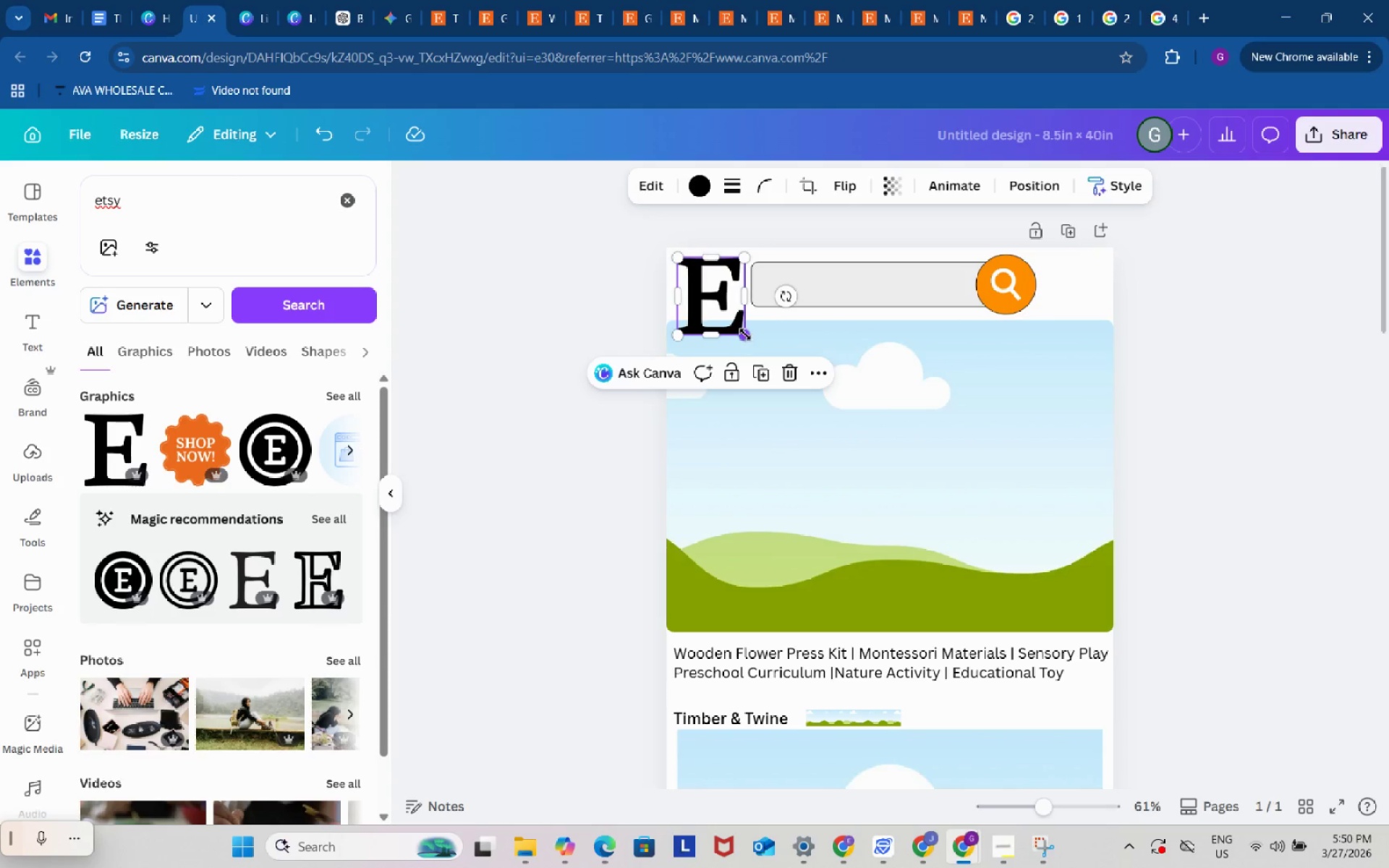 
left_click_drag(start_coordinate=[744, 336], to_coordinate=[728, 309])
 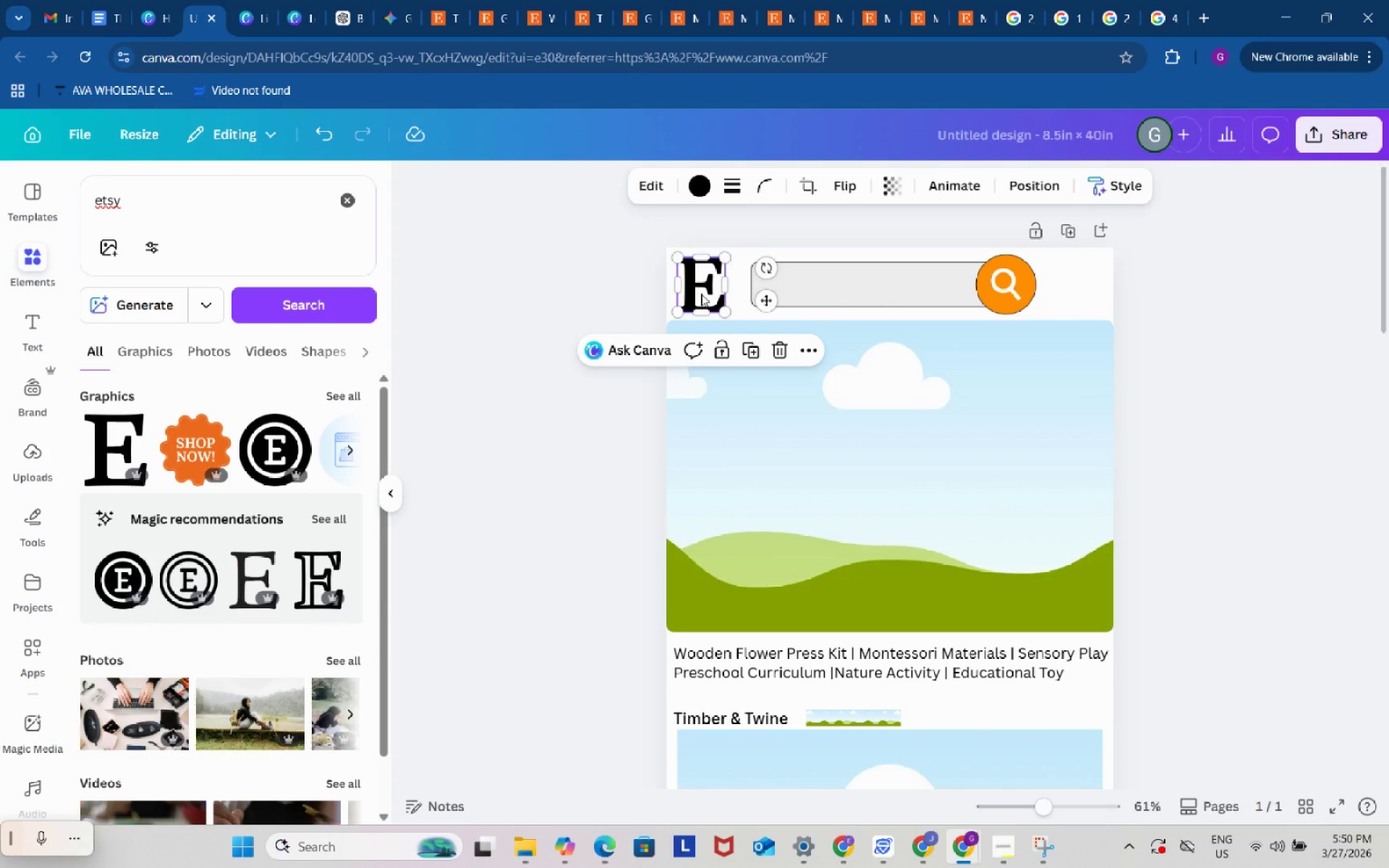 
left_click_drag(start_coordinate=[701, 294], to_coordinate=[710, 293])
 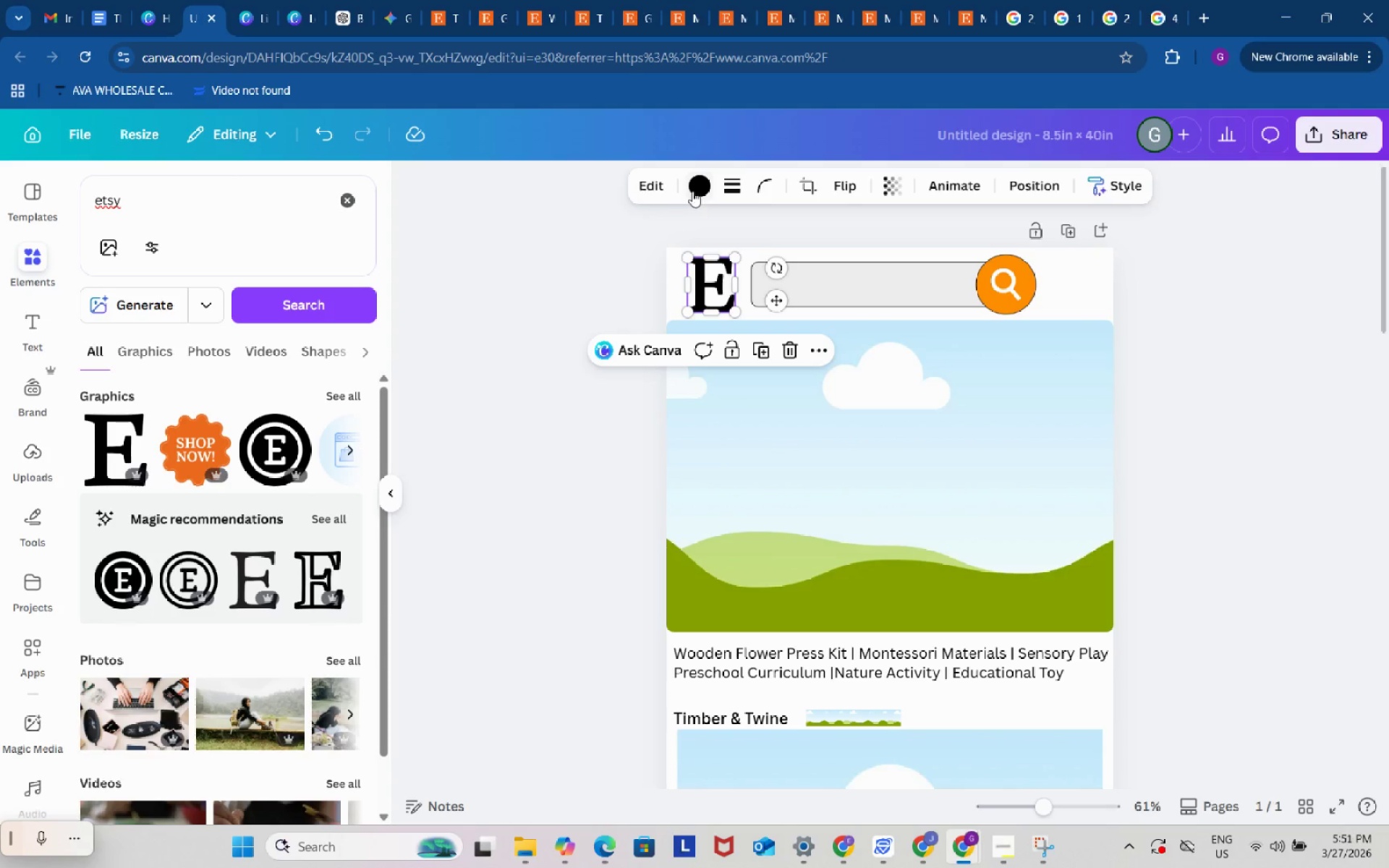 
left_click([692, 191])
 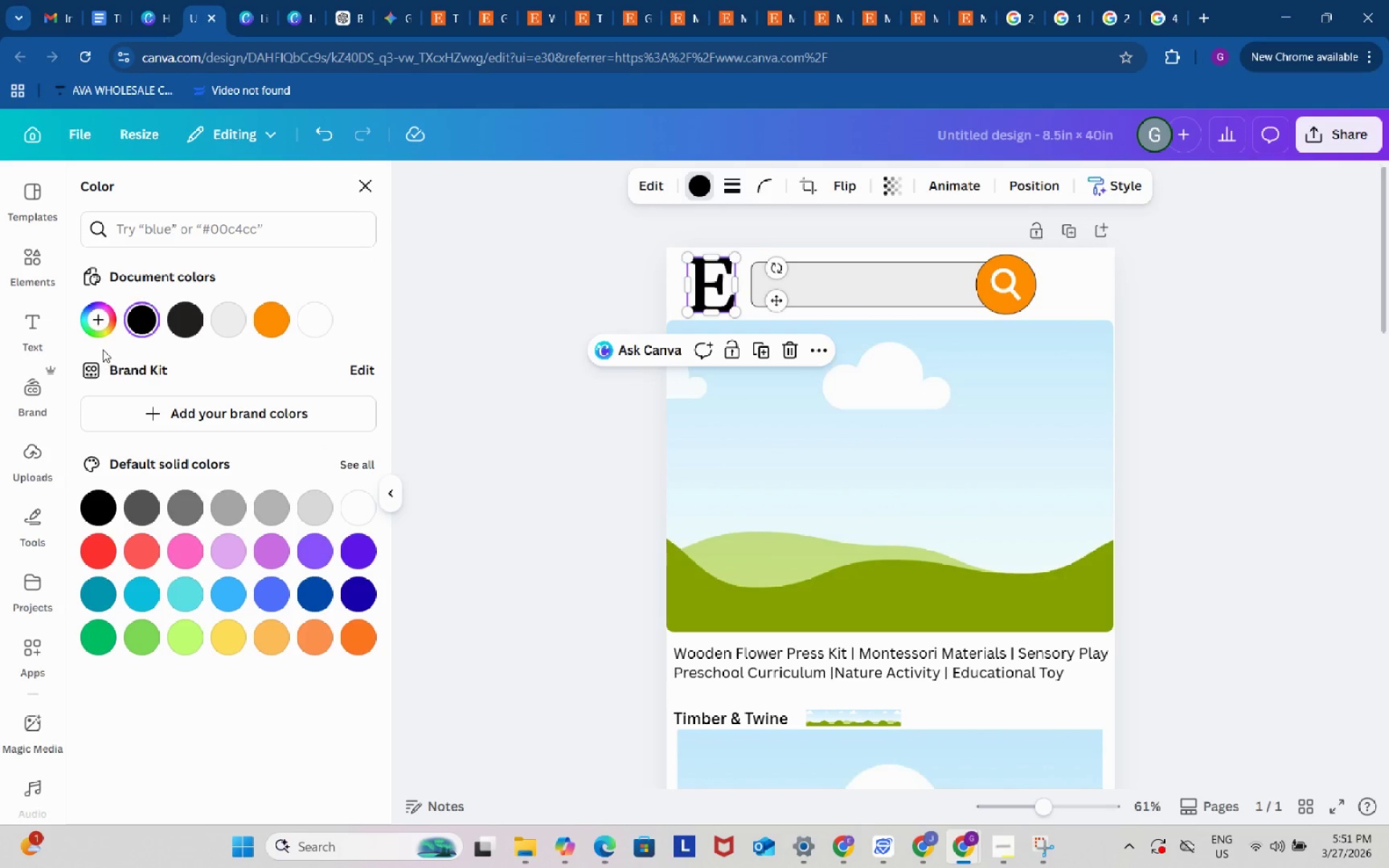 
left_click([98, 330])
 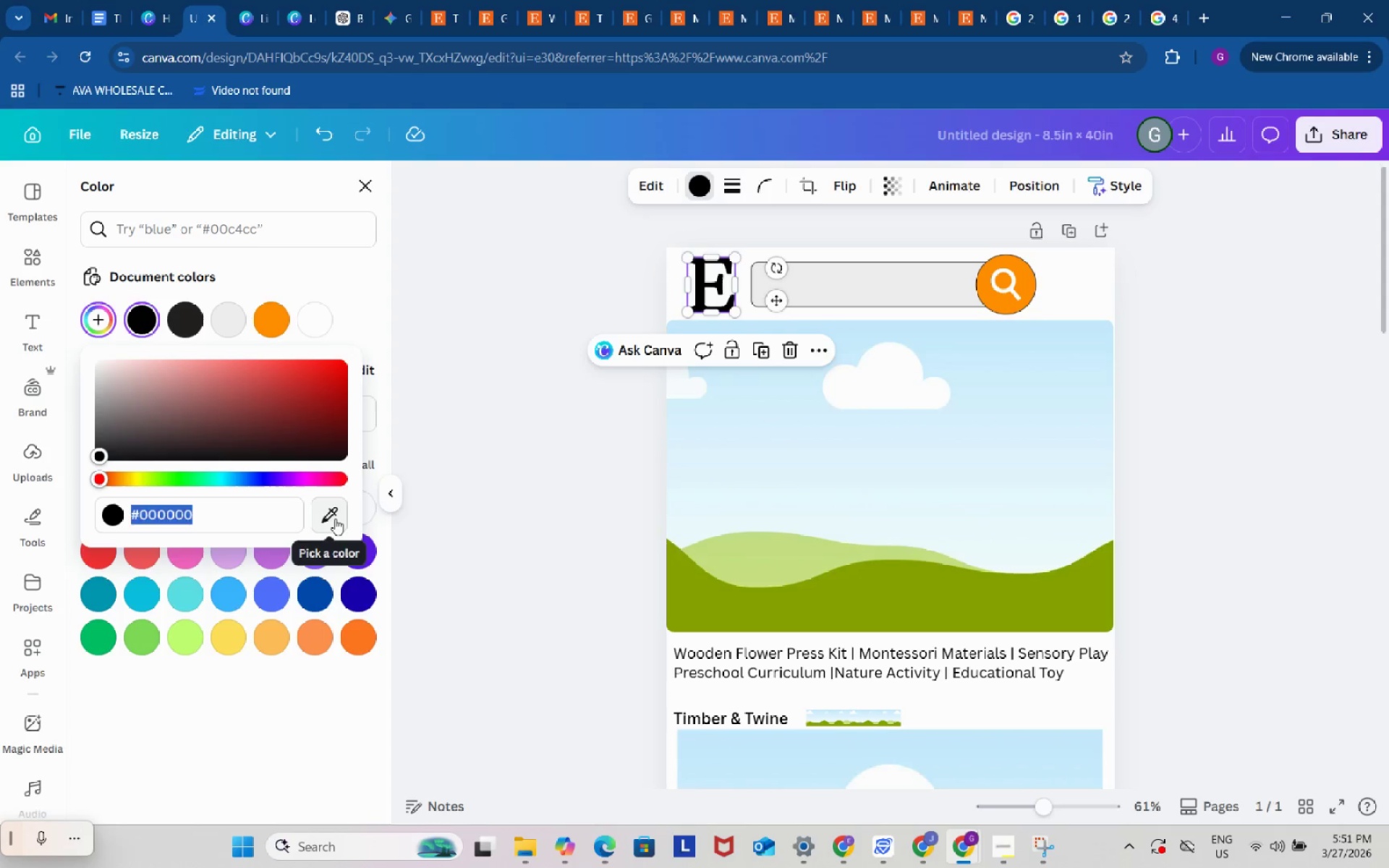 
left_click([335, 519])
 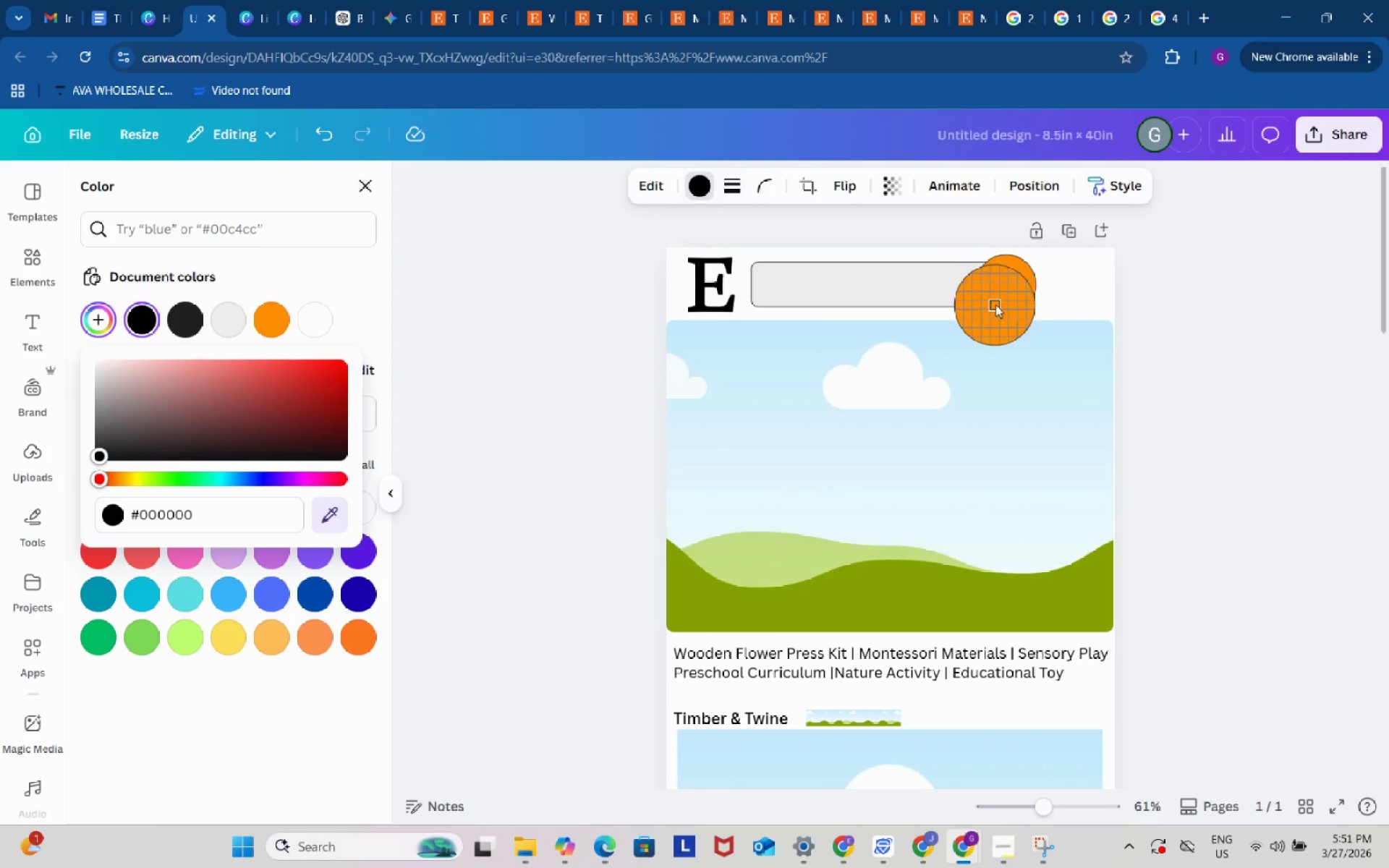 
left_click([996, 305])
 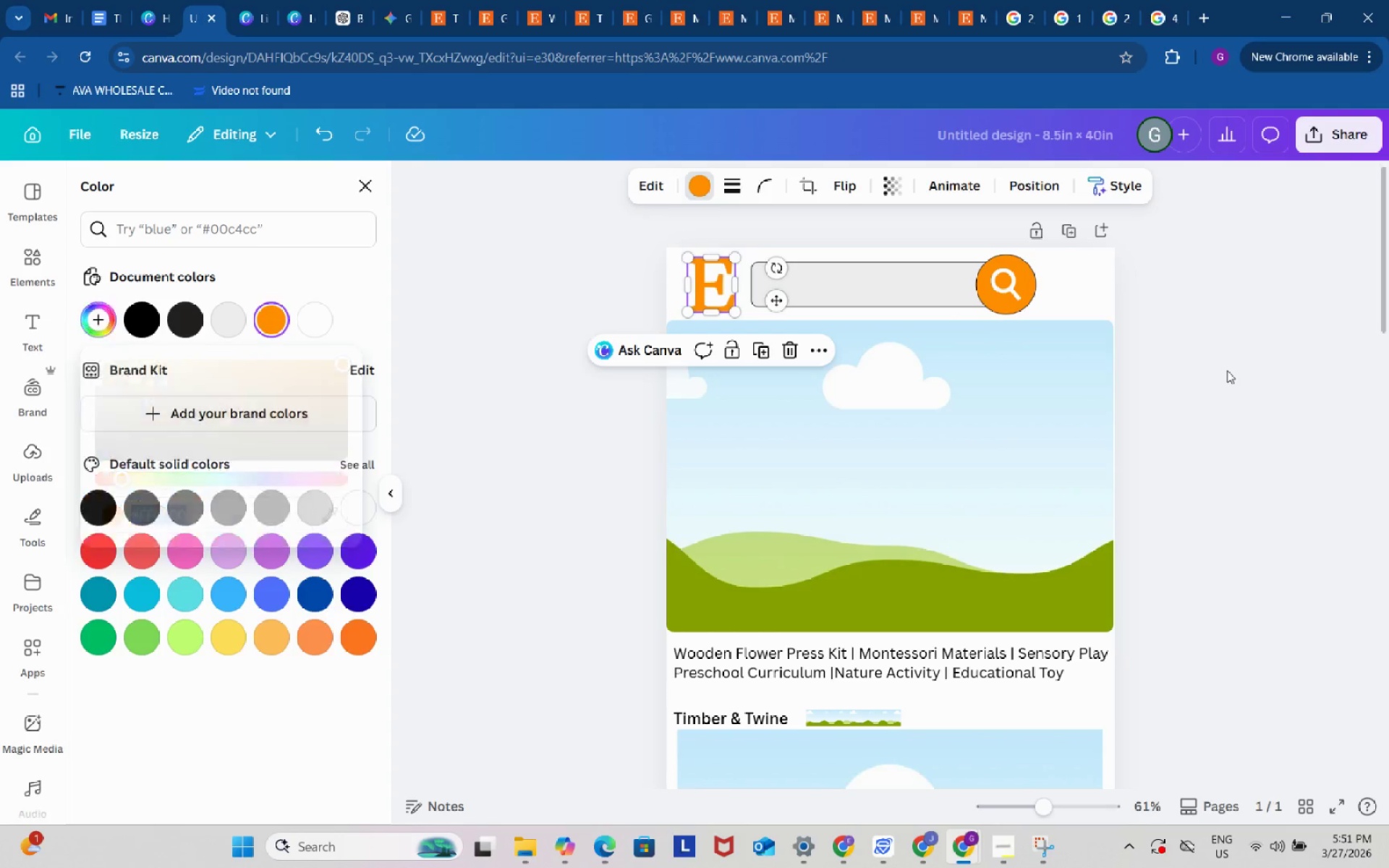 
double_click([1227, 370])
 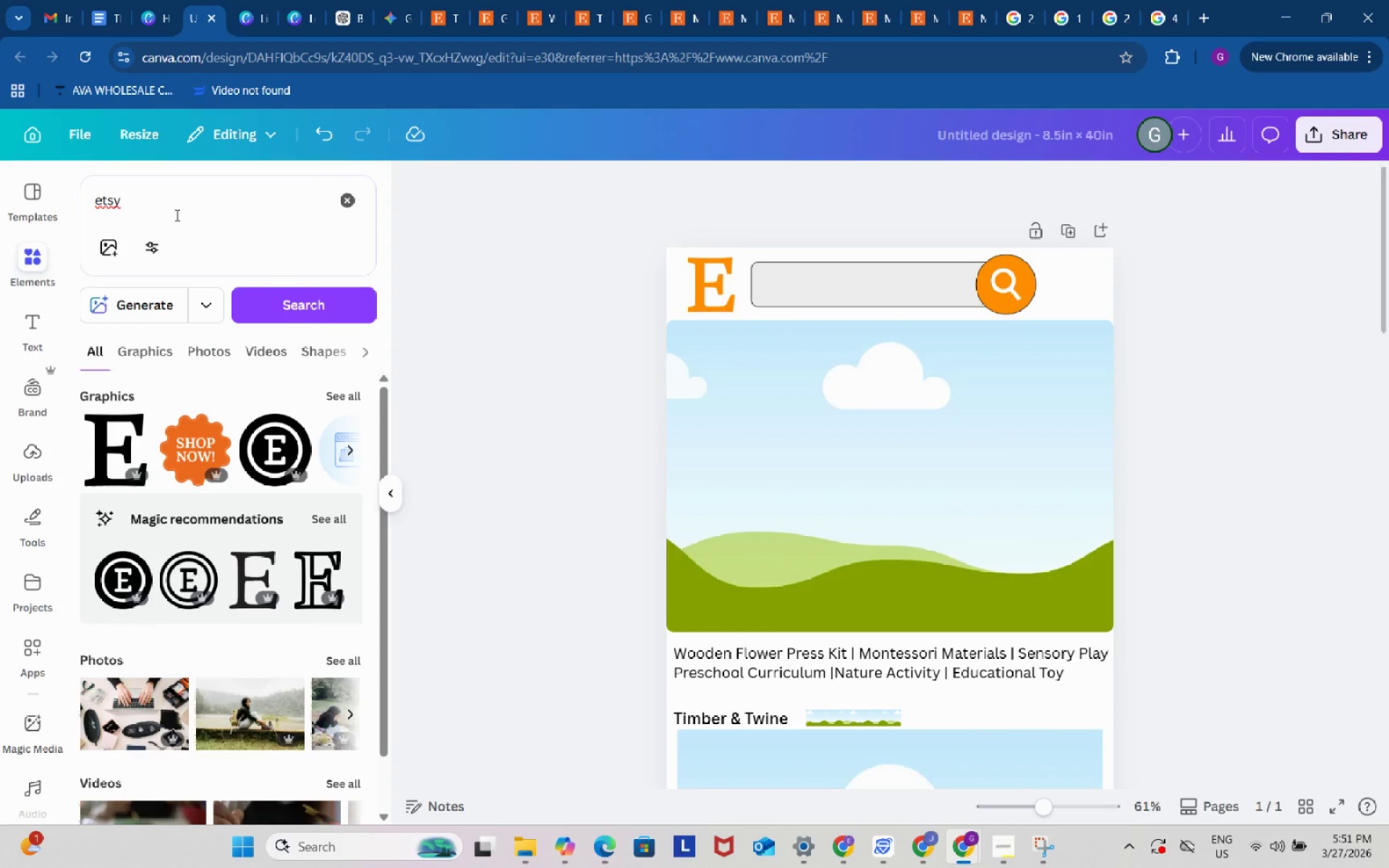 
left_click_drag(start_coordinate=[174, 214], to_coordinate=[65, 203])
 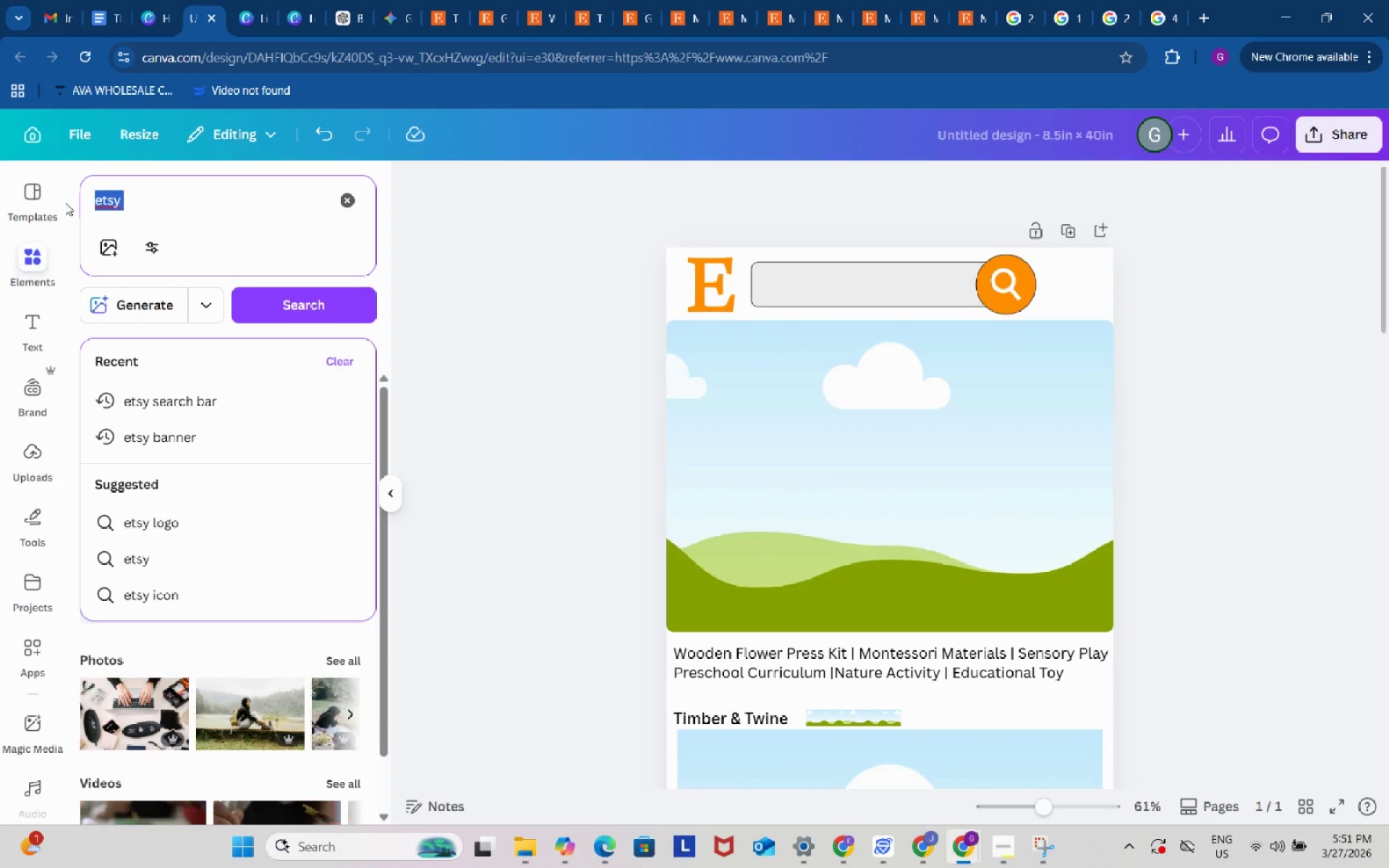 
type(three underline)
 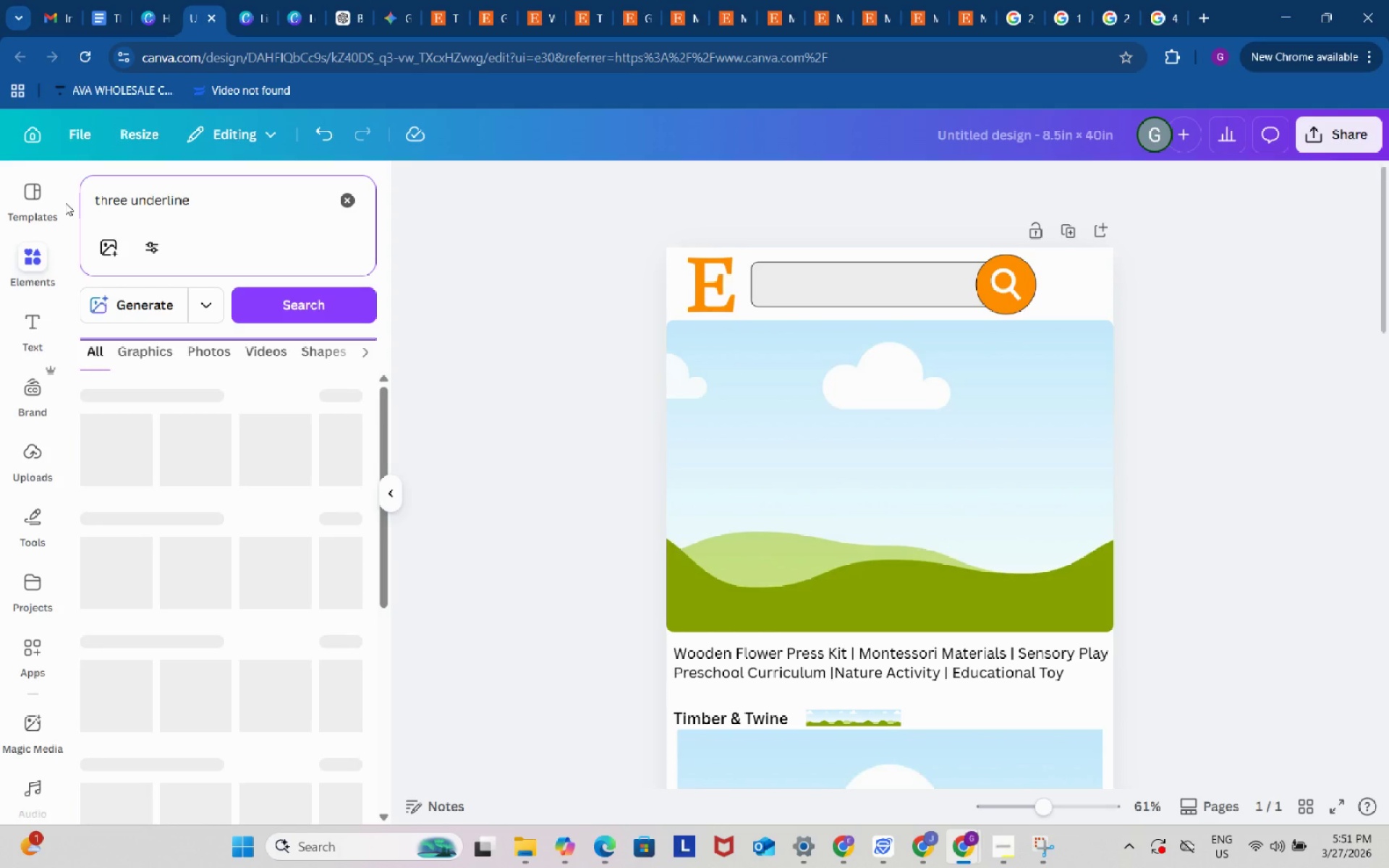 
key(Enter)
 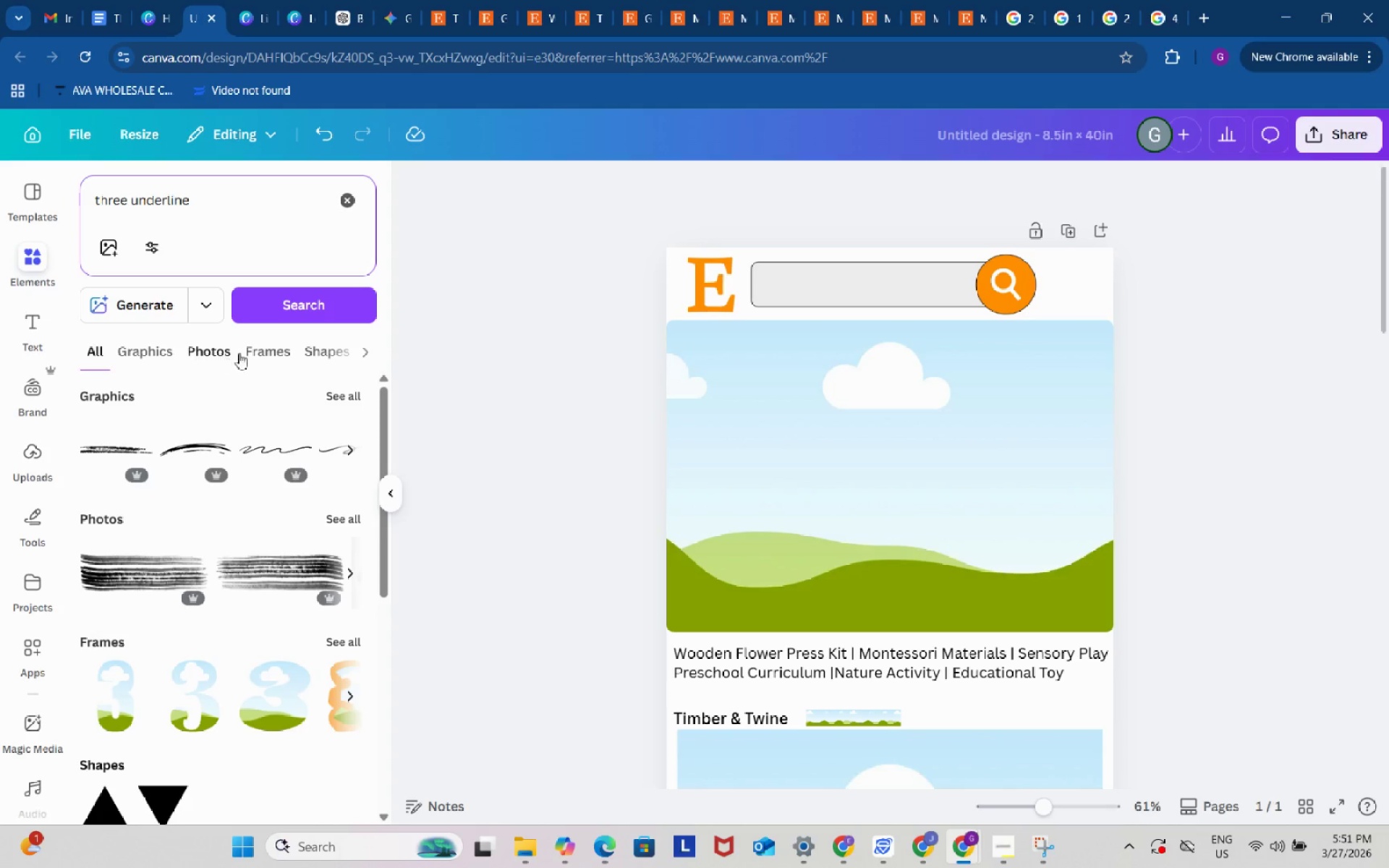 
left_click([154, 354])
 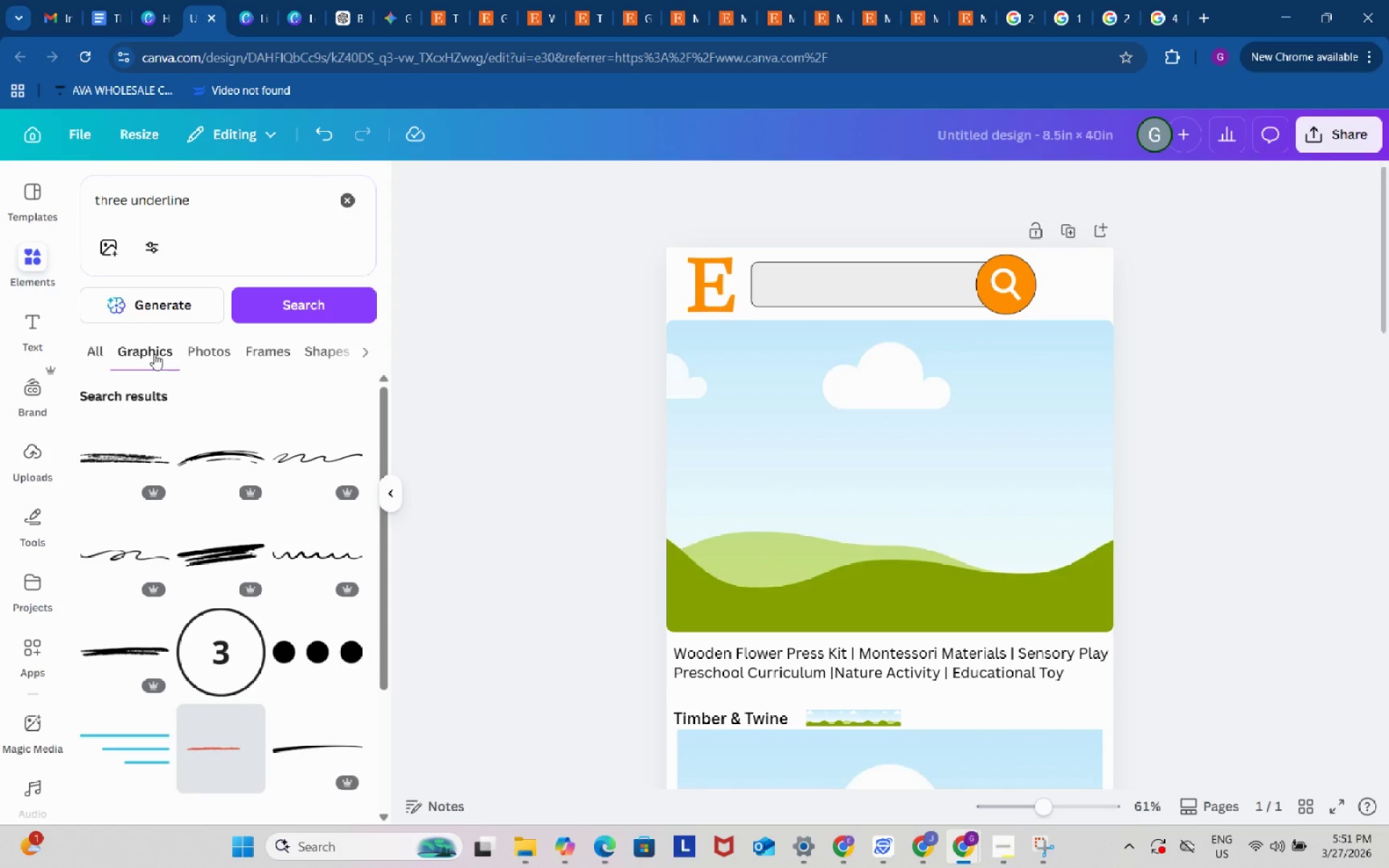 
scroll: coordinate [235, 509], scroll_direction: down, amount: 3.0
 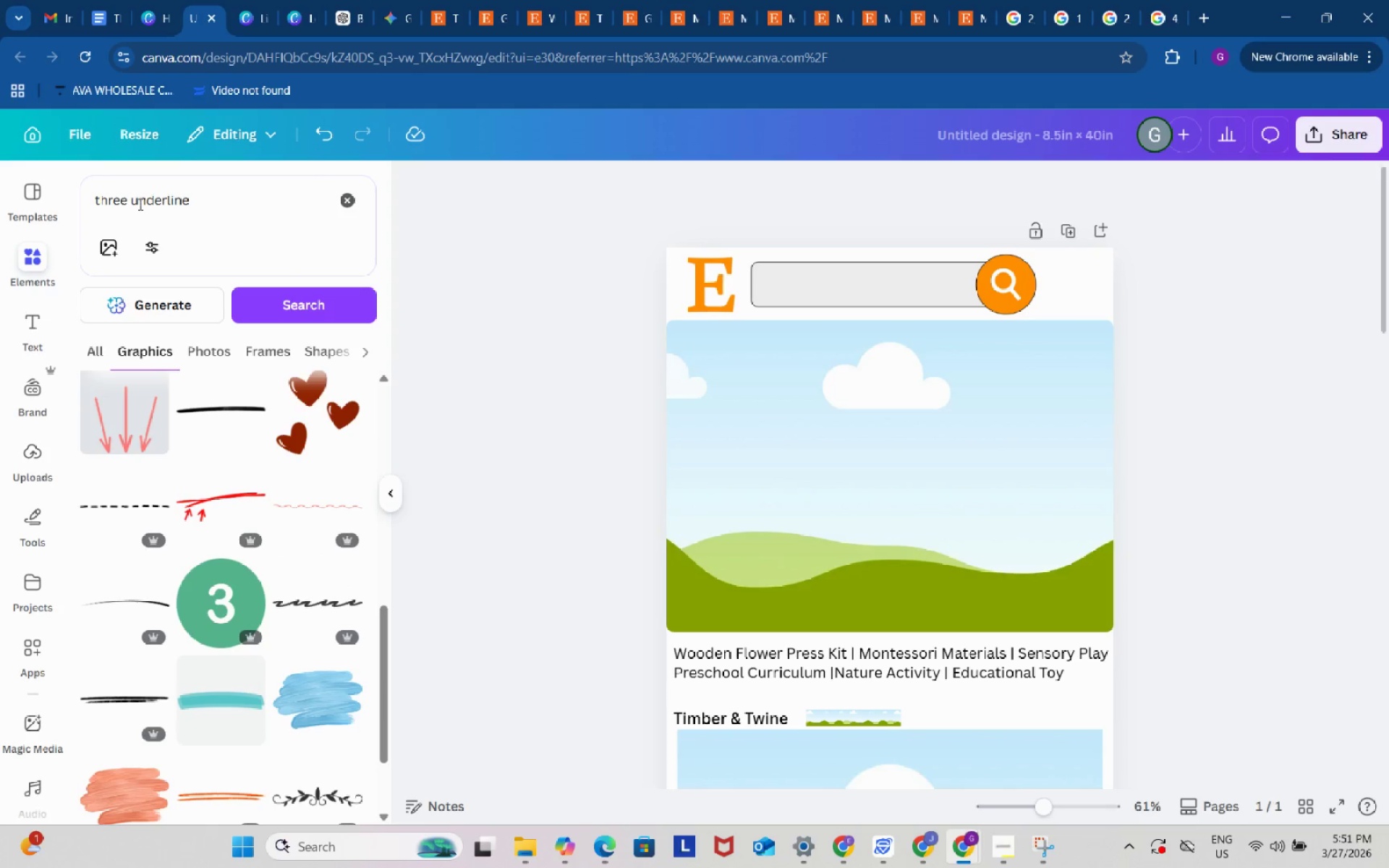 
left_click_drag(start_coordinate=[132, 200], to_coordinate=[164, 199])
 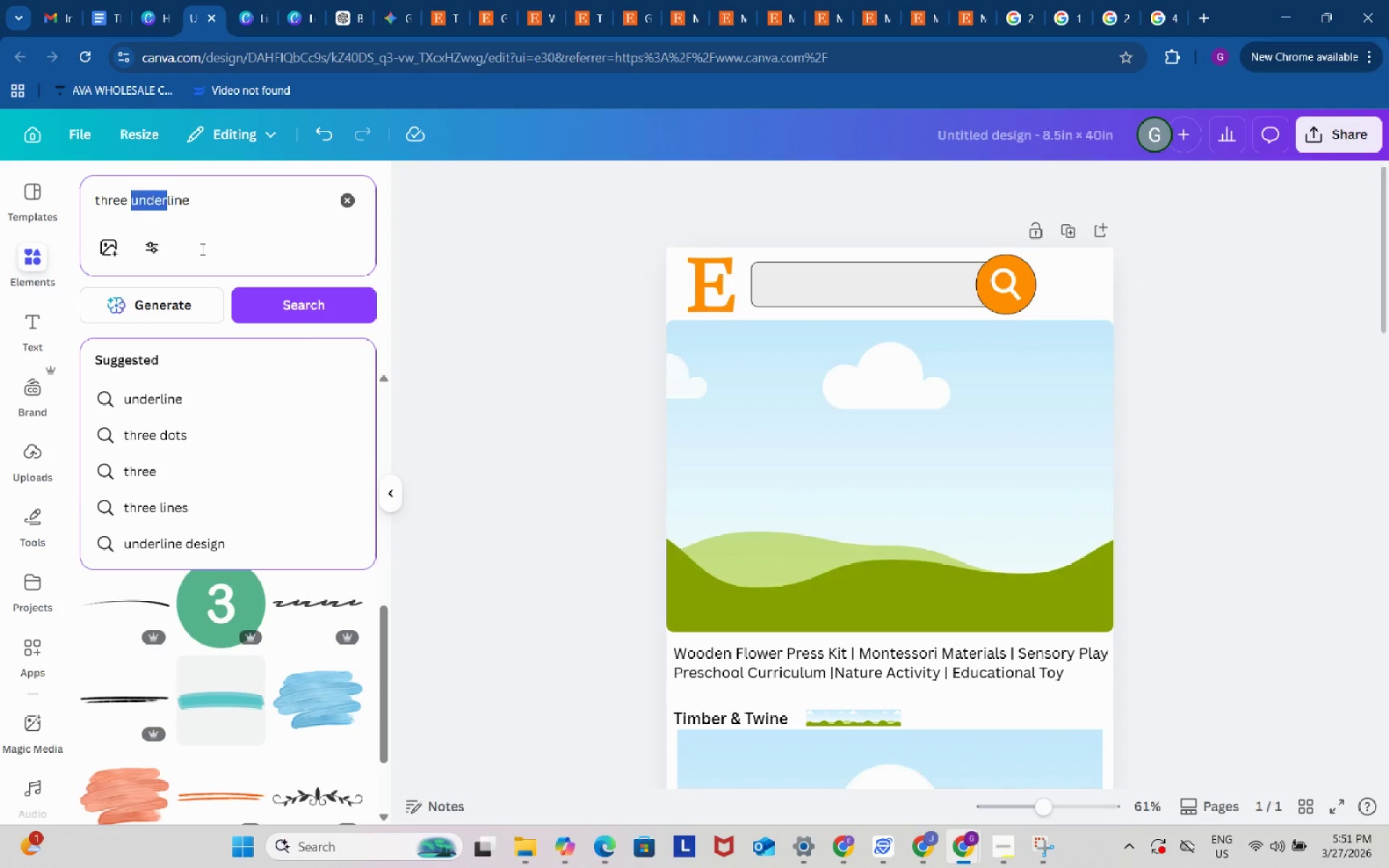 
key(Backspace)
 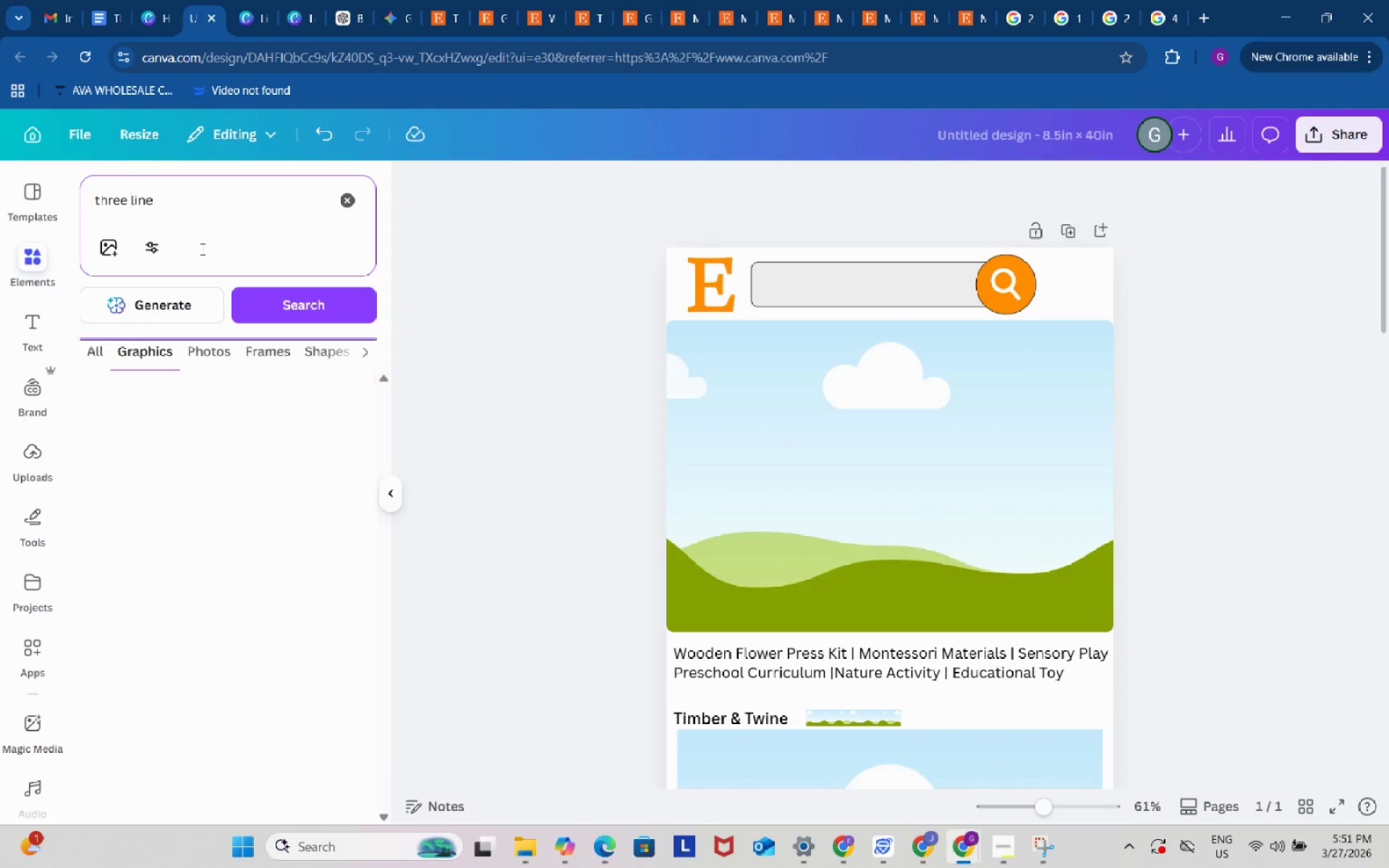 
key(Enter)
 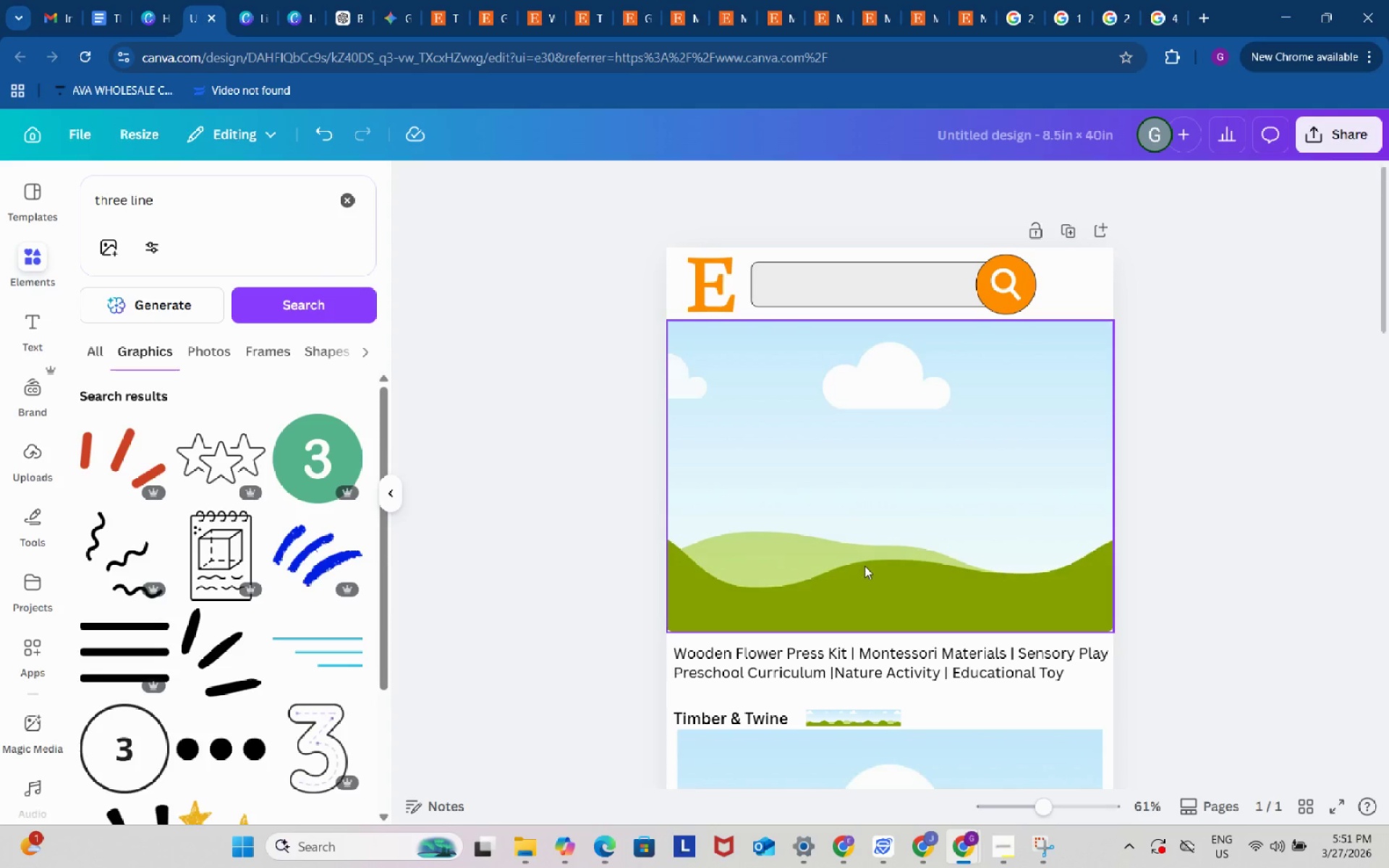 
scroll: coordinate [1189, 587], scroll_direction: down, amount: 12.0
 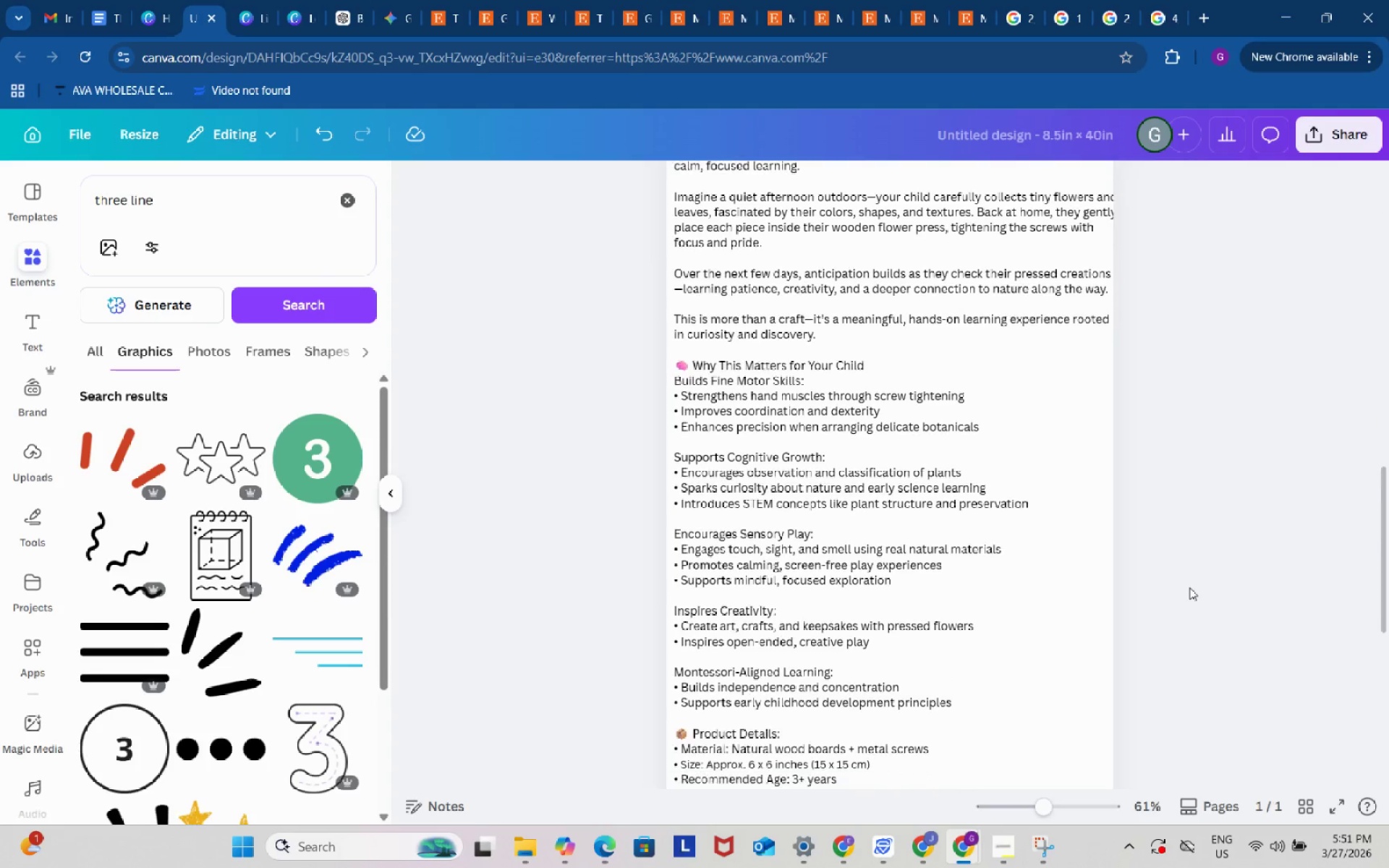 
scroll: coordinate [1190, 586], scroll_direction: up, amount: 11.0
 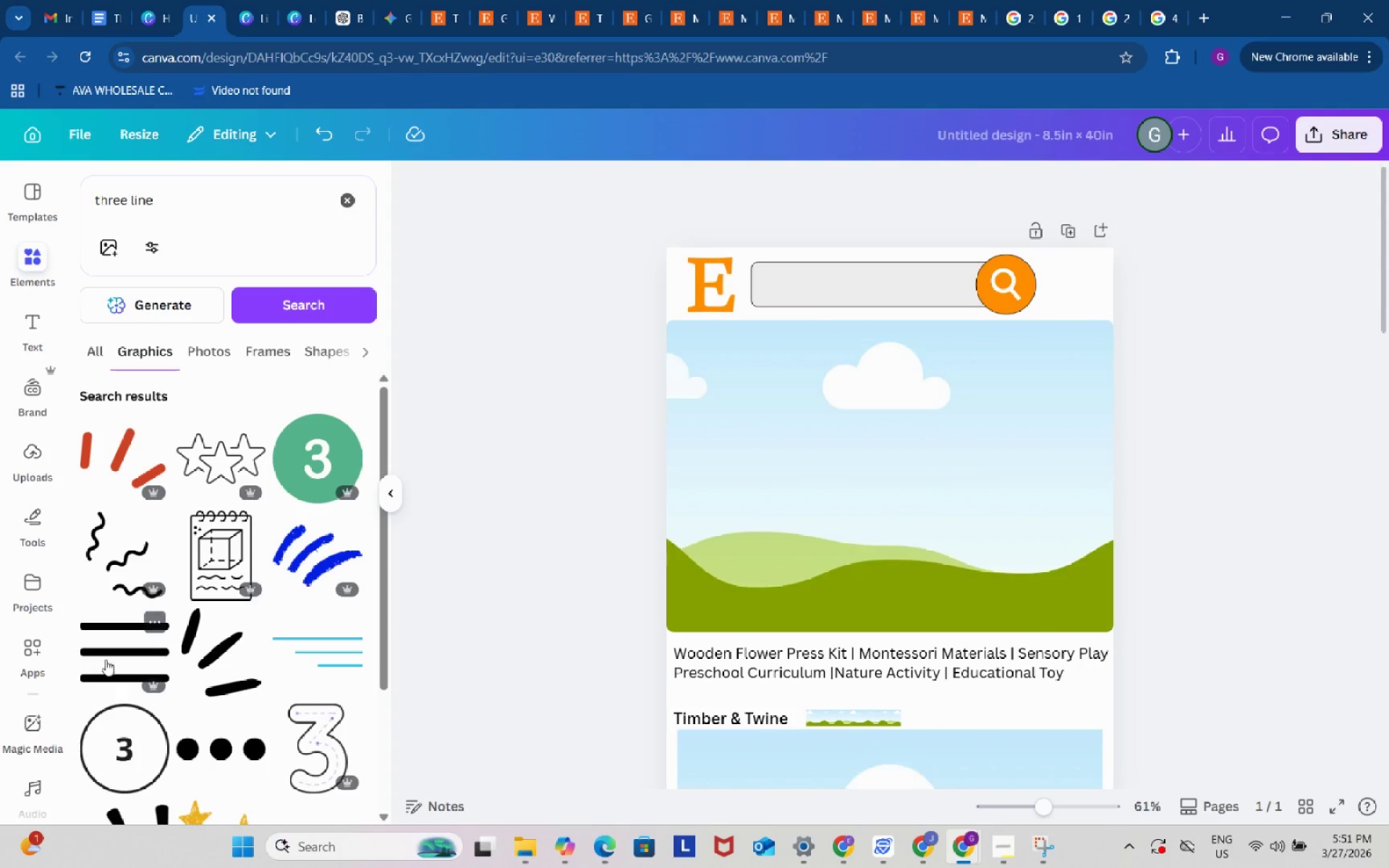 
left_click([111, 655])
 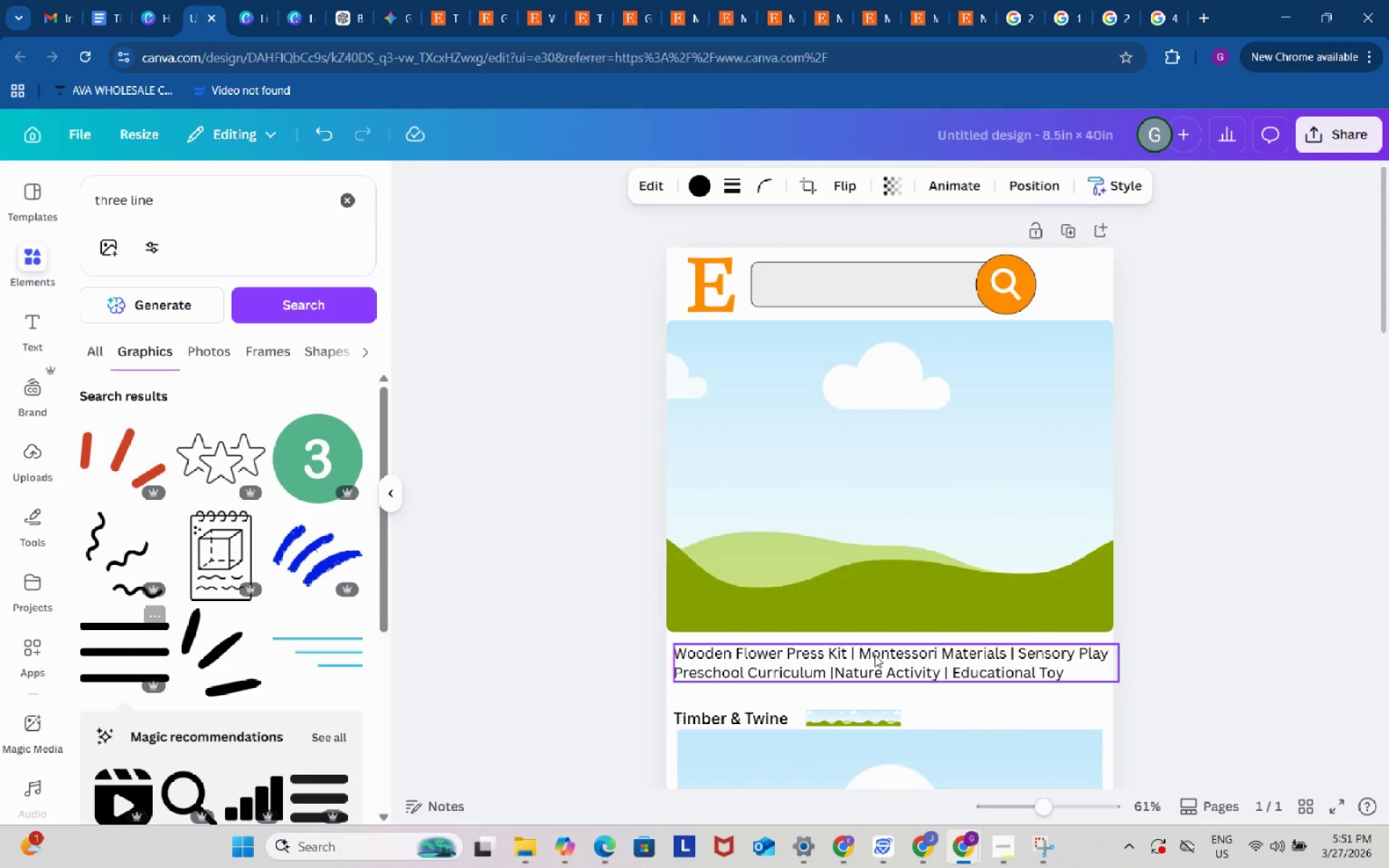 
scroll: coordinate [1241, 637], scroll_direction: down, amount: 6.0
 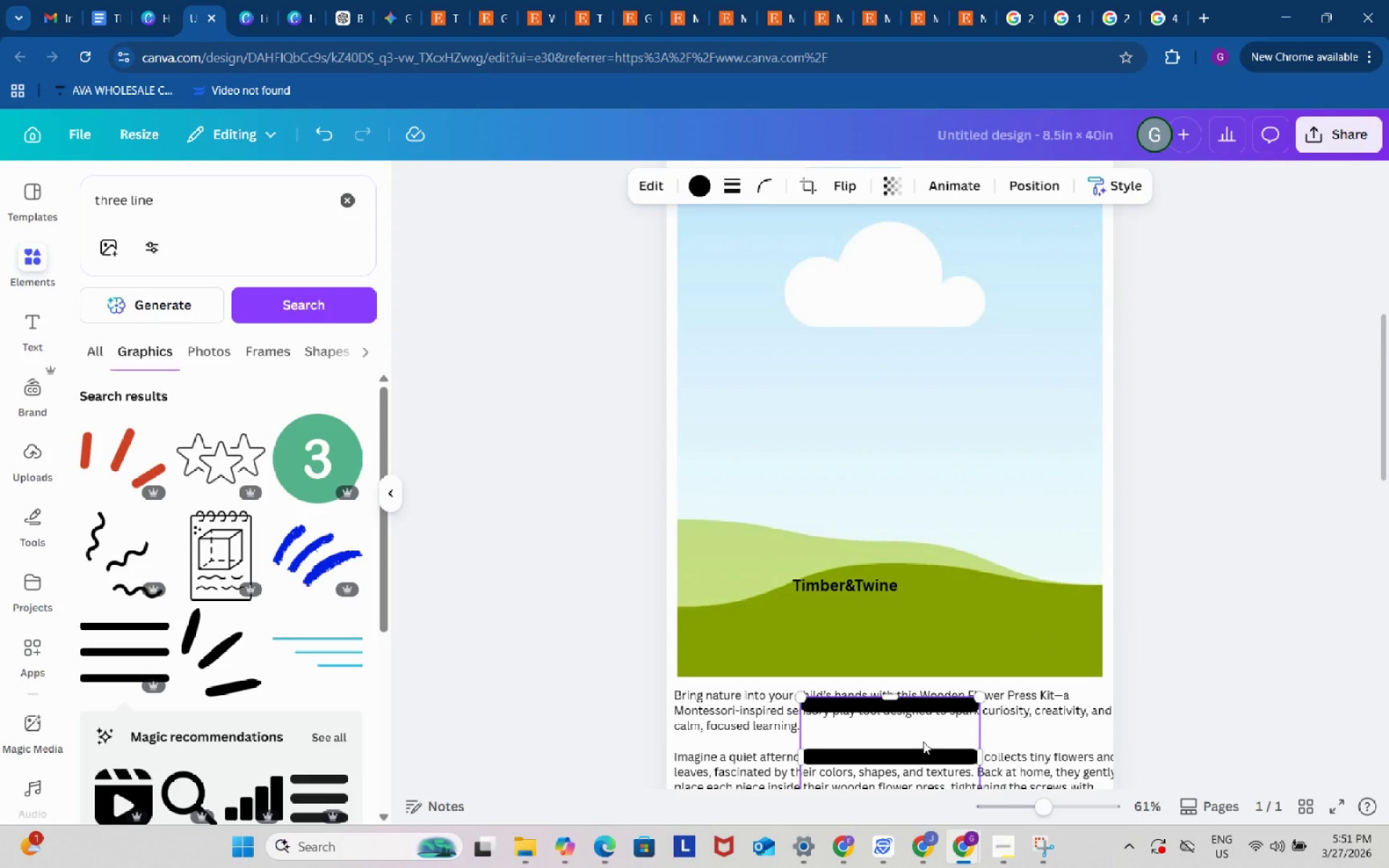 
left_click_drag(start_coordinate=[923, 741], to_coordinate=[1038, 336])
 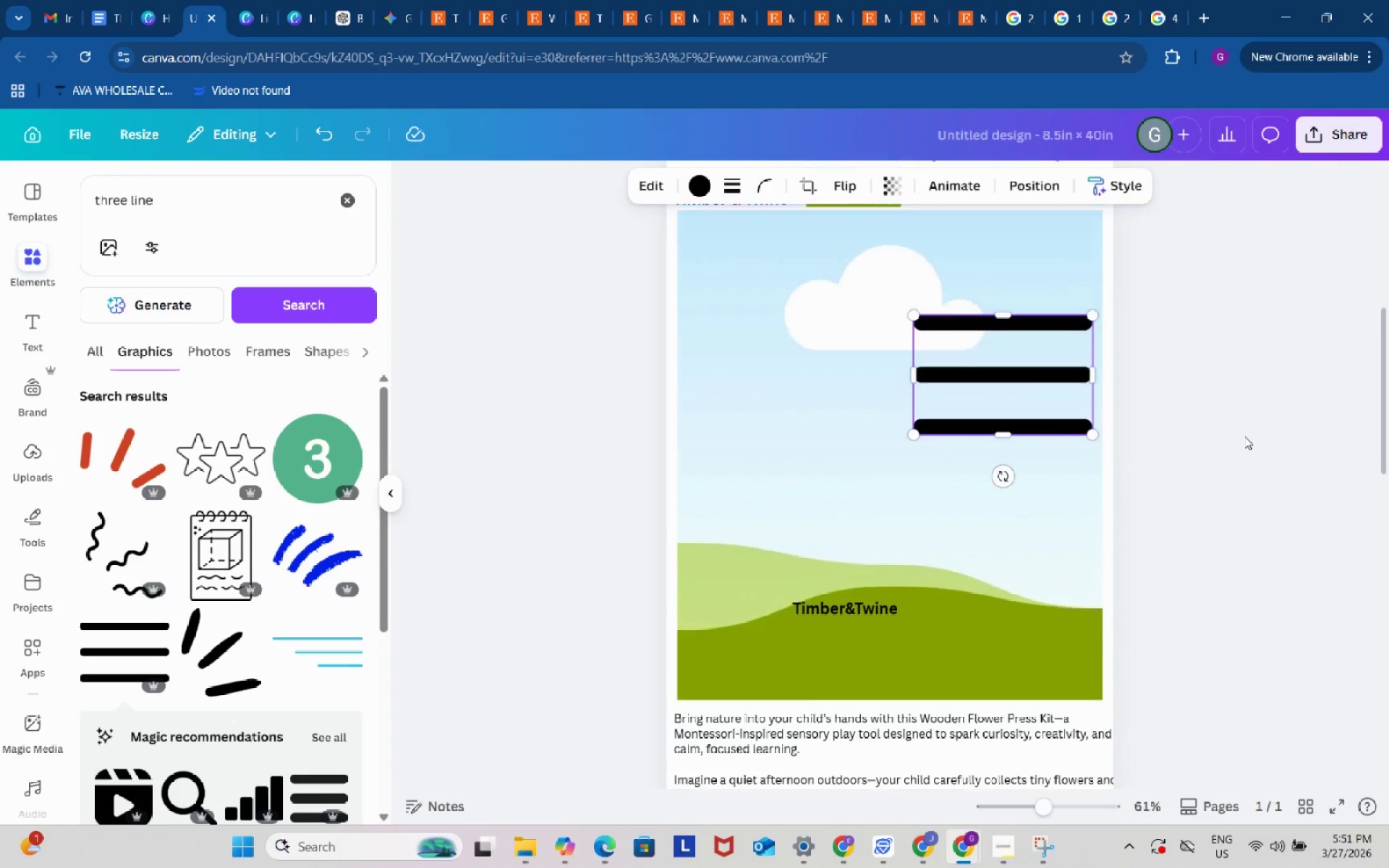 
left_click_drag(start_coordinate=[1035, 712], to_coordinate=[1066, 329])
 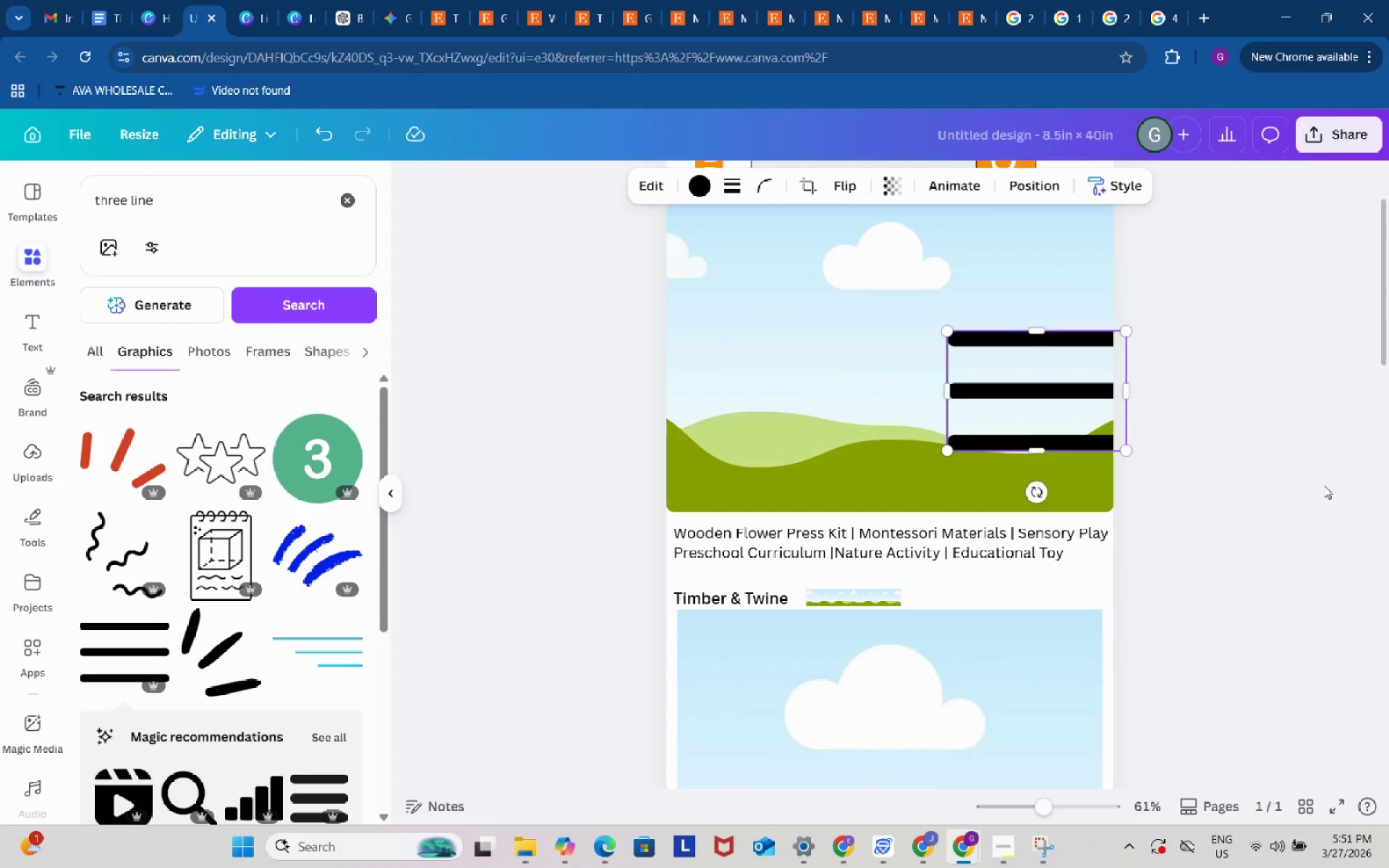 
scroll: coordinate [1324, 485], scroll_direction: up, amount: 8.0
 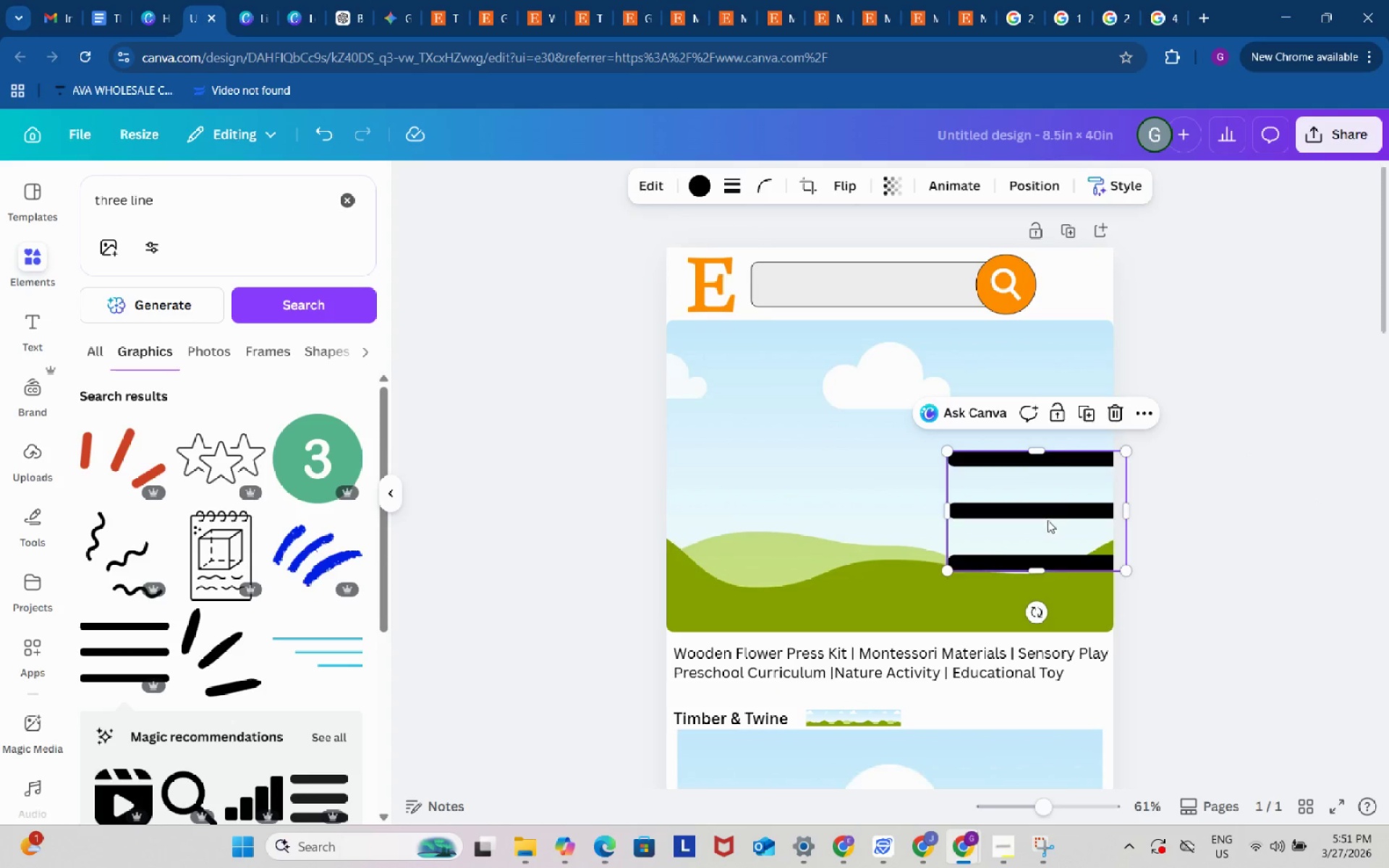 
left_click_drag(start_coordinate=[1048, 520], to_coordinate=[1092, 375])
 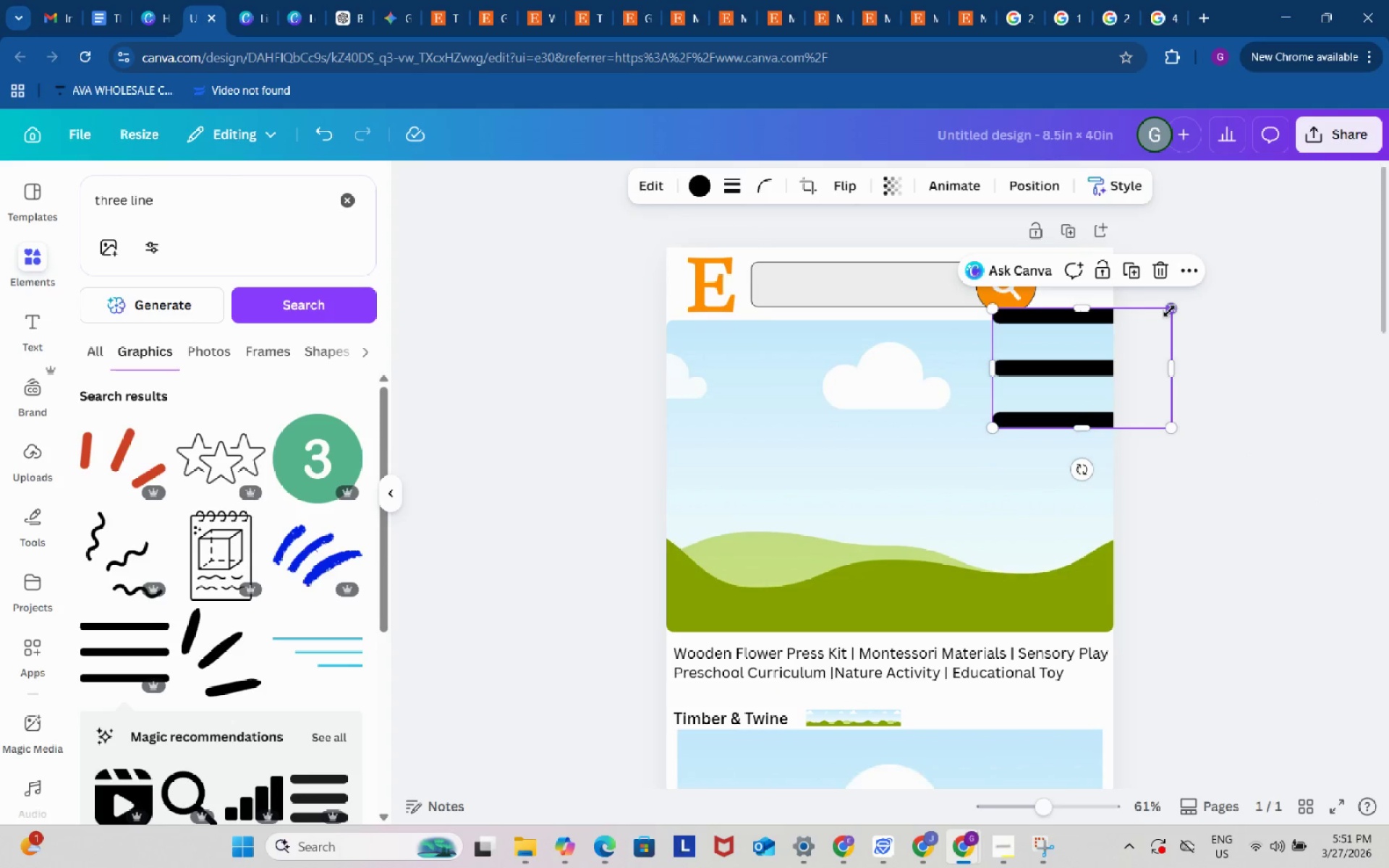 
left_click_drag(start_coordinate=[1169, 311], to_coordinate=[1078, 386])
 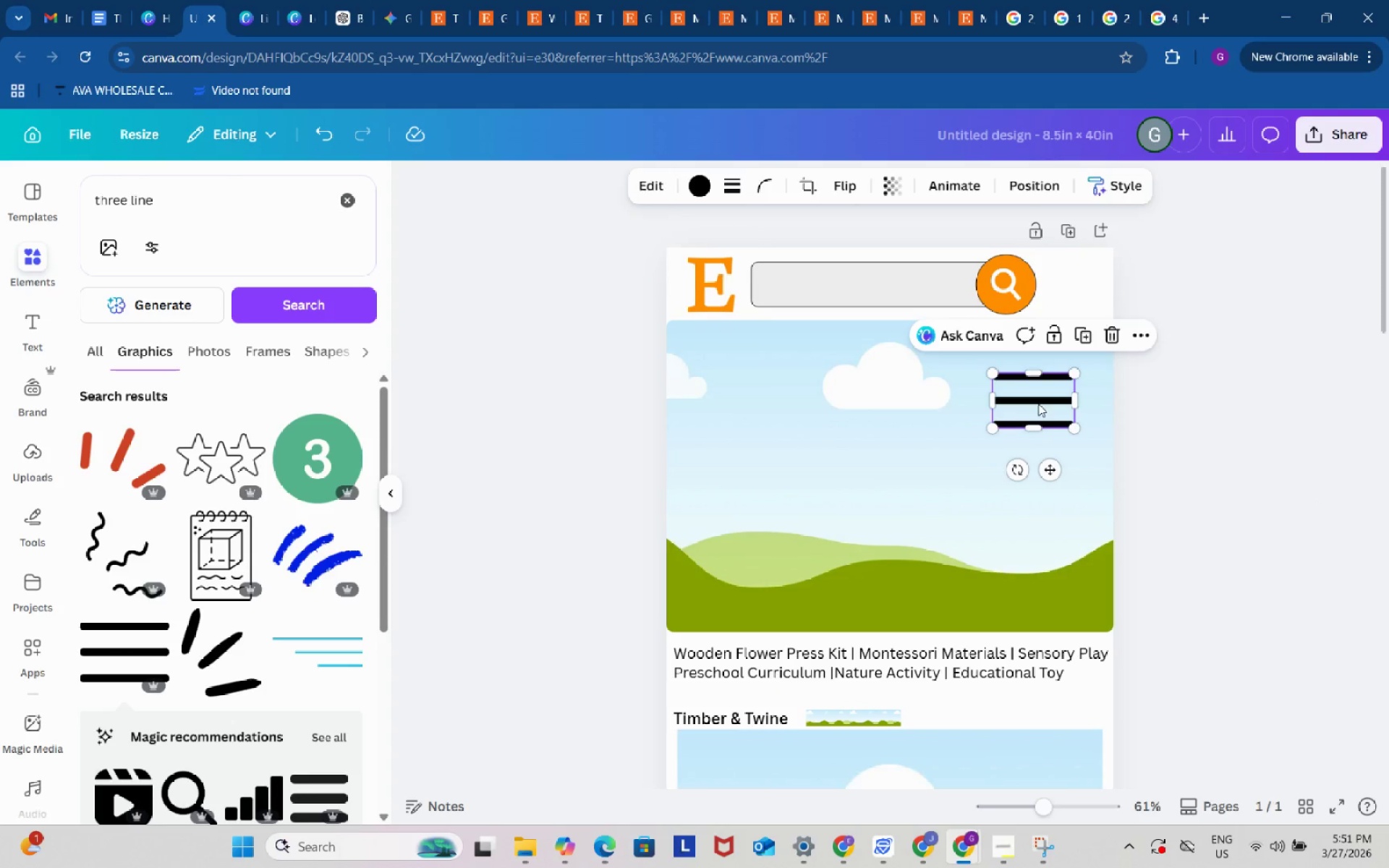 
left_click_drag(start_coordinate=[1038, 404], to_coordinate=[1079, 315])
 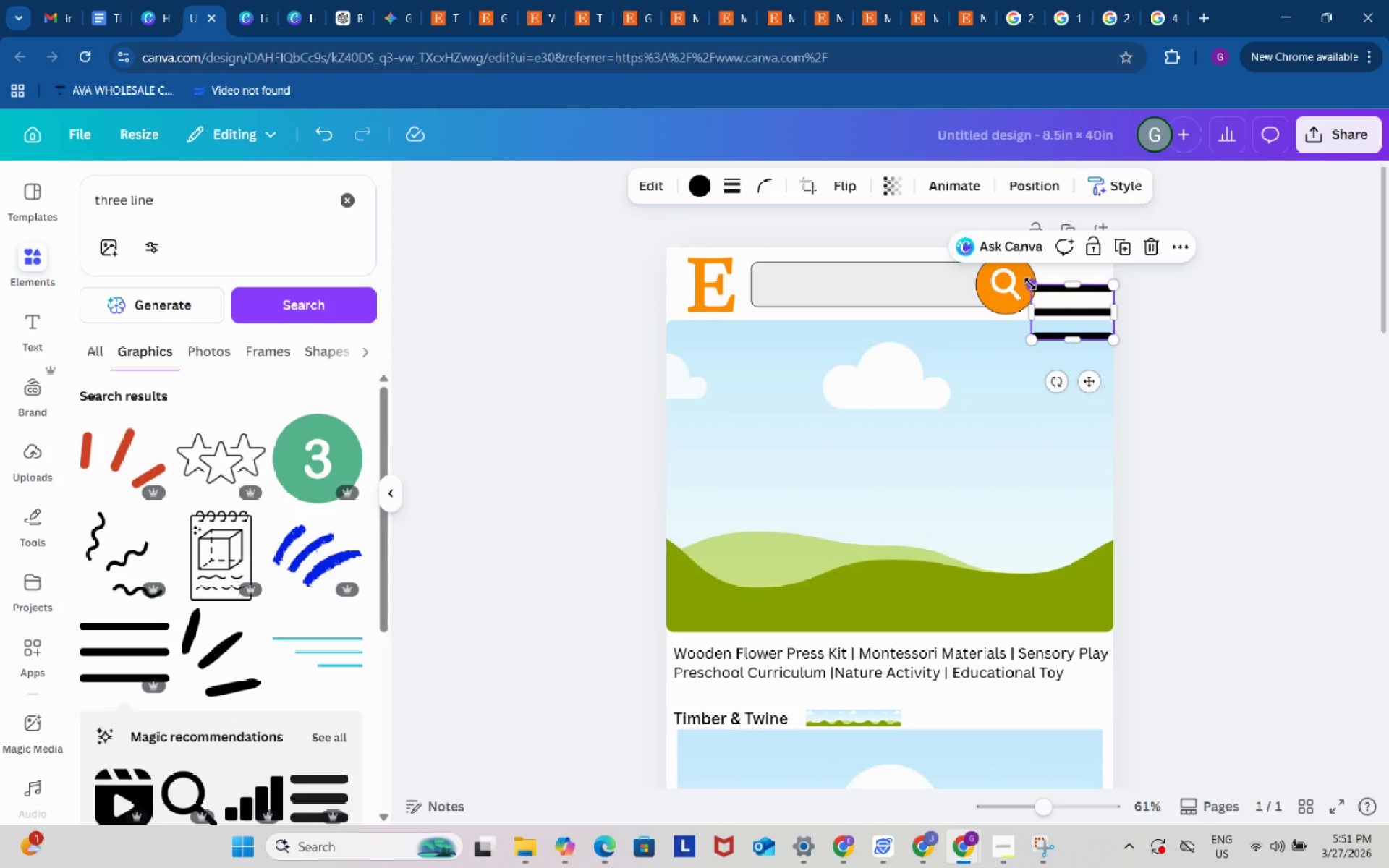 
left_click_drag(start_coordinate=[1030, 284], to_coordinate=[1054, 293])
 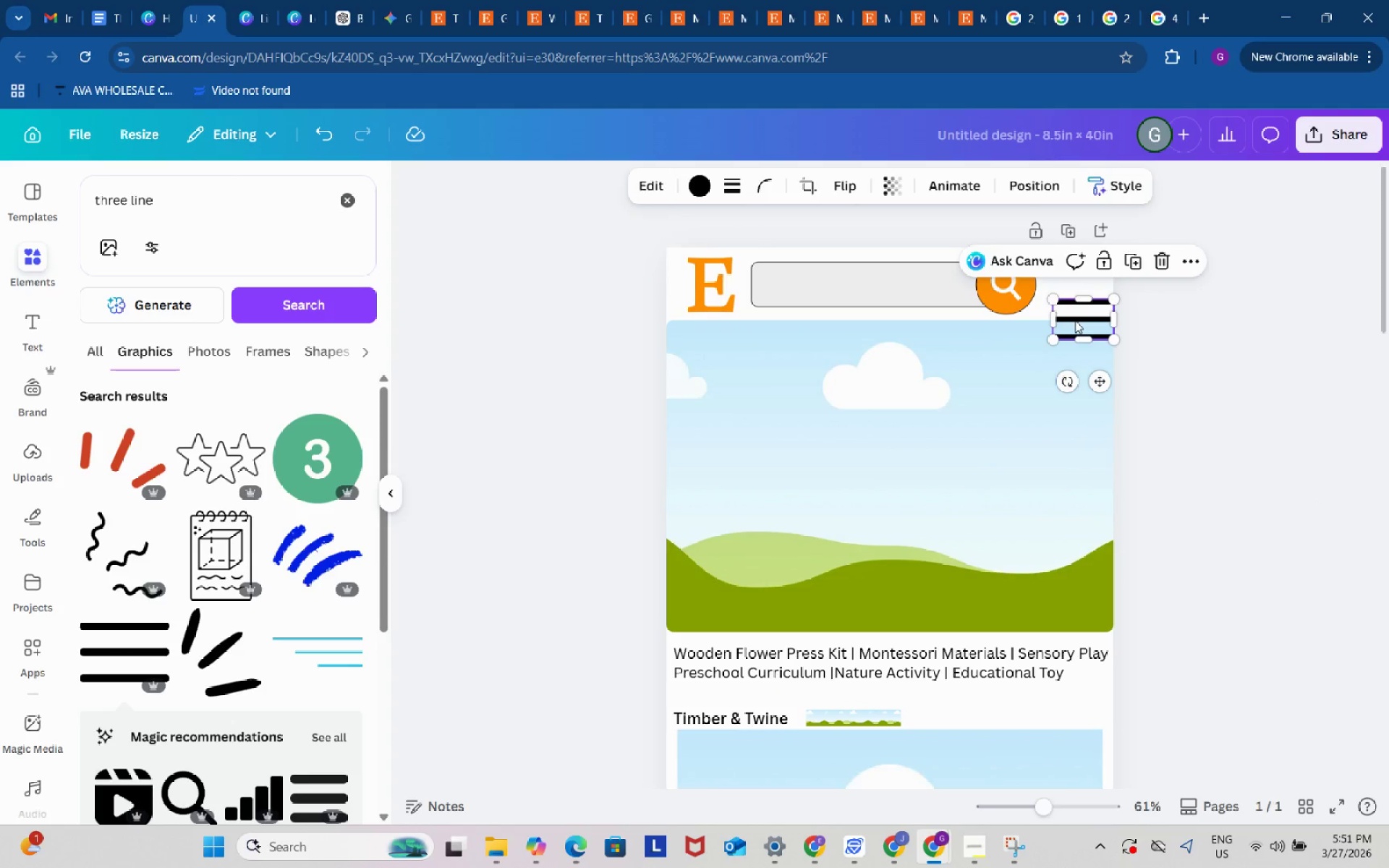 
left_click_drag(start_coordinate=[1075, 320], to_coordinate=[1064, 287])
 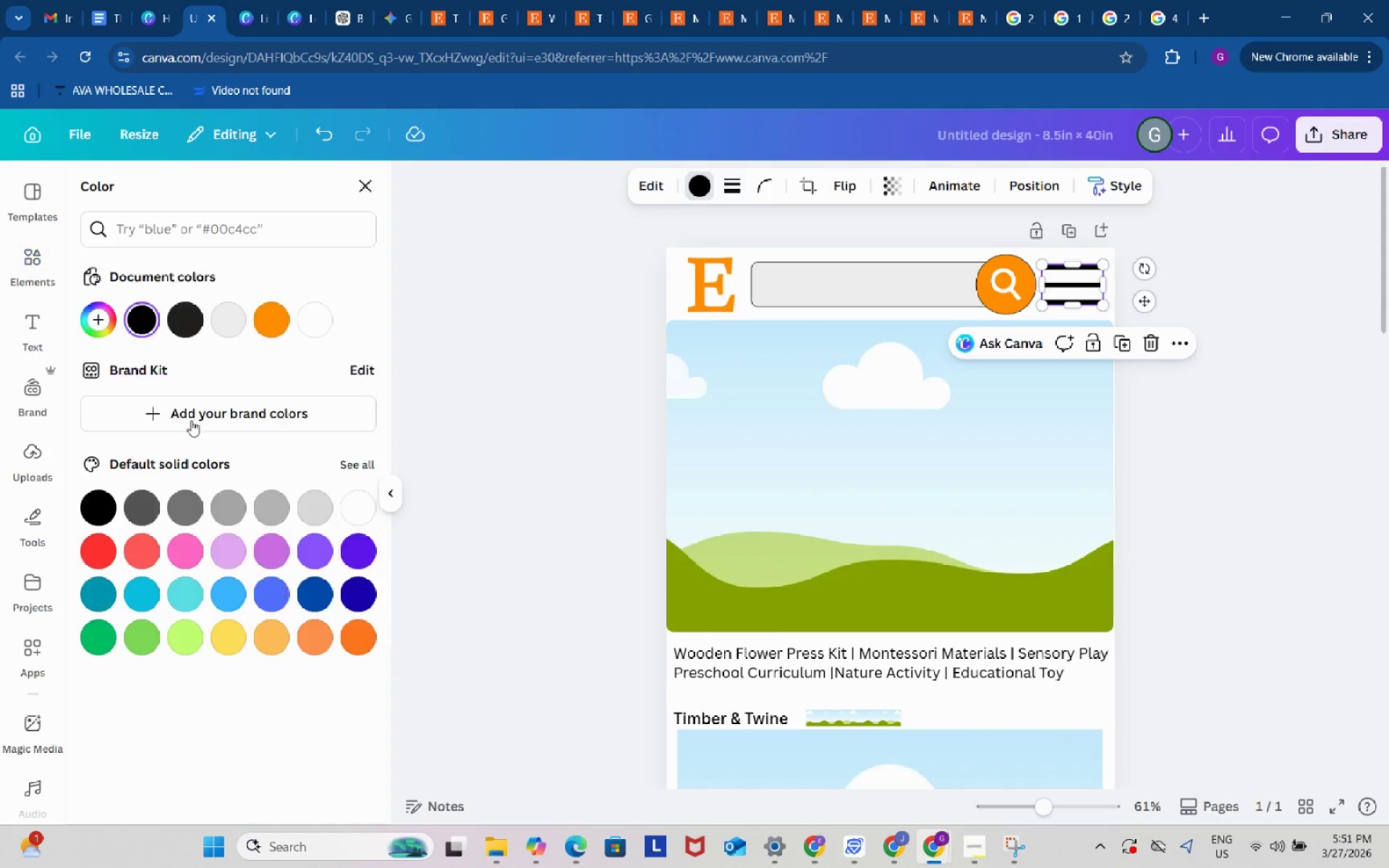 
left_click([270, 321])
 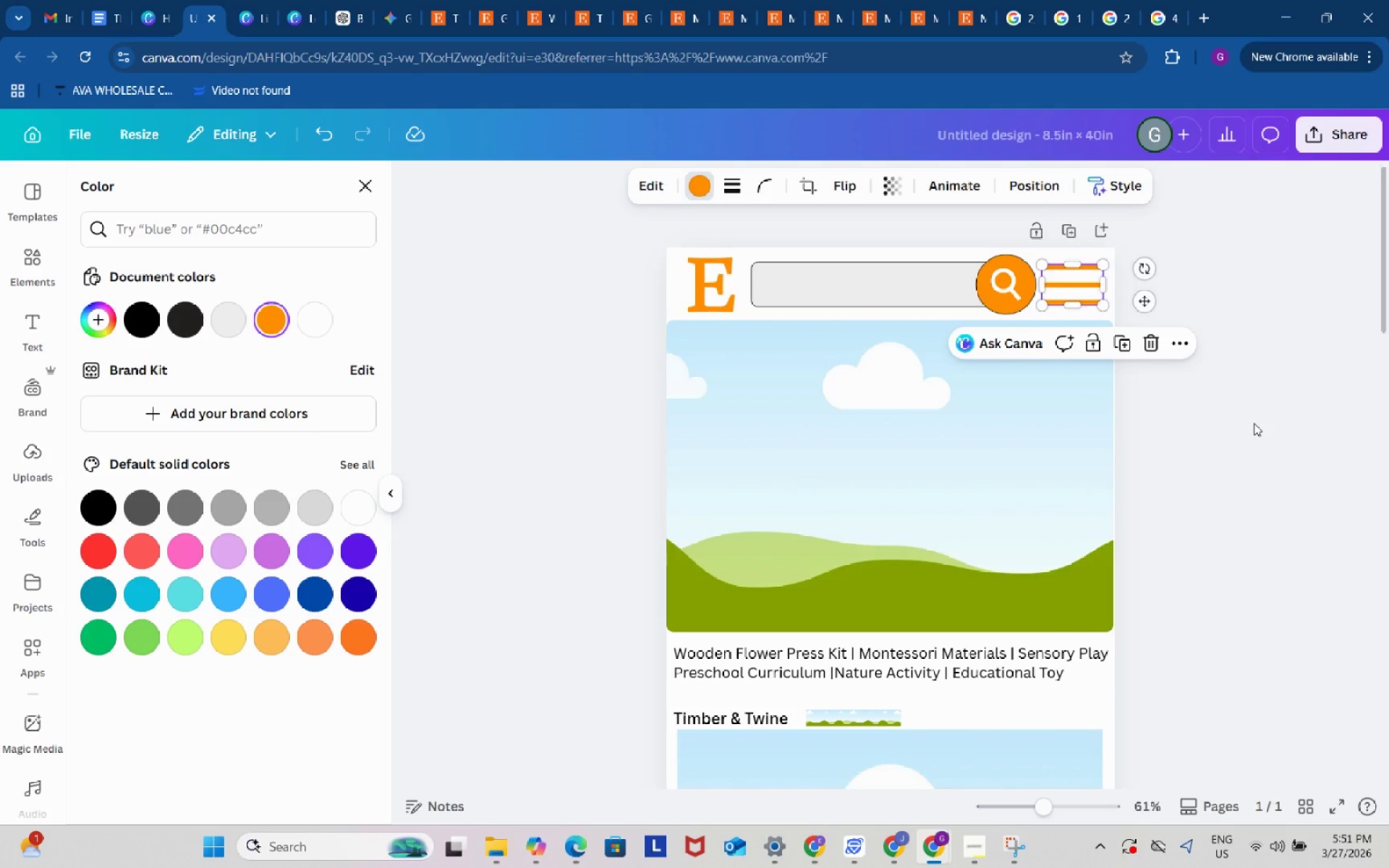 
double_click([1254, 423])
 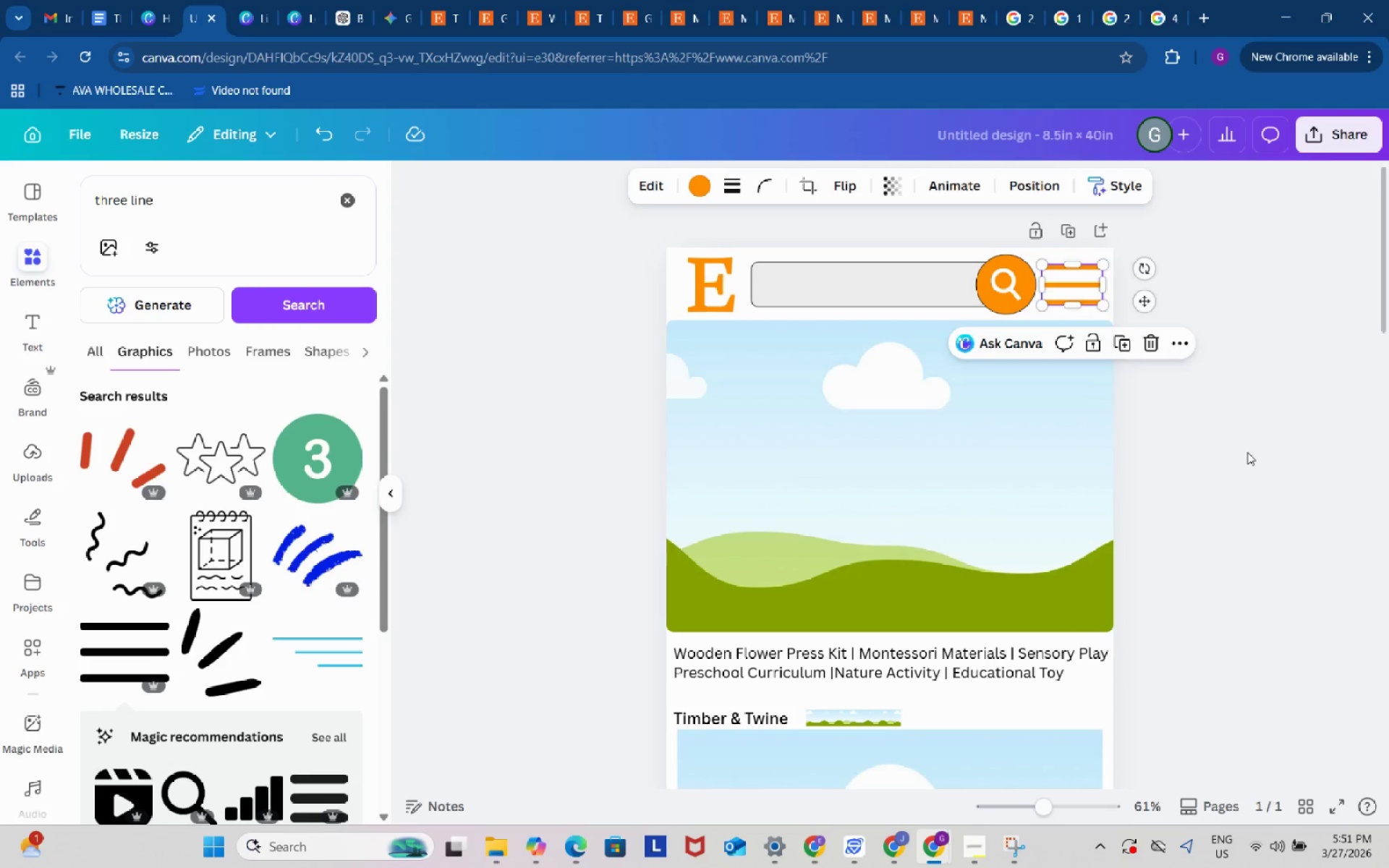 
left_click([1247, 452])
 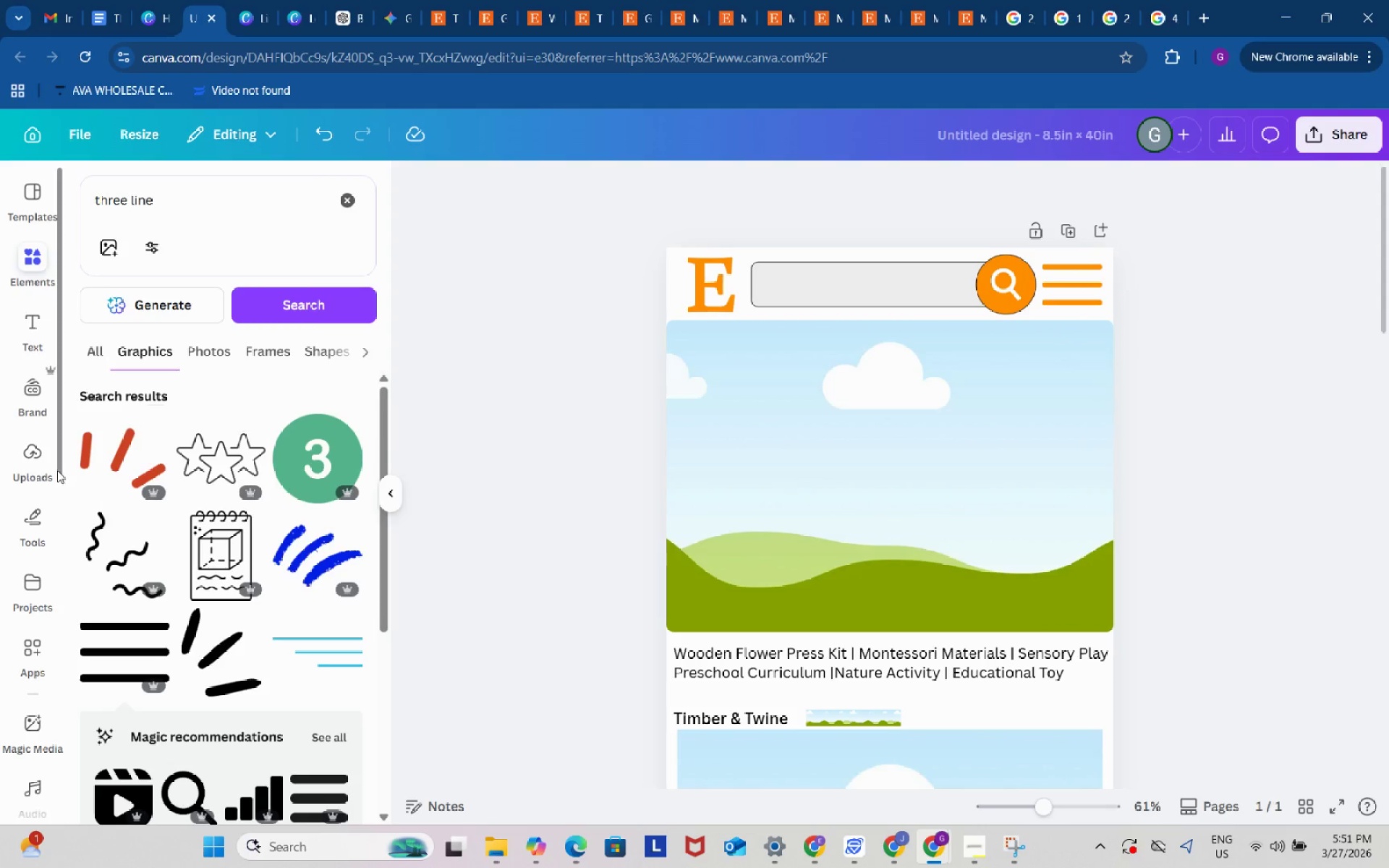 
left_click([25, 457])
 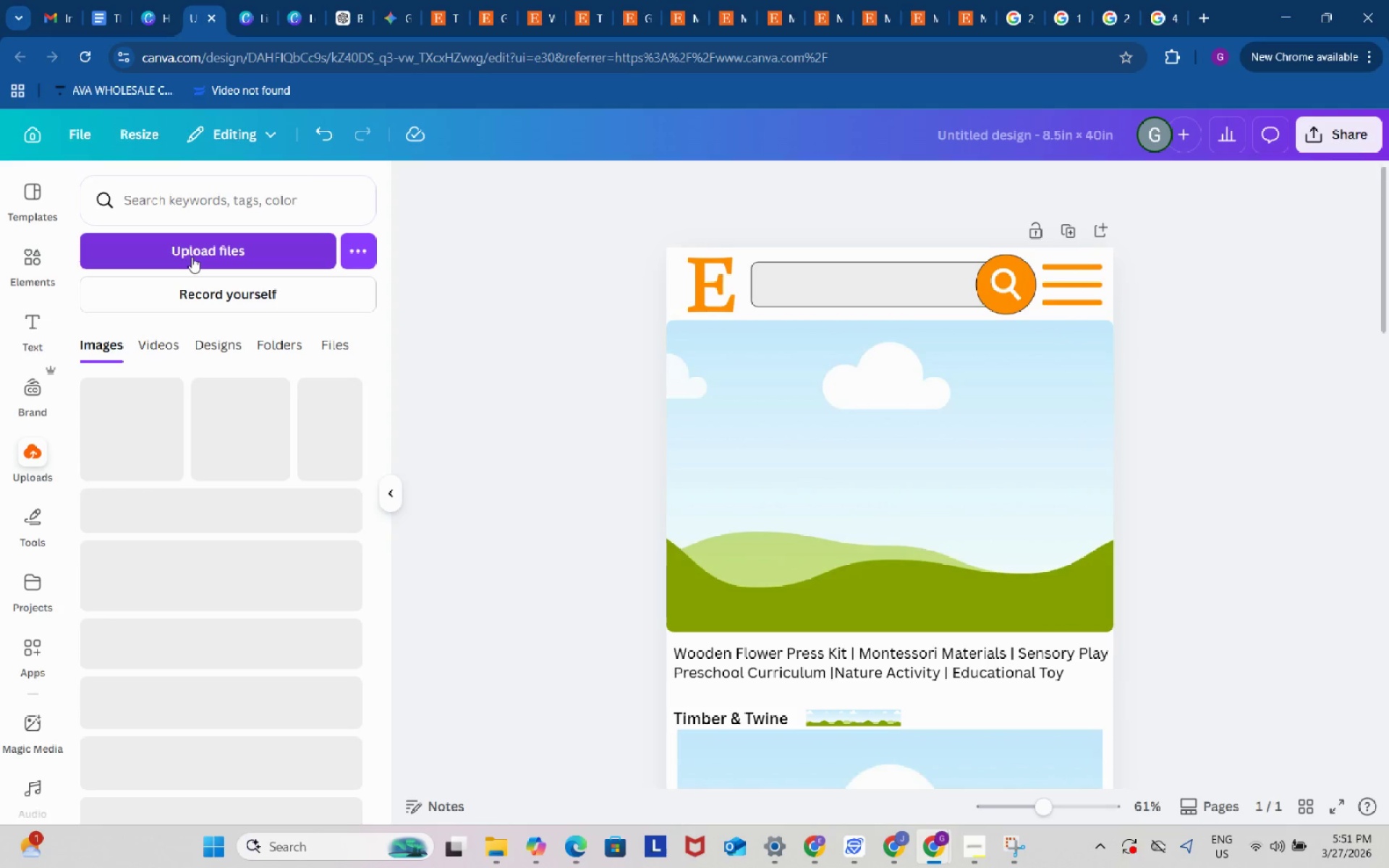 
left_click([192, 257])
 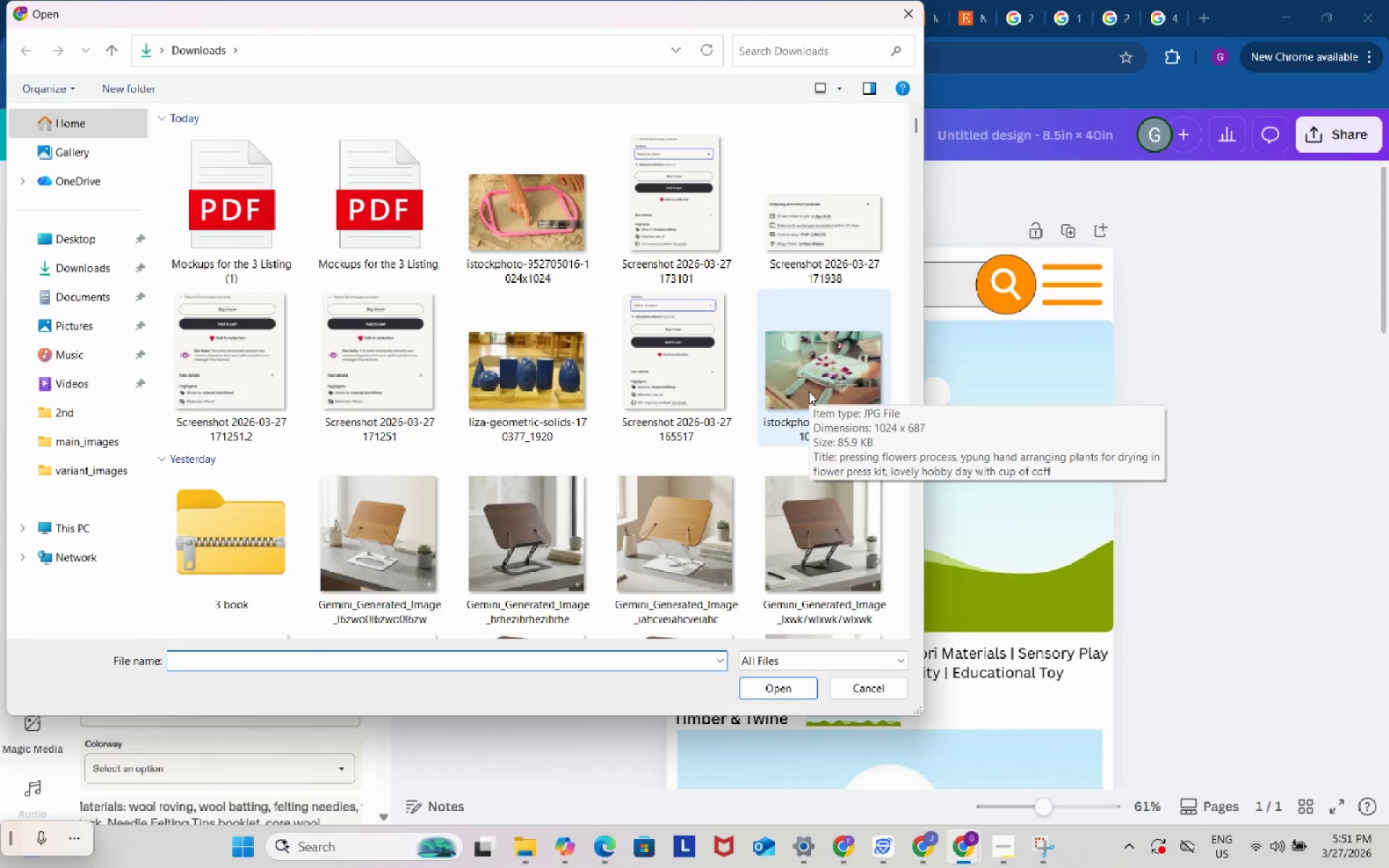 
left_click([809, 391])
 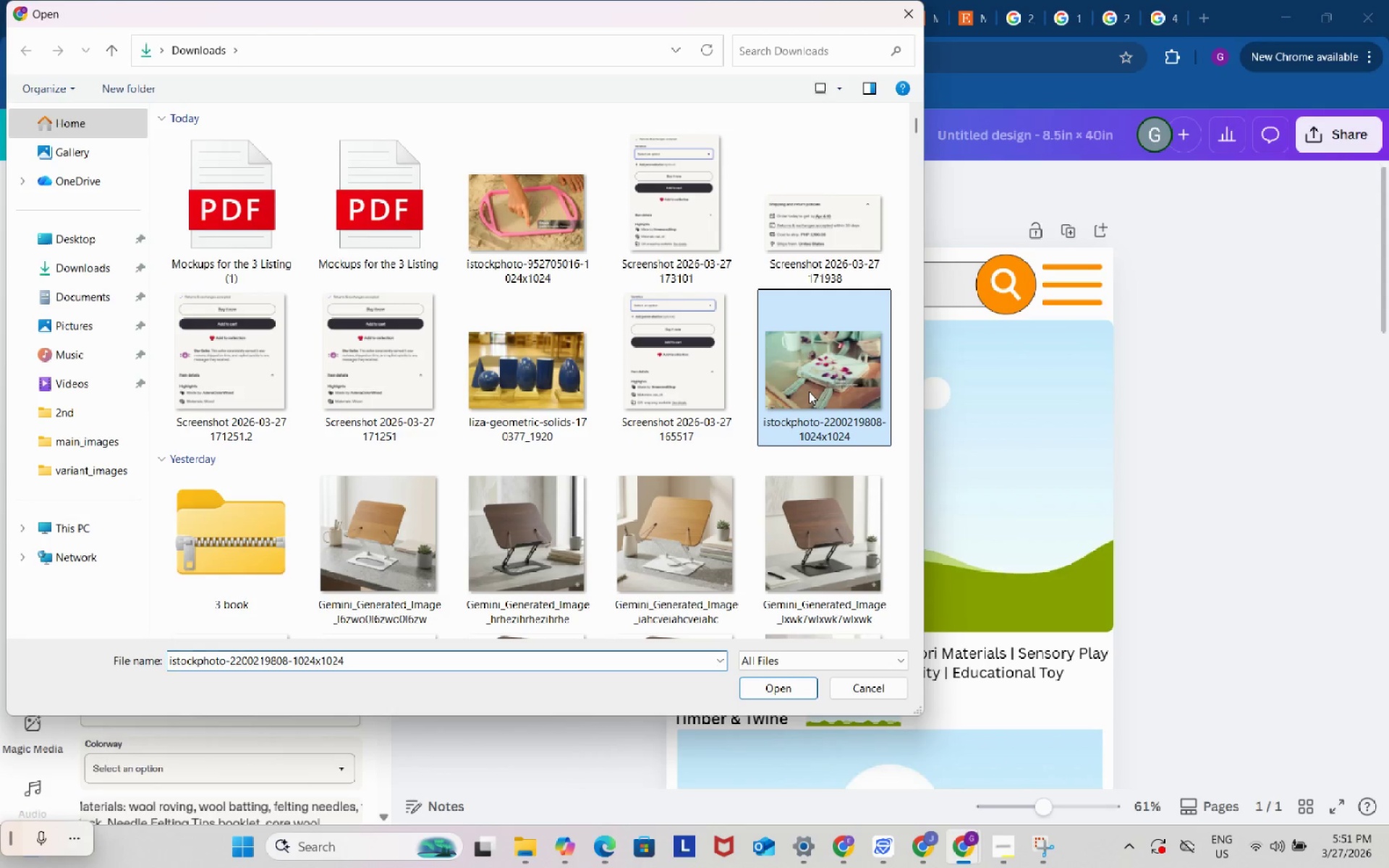 
hold_key(key=ControlLeft, duration=0.7)
left_click([665, 383])
 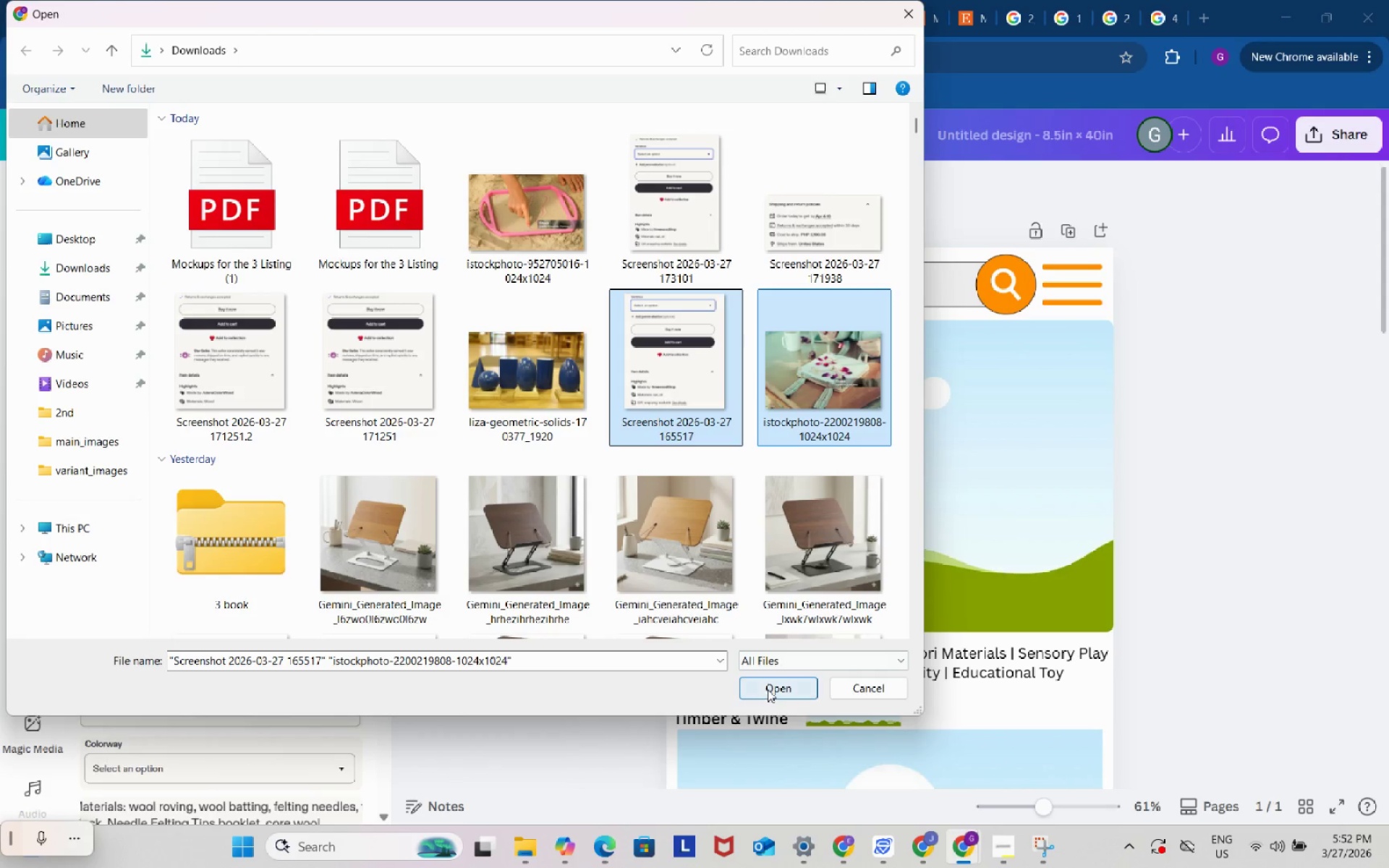 
left_click([768, 689])
 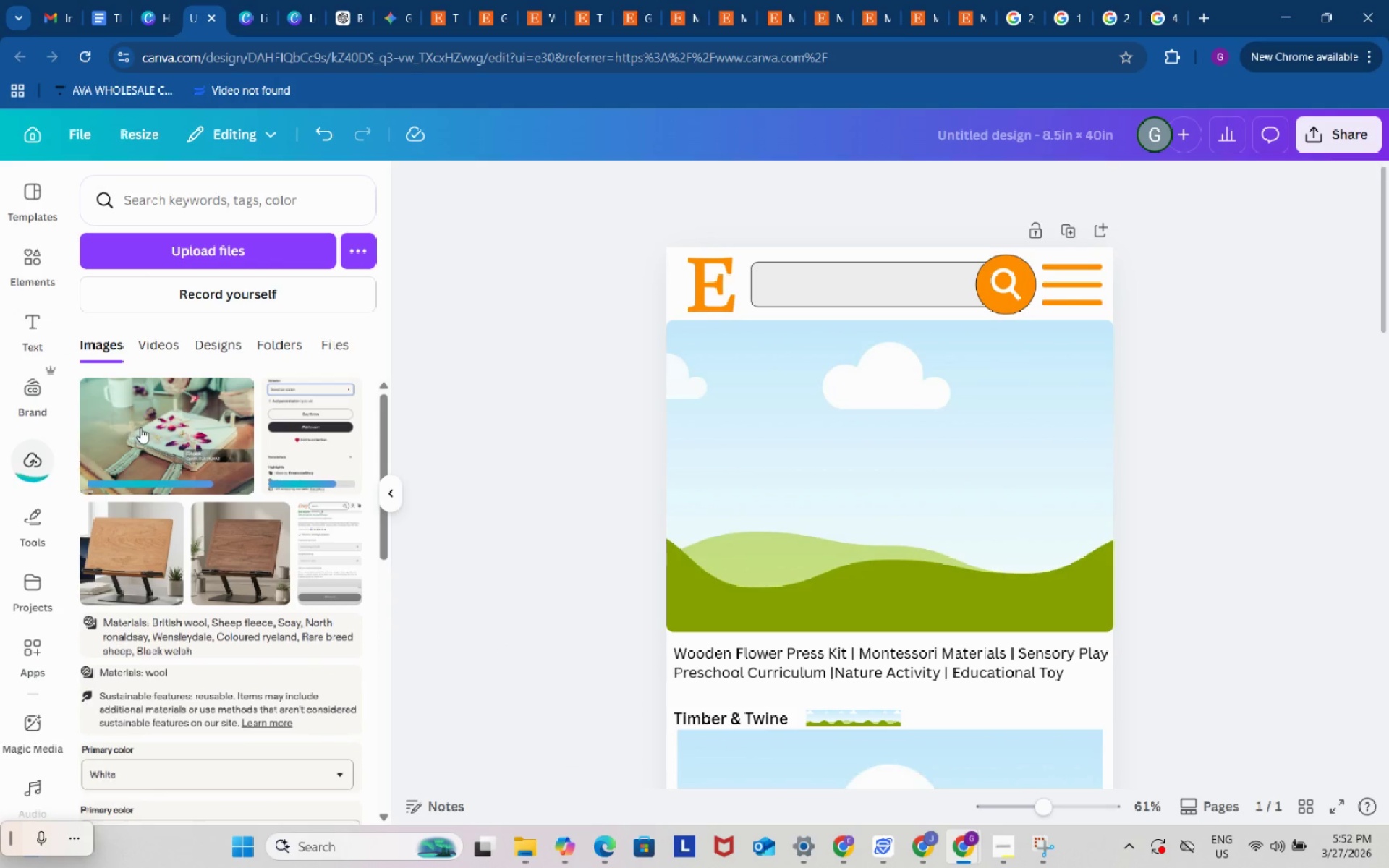 
left_click_drag(start_coordinate=[127, 427], to_coordinate=[700, 417])
 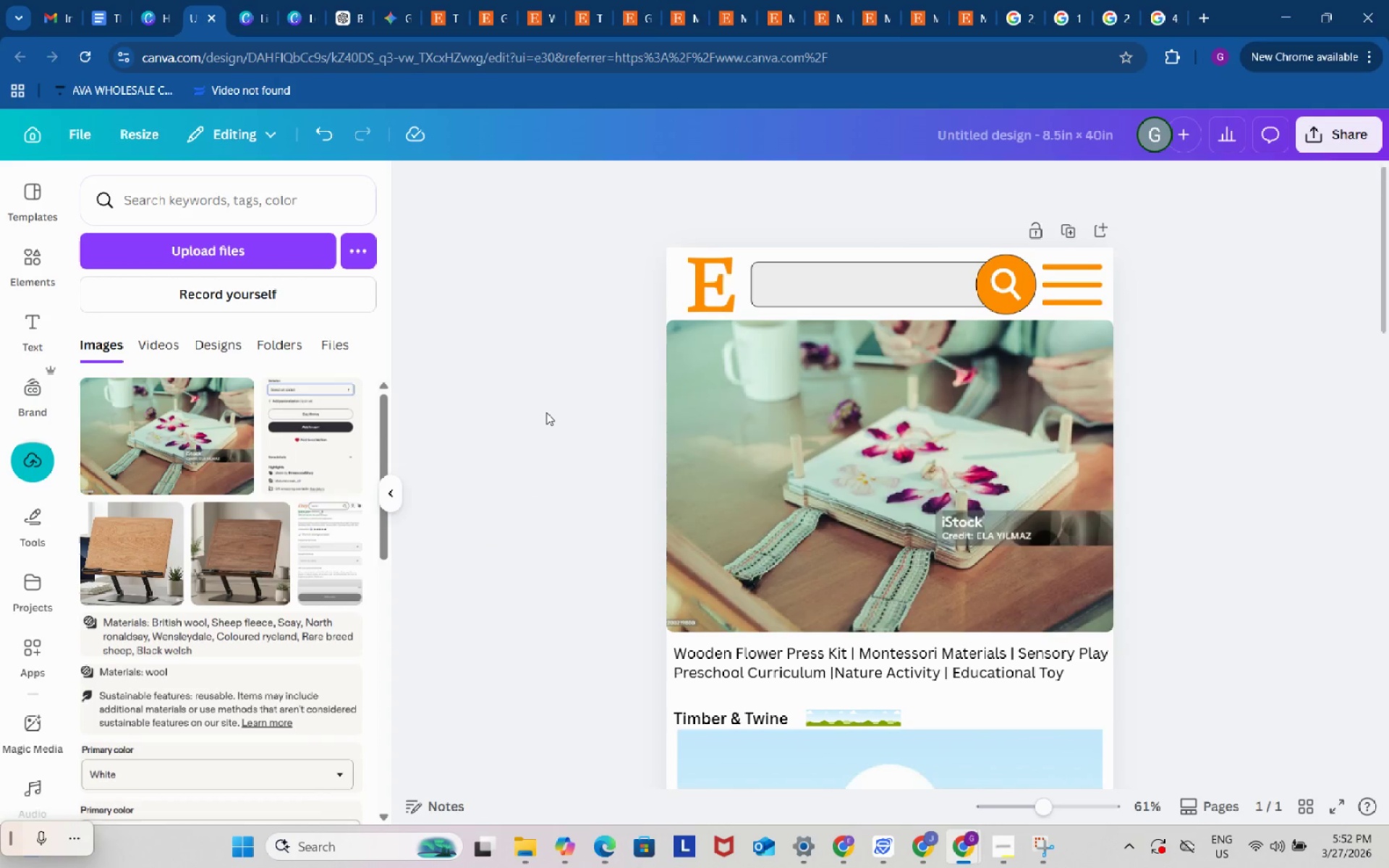 
left_click([546, 409])
 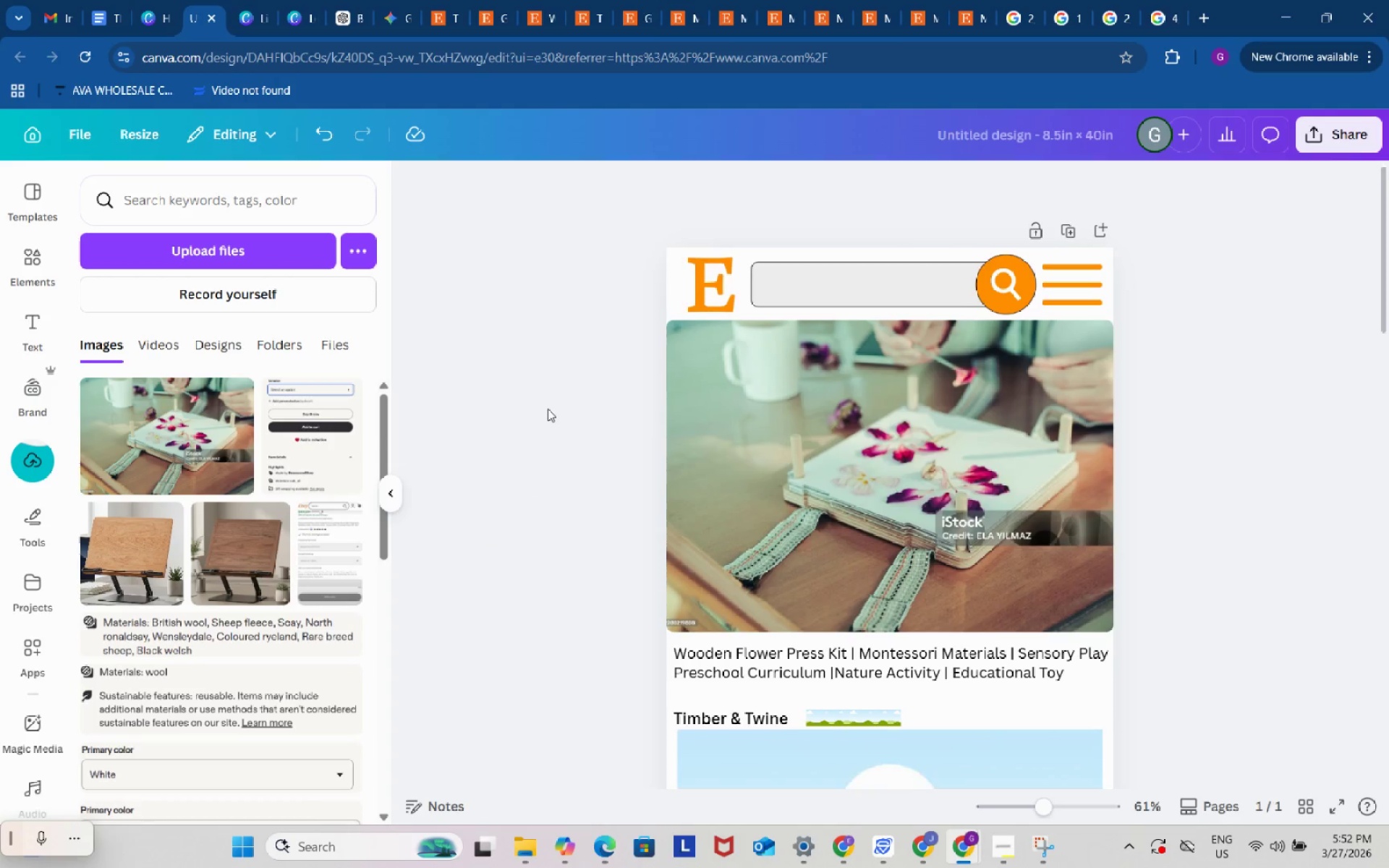 
scroll: coordinate [574, 431], scroll_direction: down, amount: 5.0
 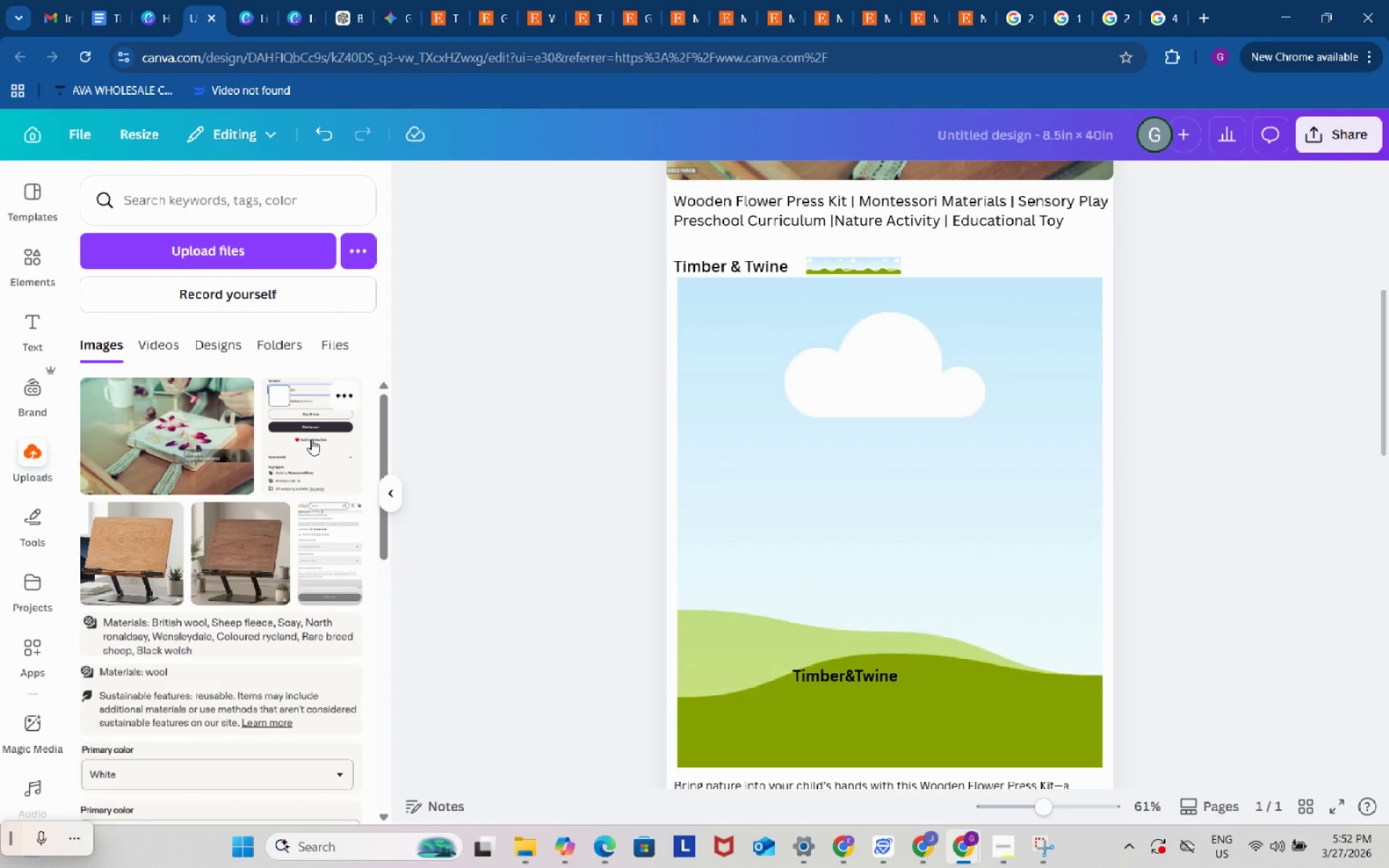 
left_click_drag(start_coordinate=[310, 440], to_coordinate=[687, 438])
 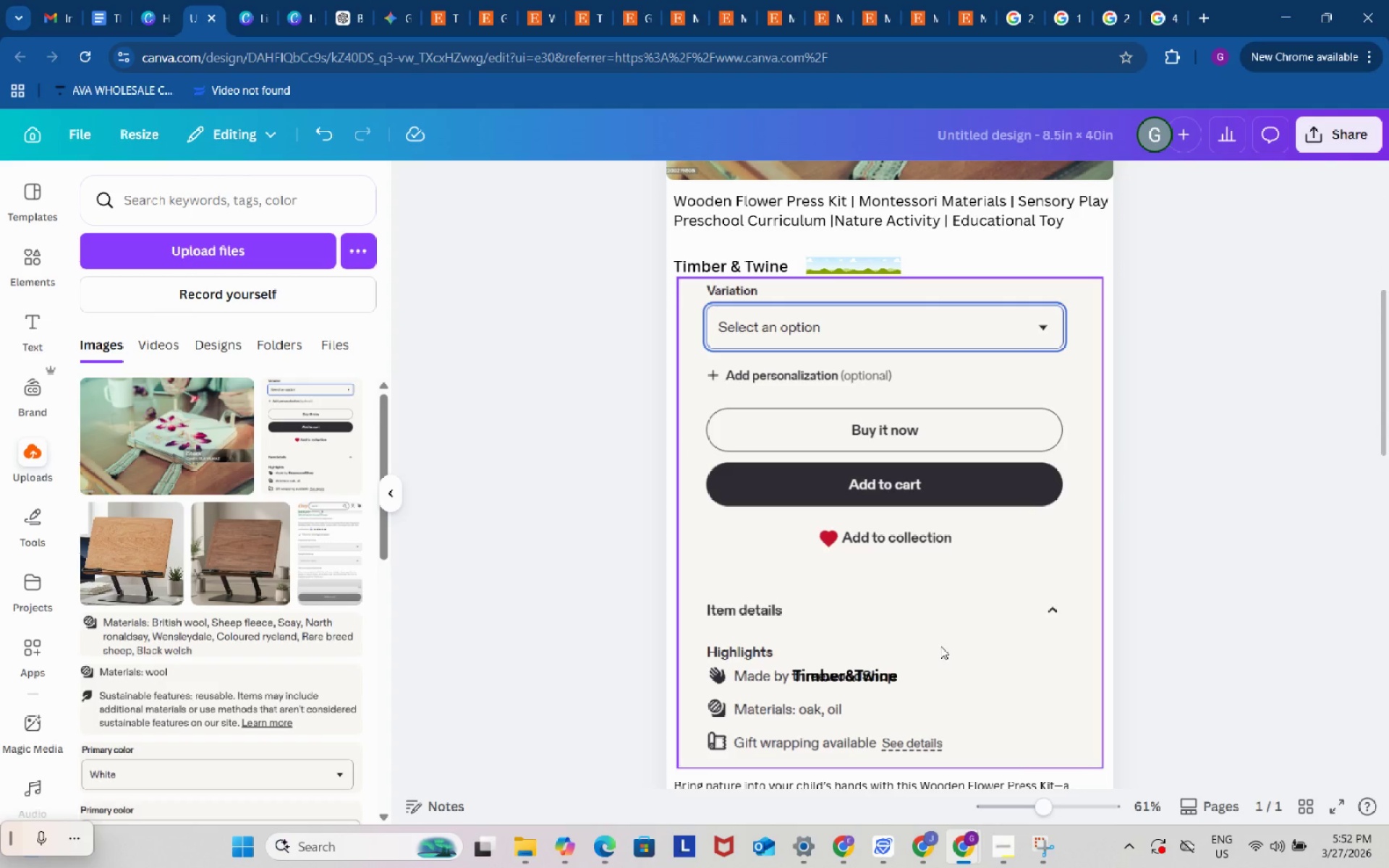 
left_click([1038, 655])
 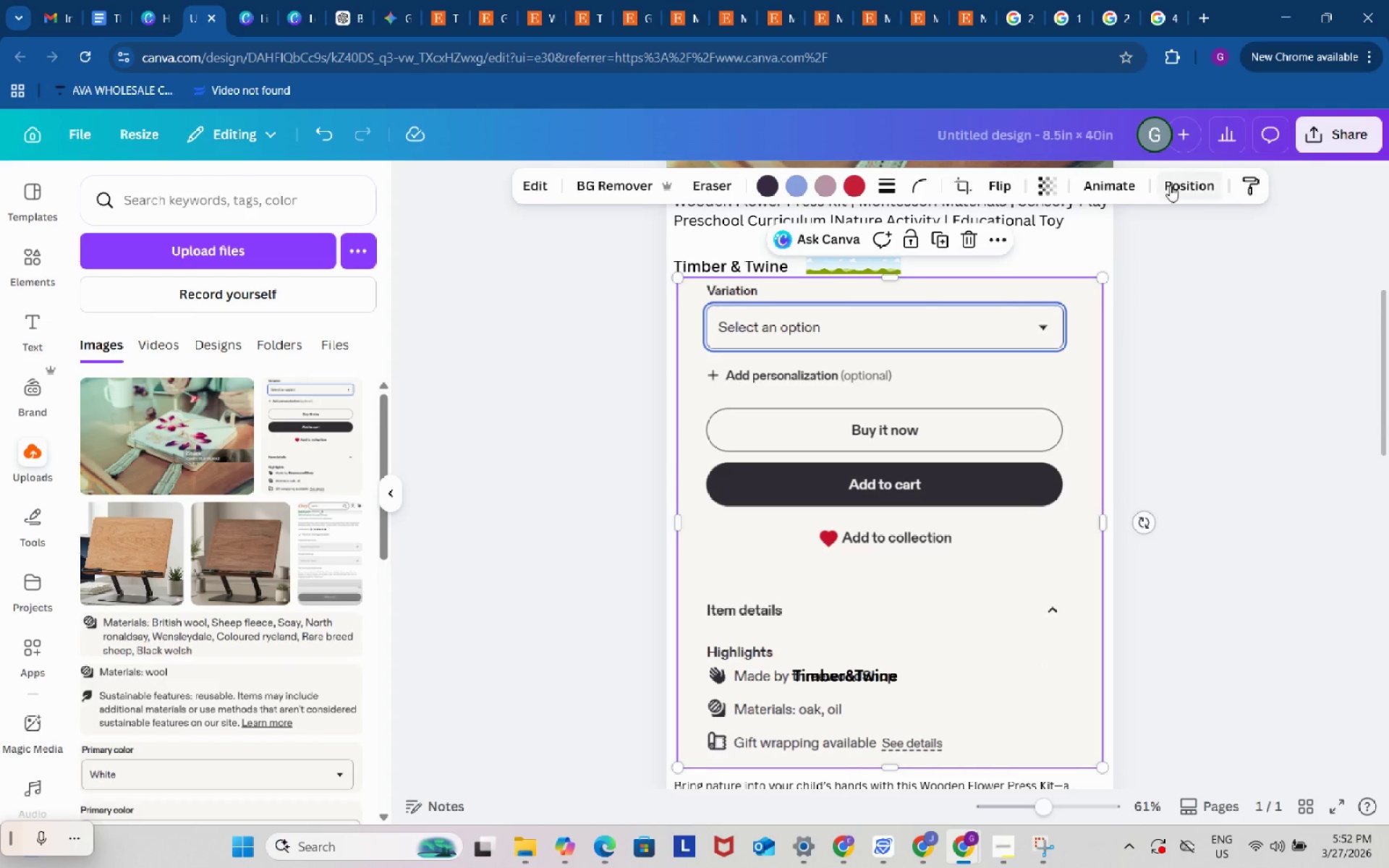 
left_click([1170, 184])
 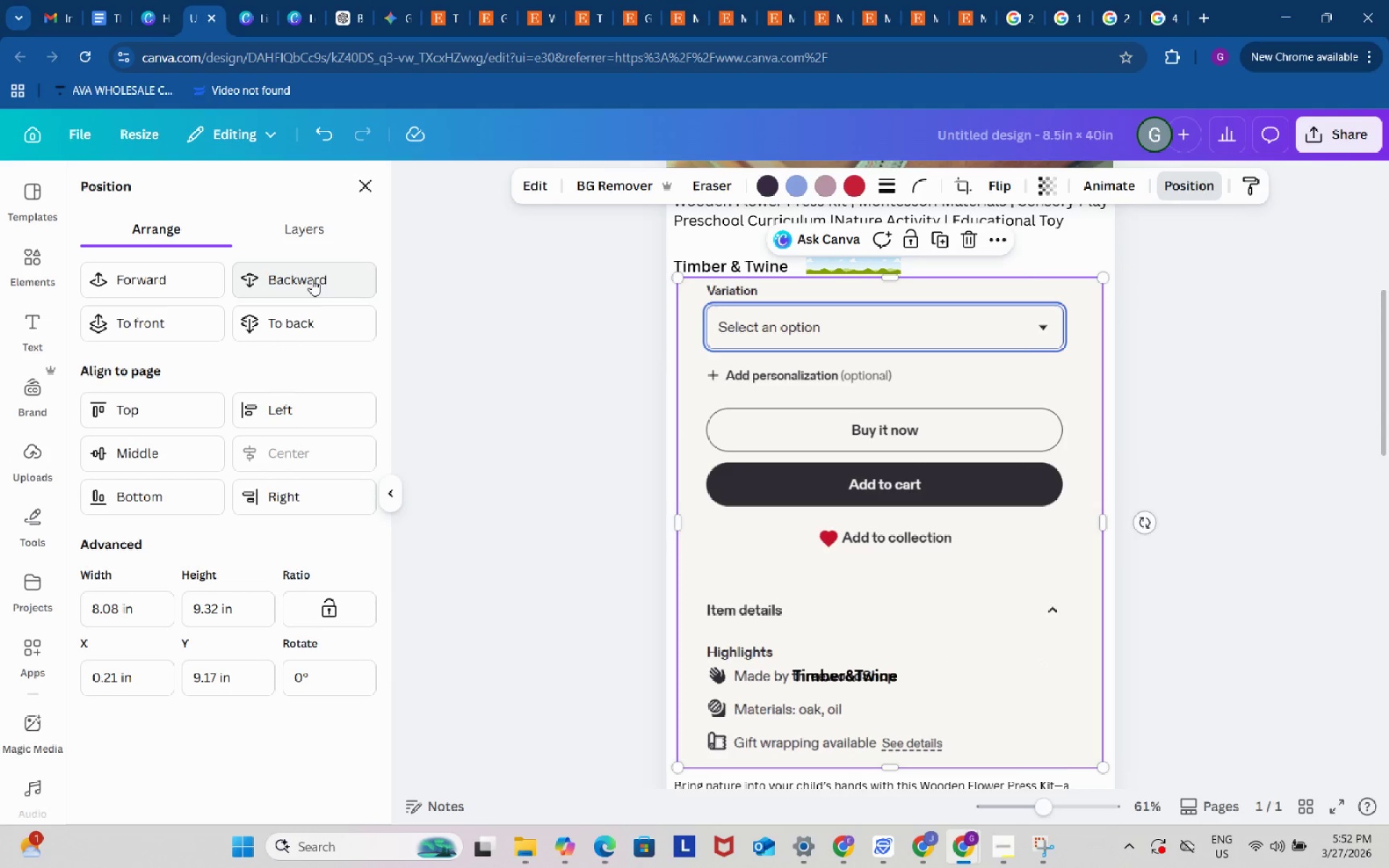 
left_click([312, 279])
 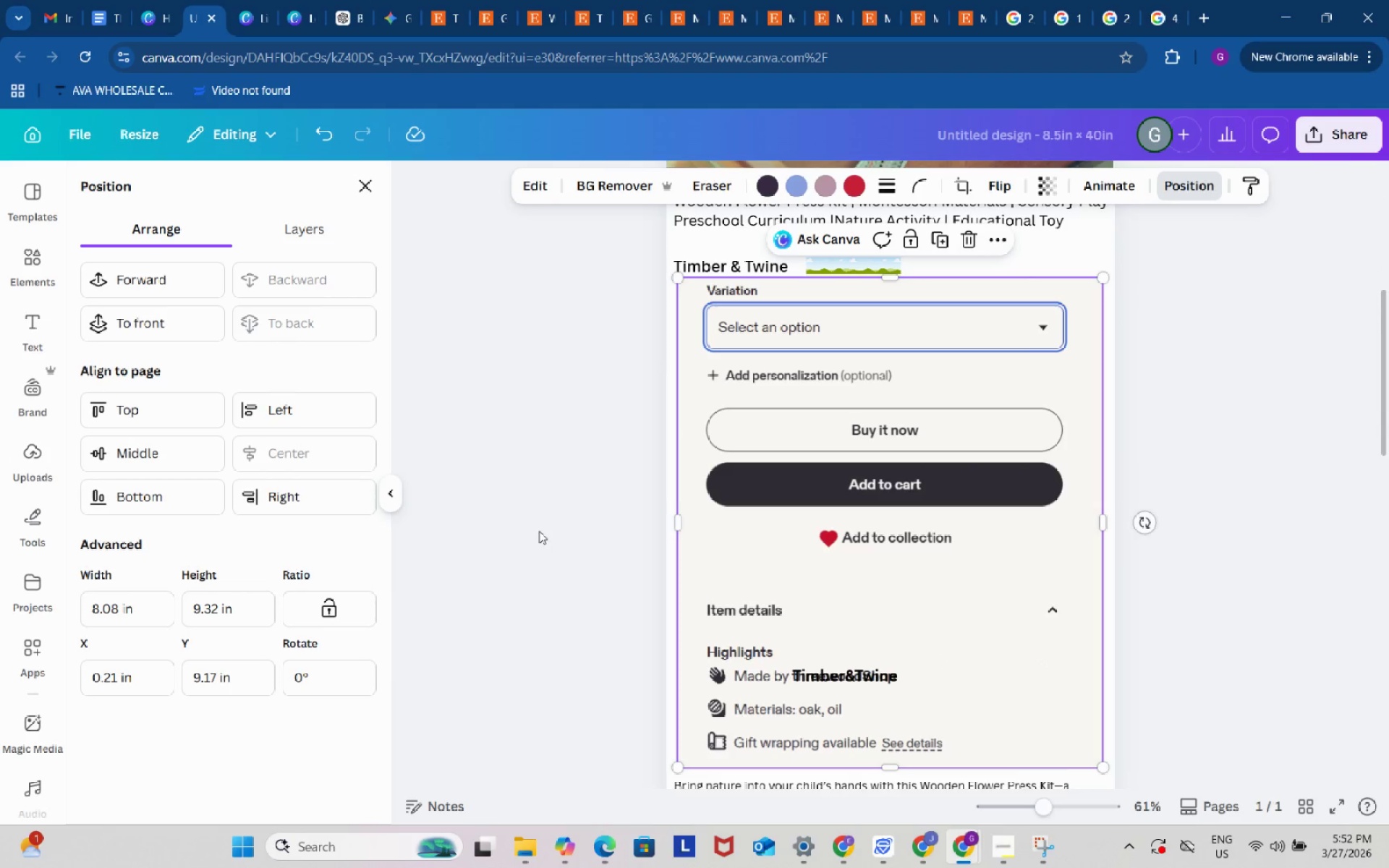 
left_click([545, 542])
 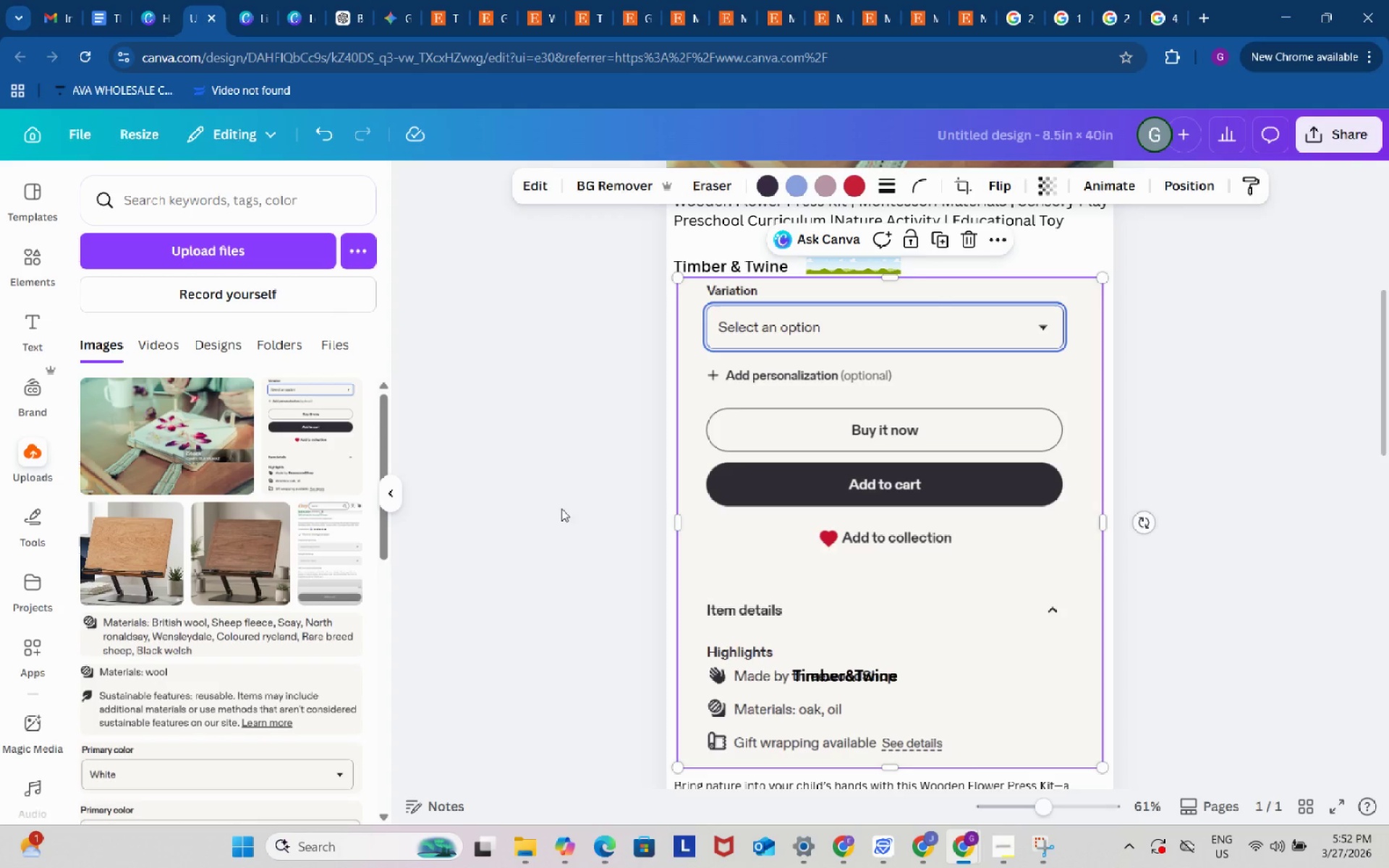 
left_click([548, 496])
 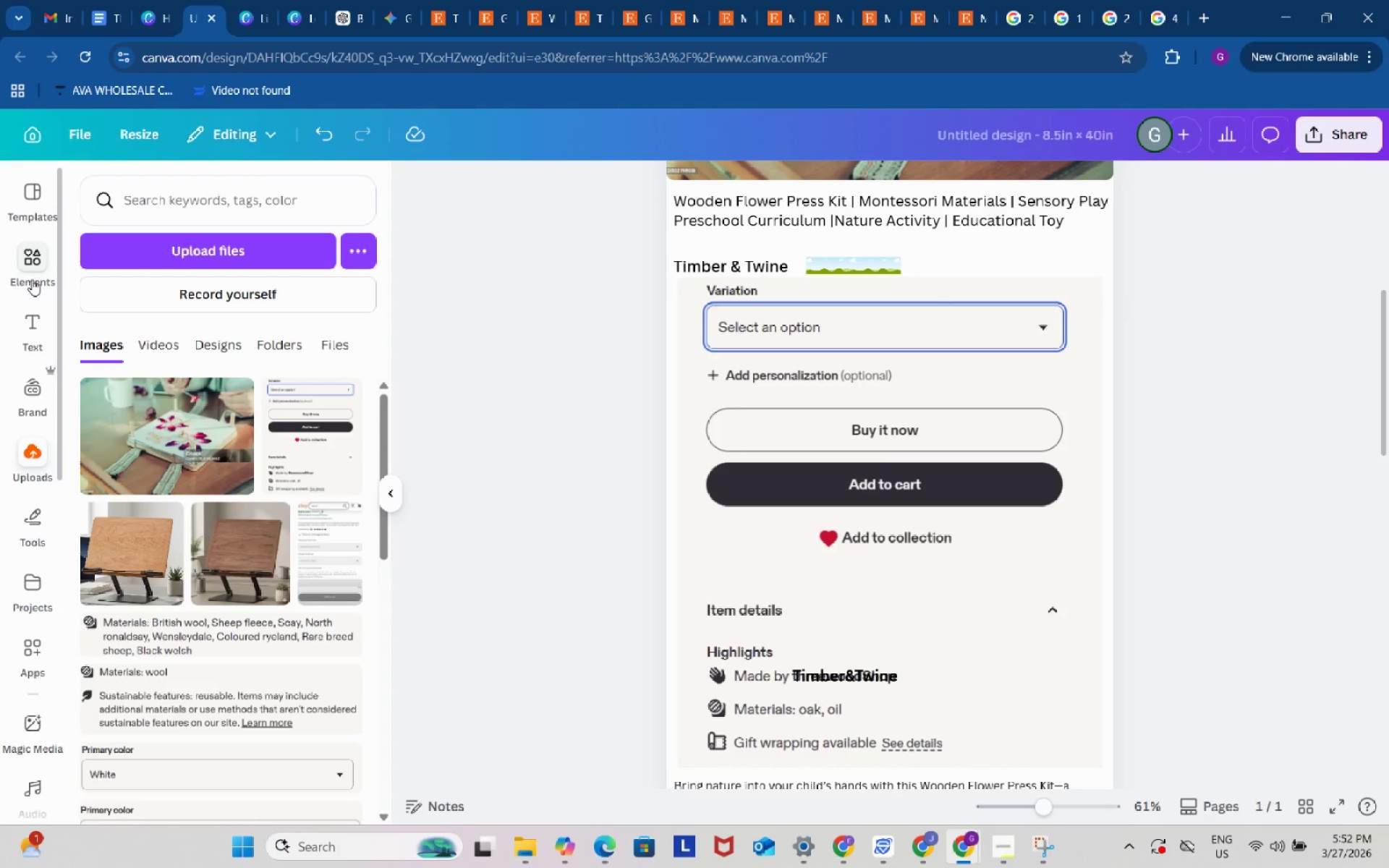 
left_click([32, 273])
 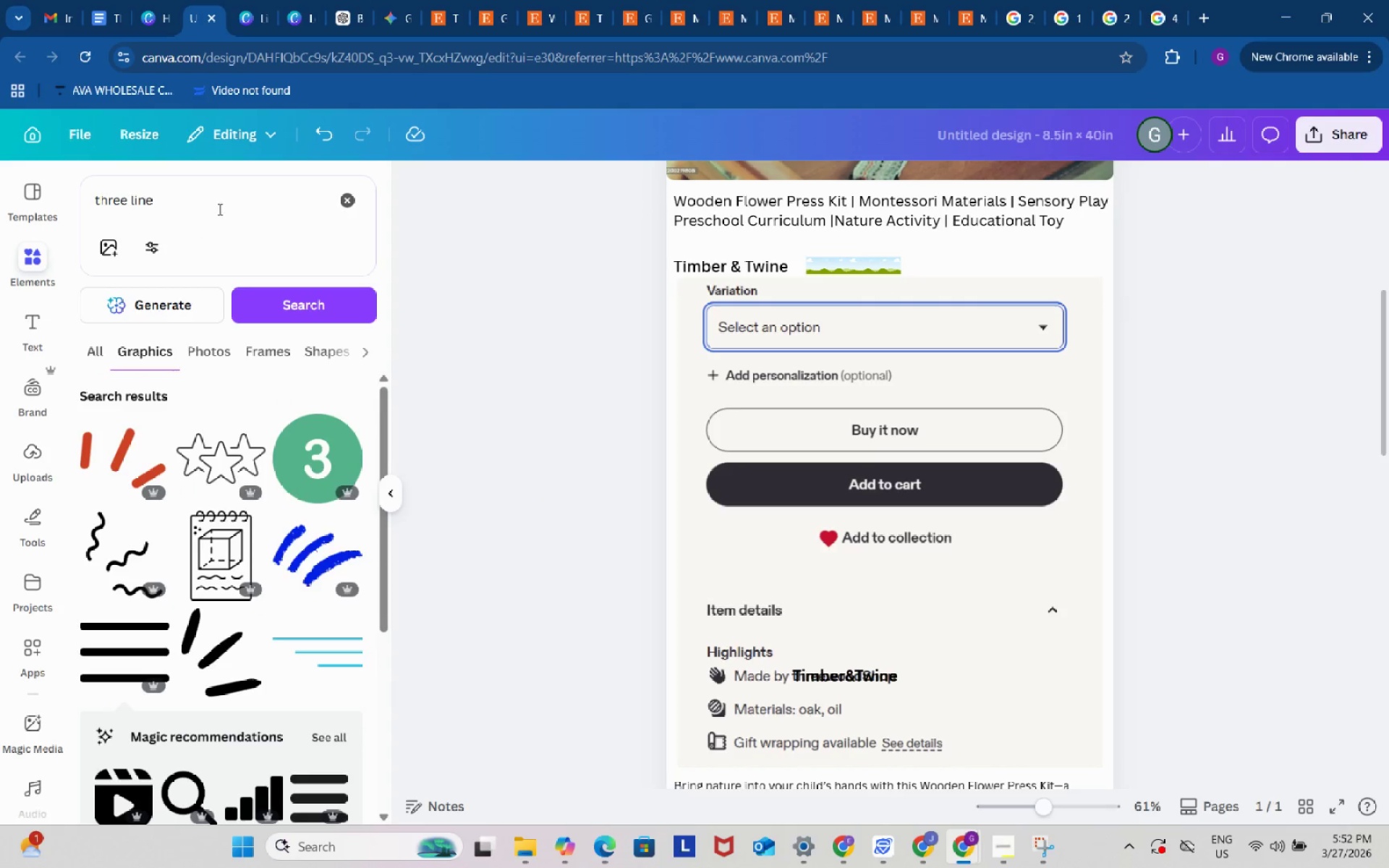 
left_click_drag(start_coordinate=[208, 195], to_coordinate=[72, 193])
 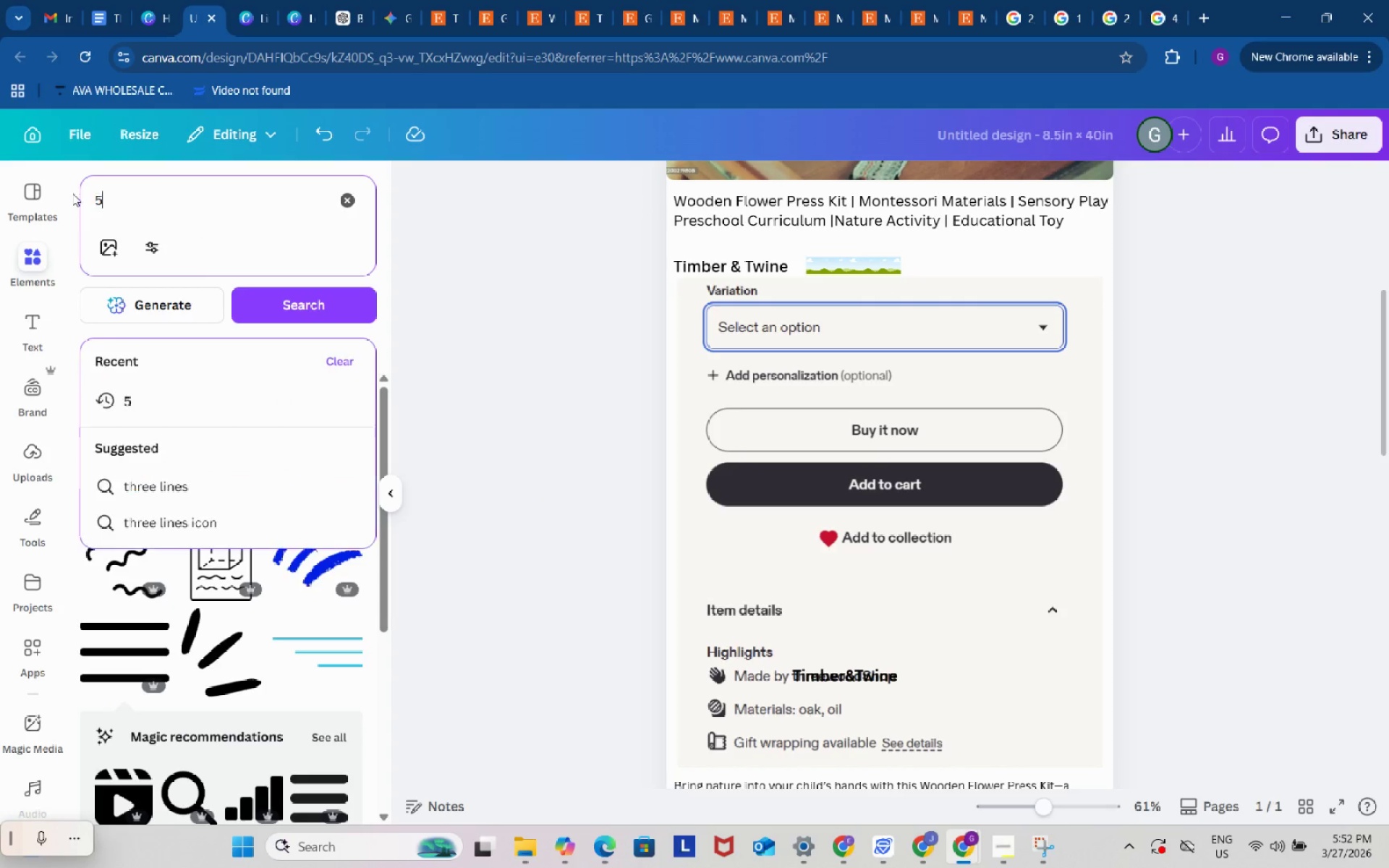 
type(5 stars)
 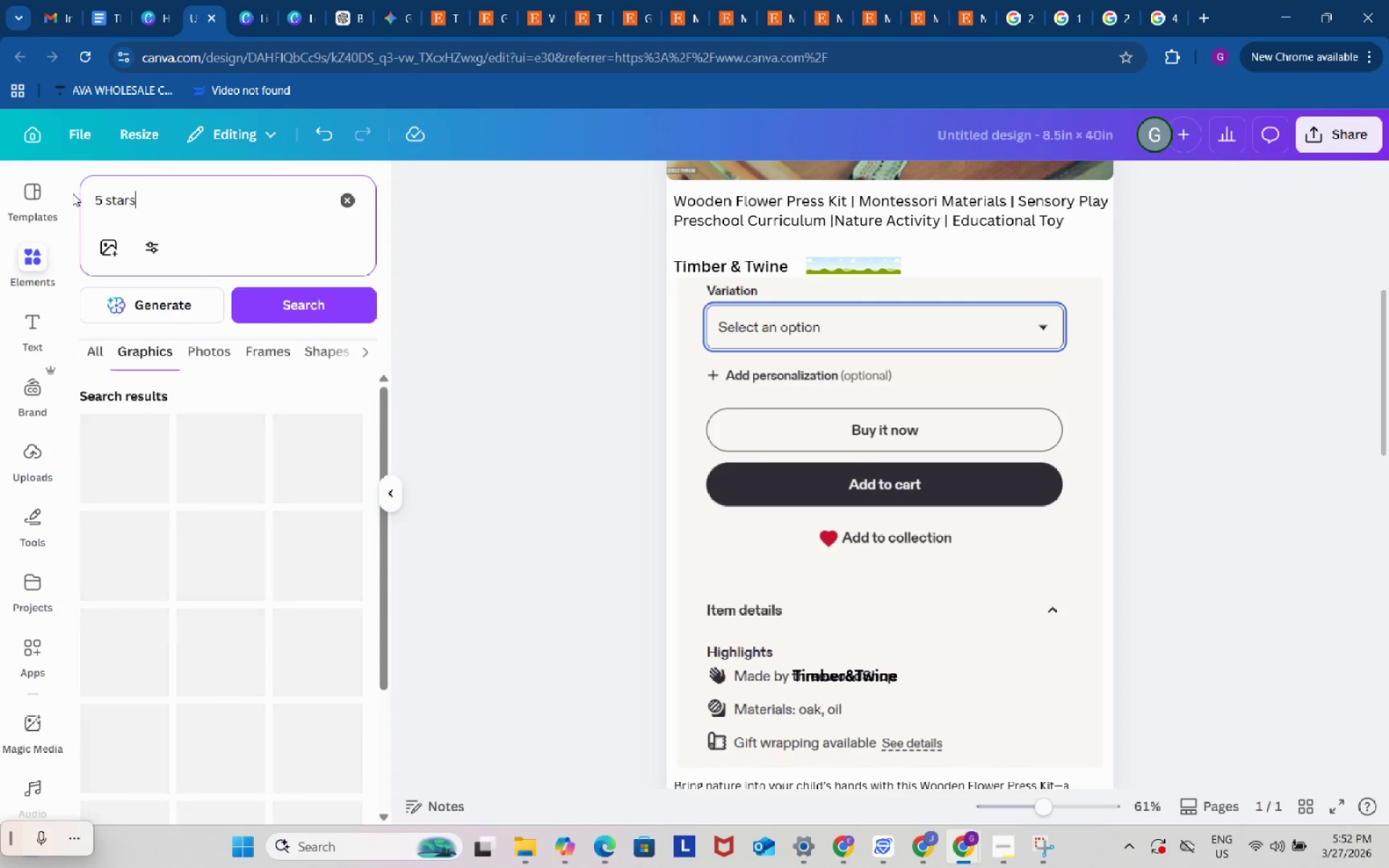 
key(Enter)
 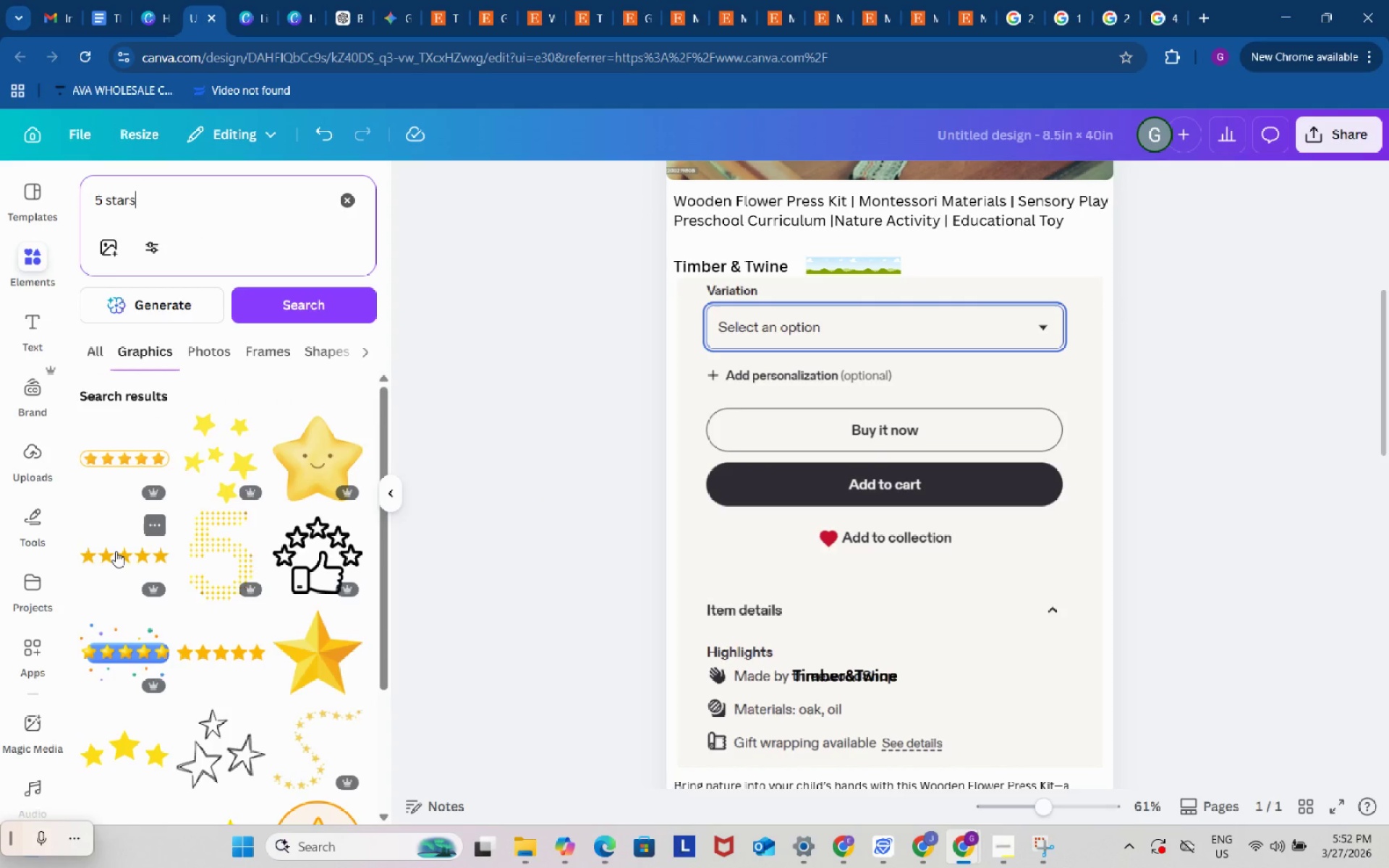 
wait(5.45)
 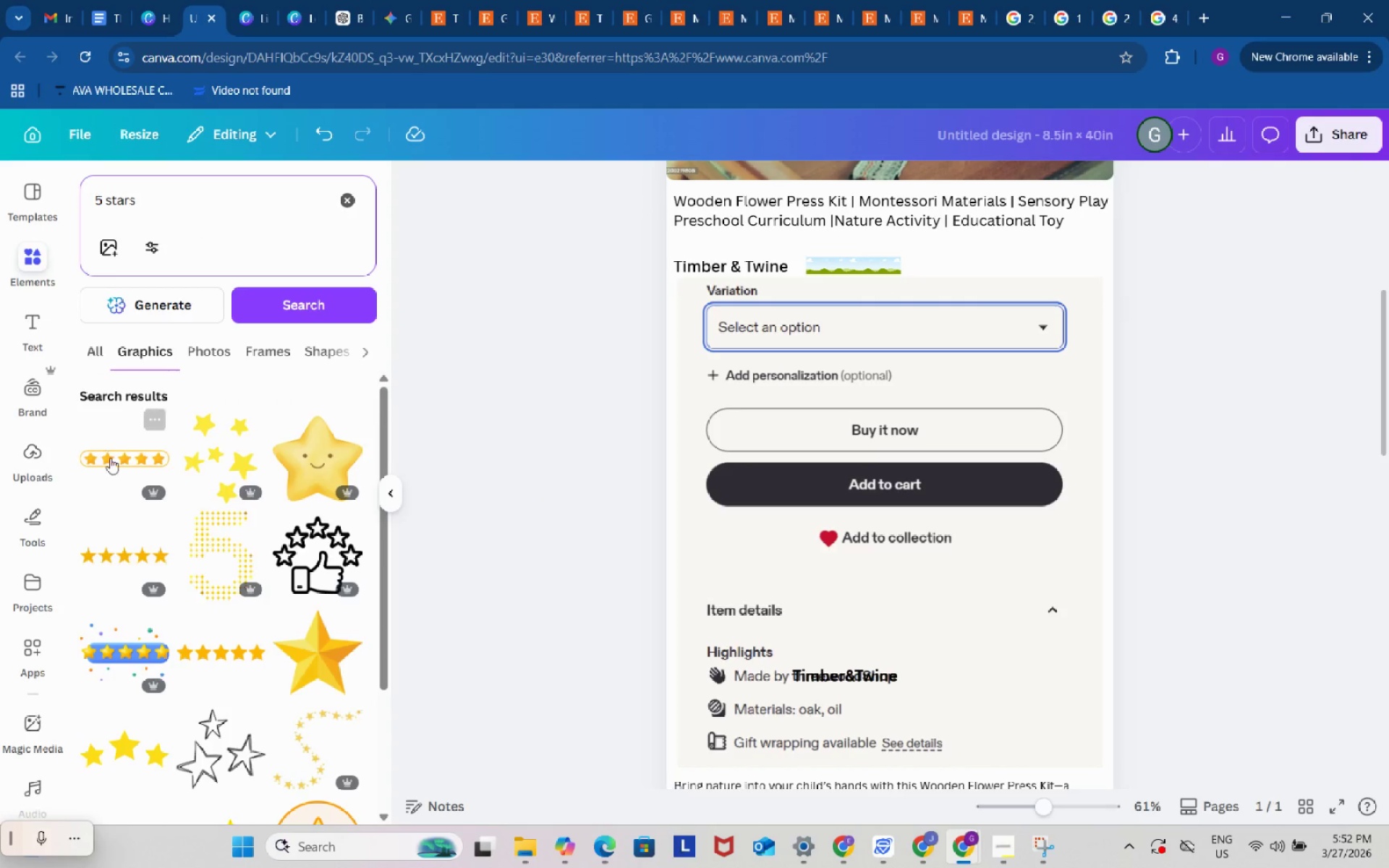 
left_click([116, 551])
 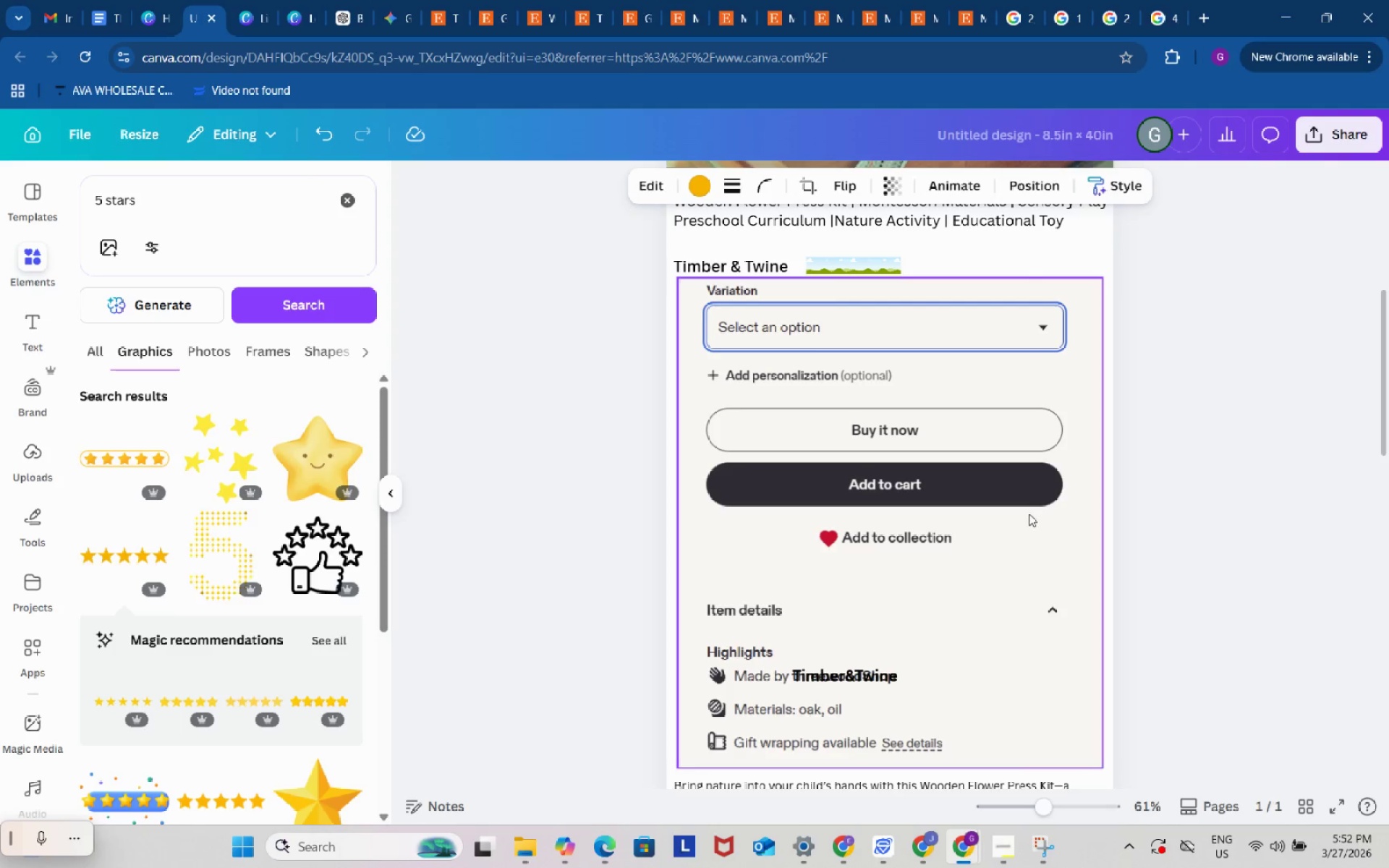 
scroll: coordinate [1038, 498], scroll_direction: down, amount: 4.0
 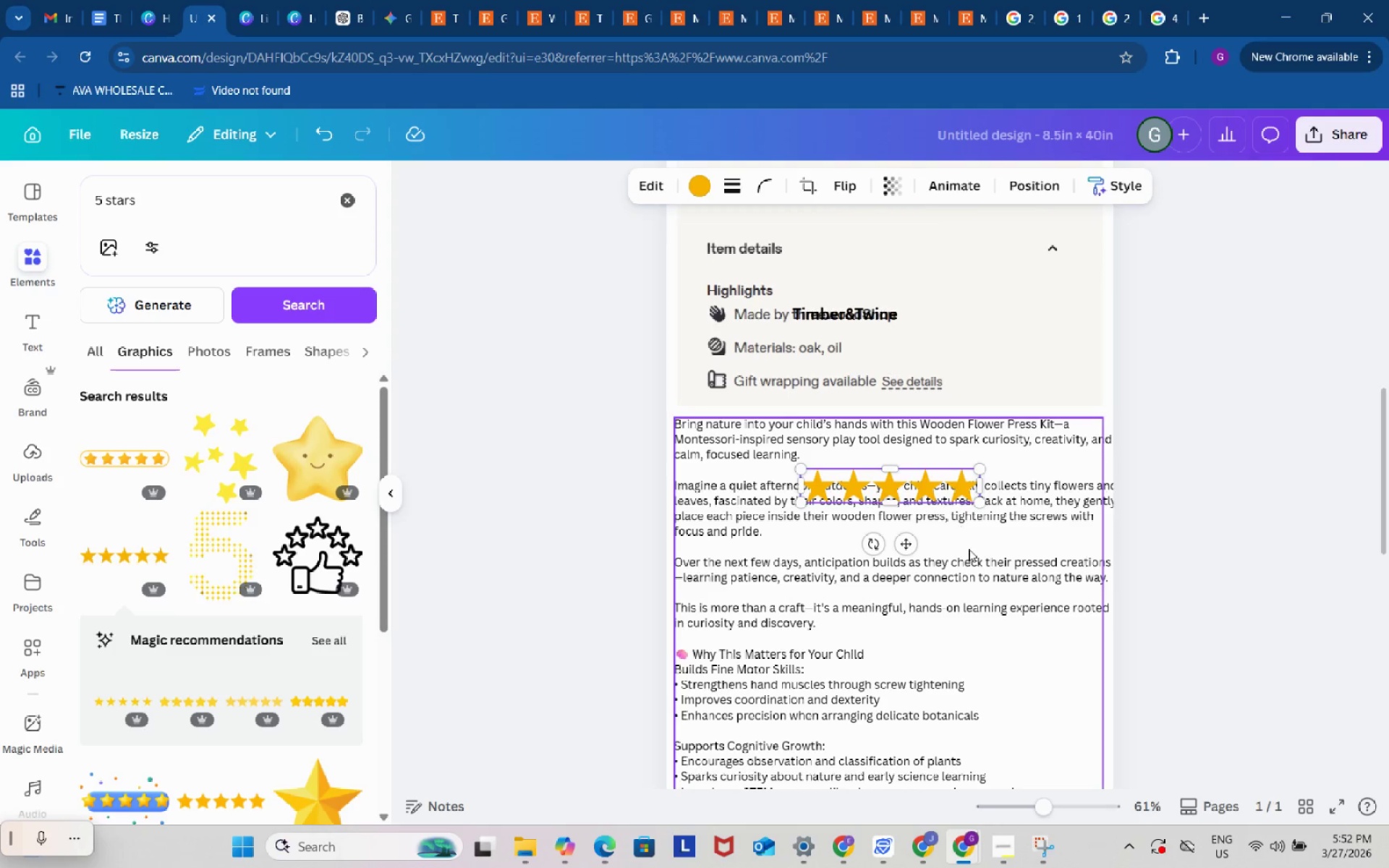 
scroll: coordinate [969, 549], scroll_direction: up, amount: 1.0
 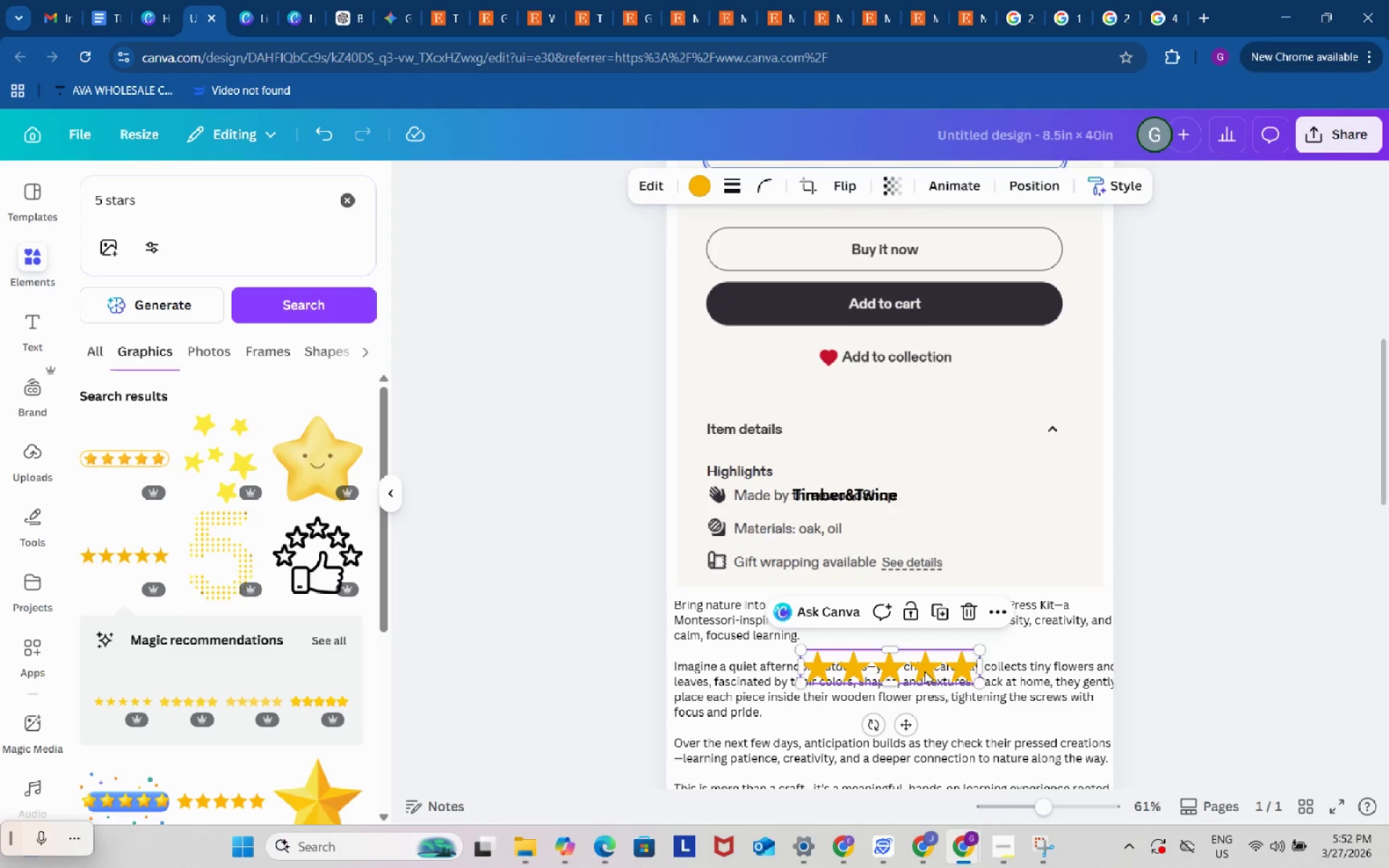 
left_click_drag(start_coordinate=[923, 671], to_coordinate=[928, 299])
 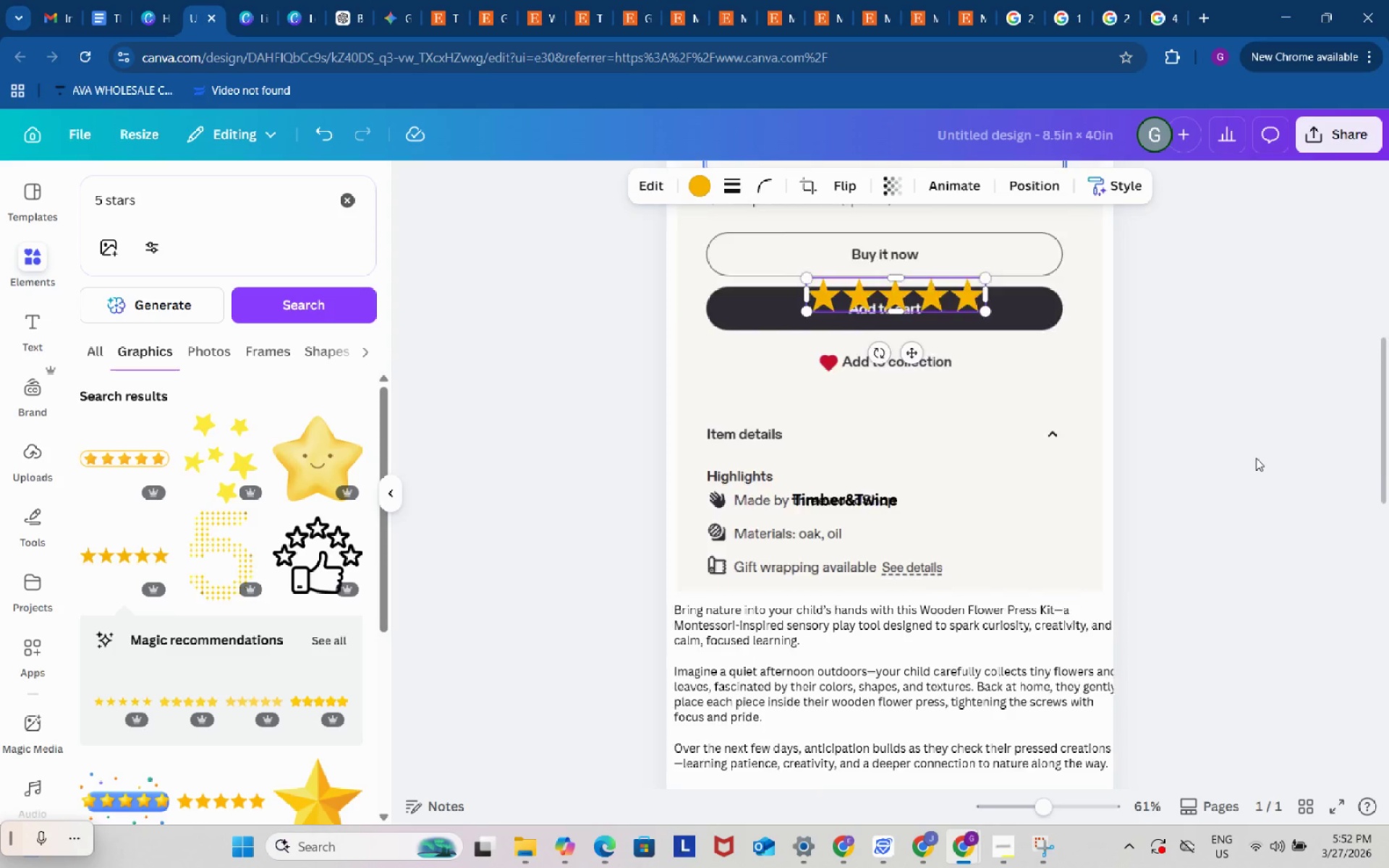 
scroll: coordinate [1256, 458], scroll_direction: up, amount: 3.0
 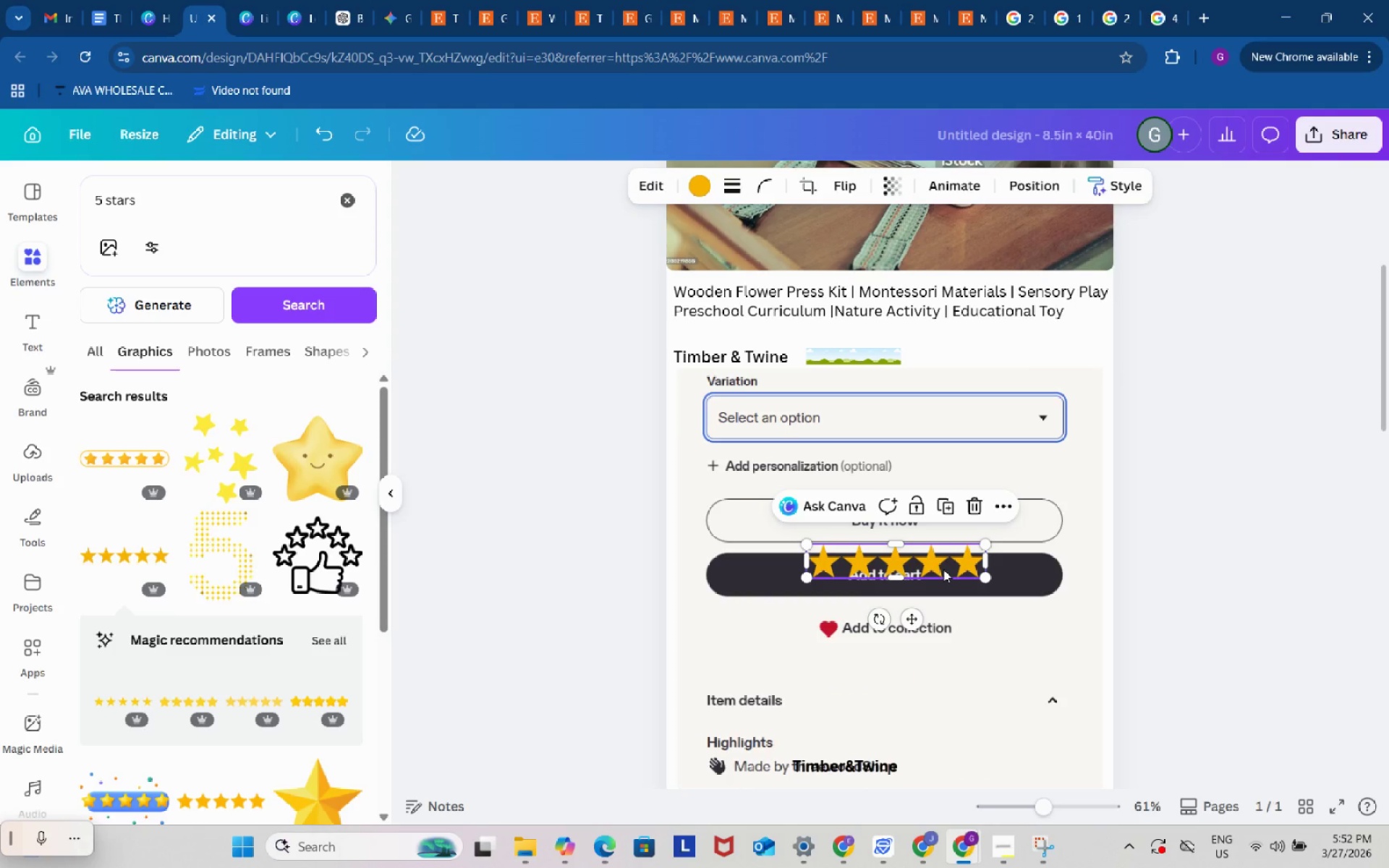 
left_click_drag(start_coordinate=[943, 569], to_coordinate=[957, 532])
 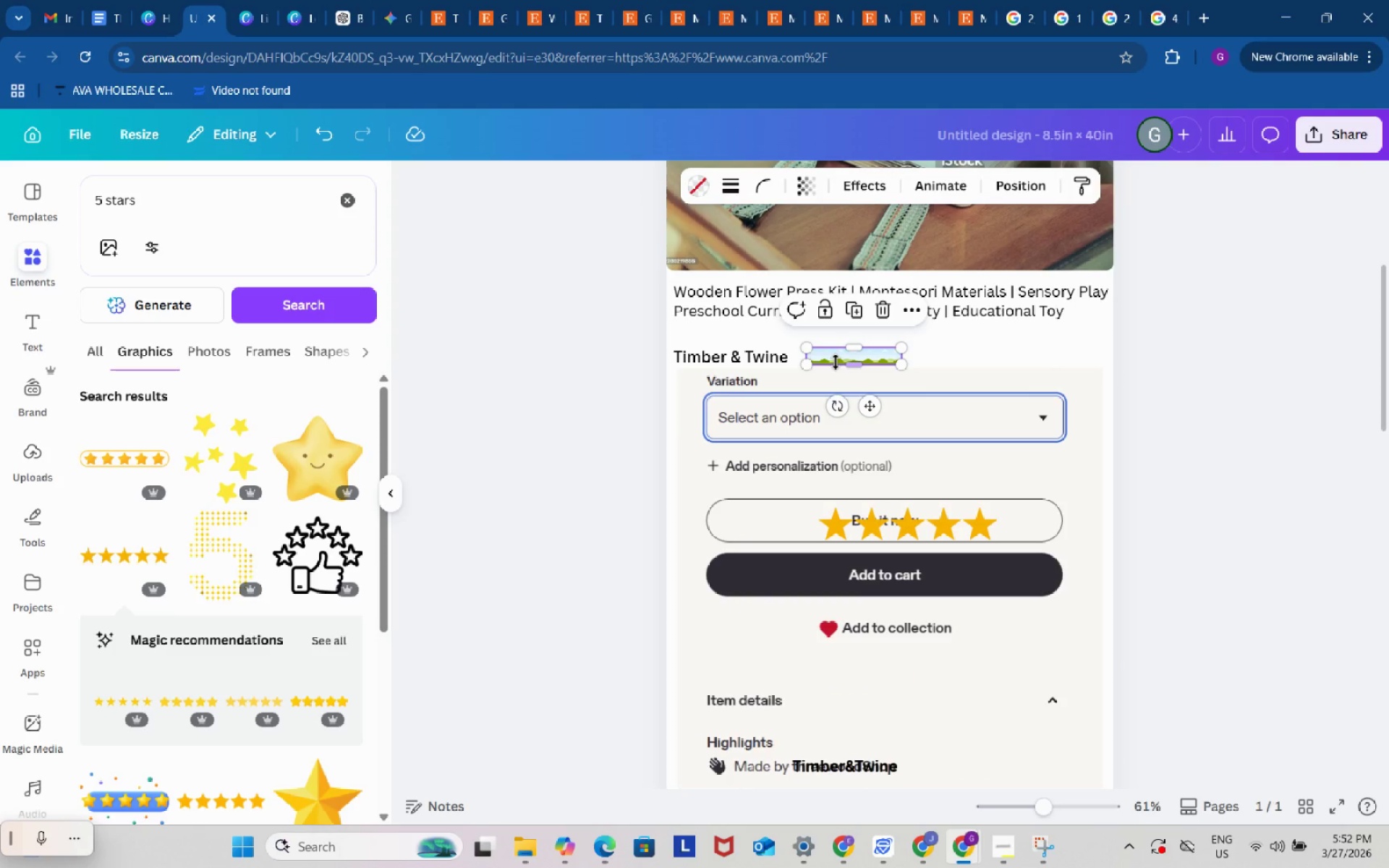 
left_click([836, 362])
 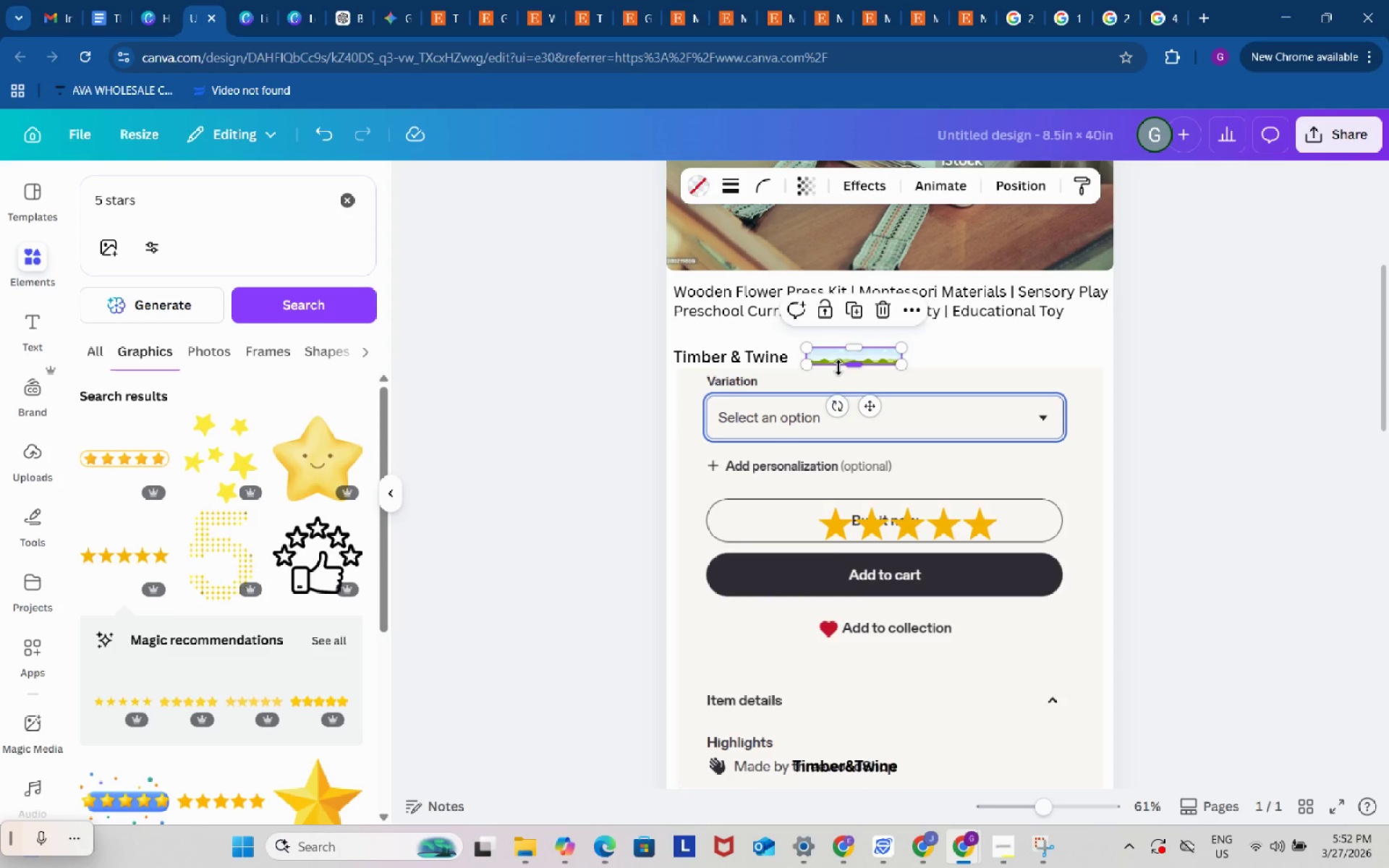 
key(Backspace)
 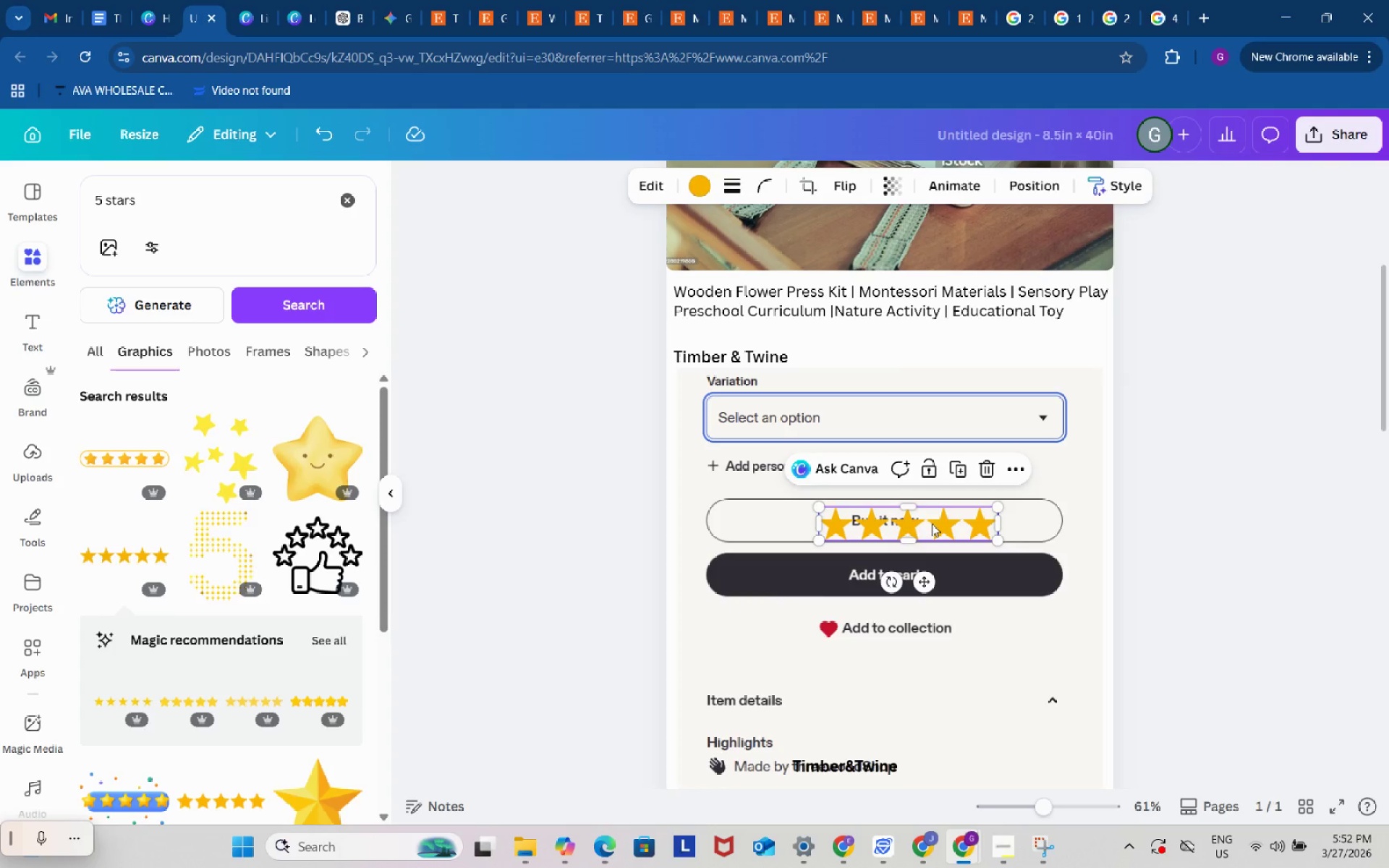 
left_click_drag(start_coordinate=[932, 526], to_coordinate=[903, 358])
 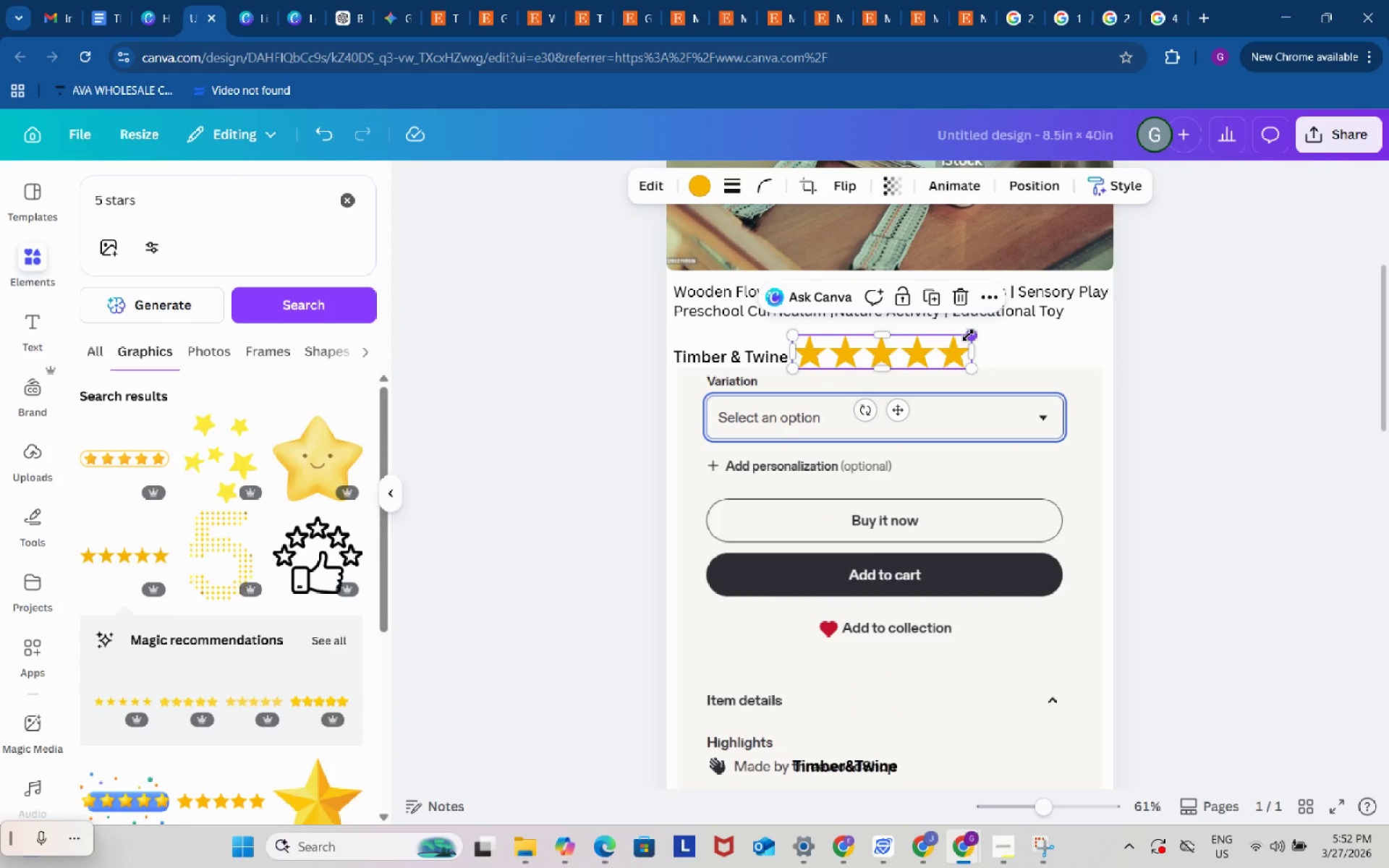 
left_click_drag(start_coordinate=[968, 335], to_coordinate=[925, 357])
 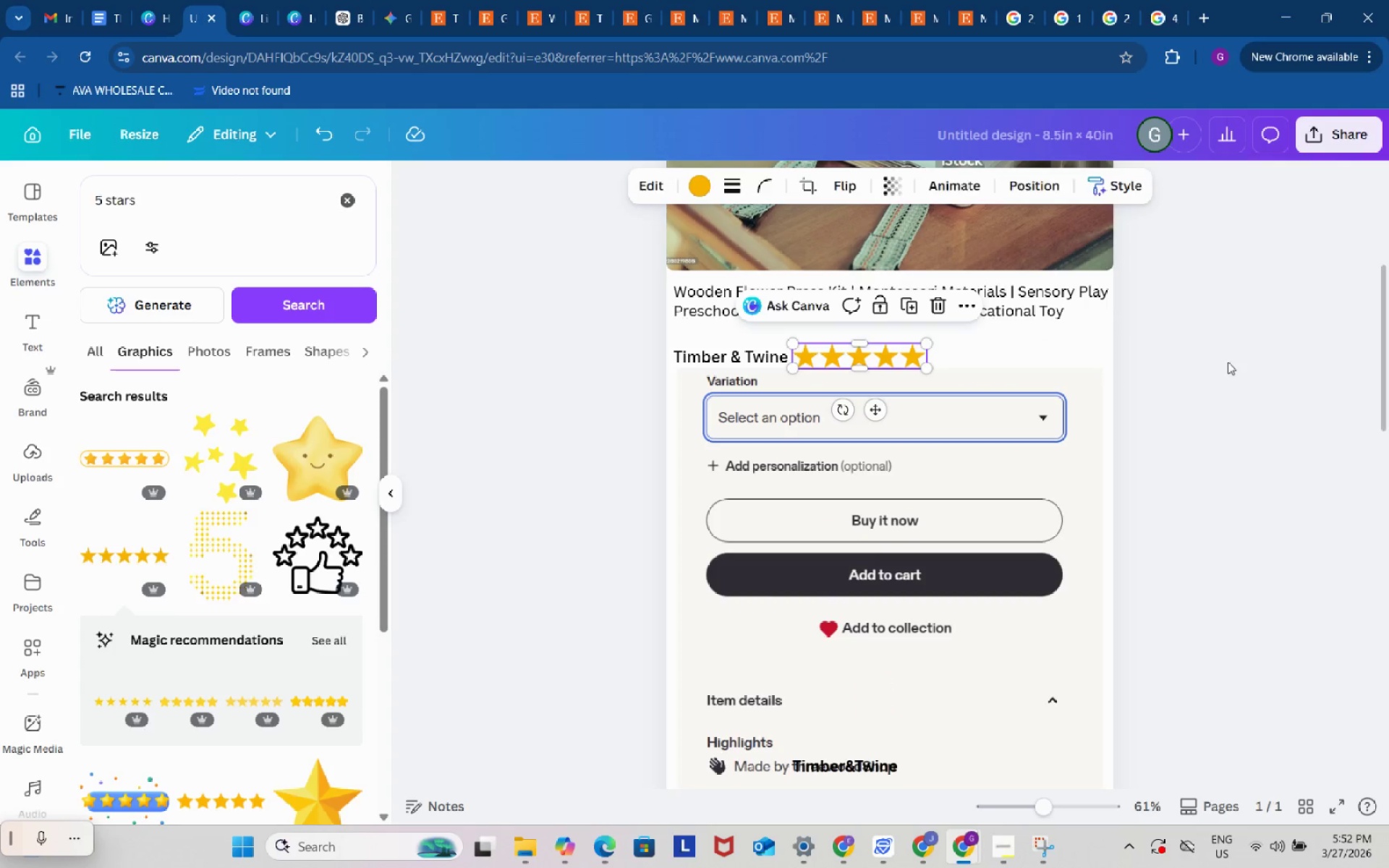 
left_click([1228, 362])
 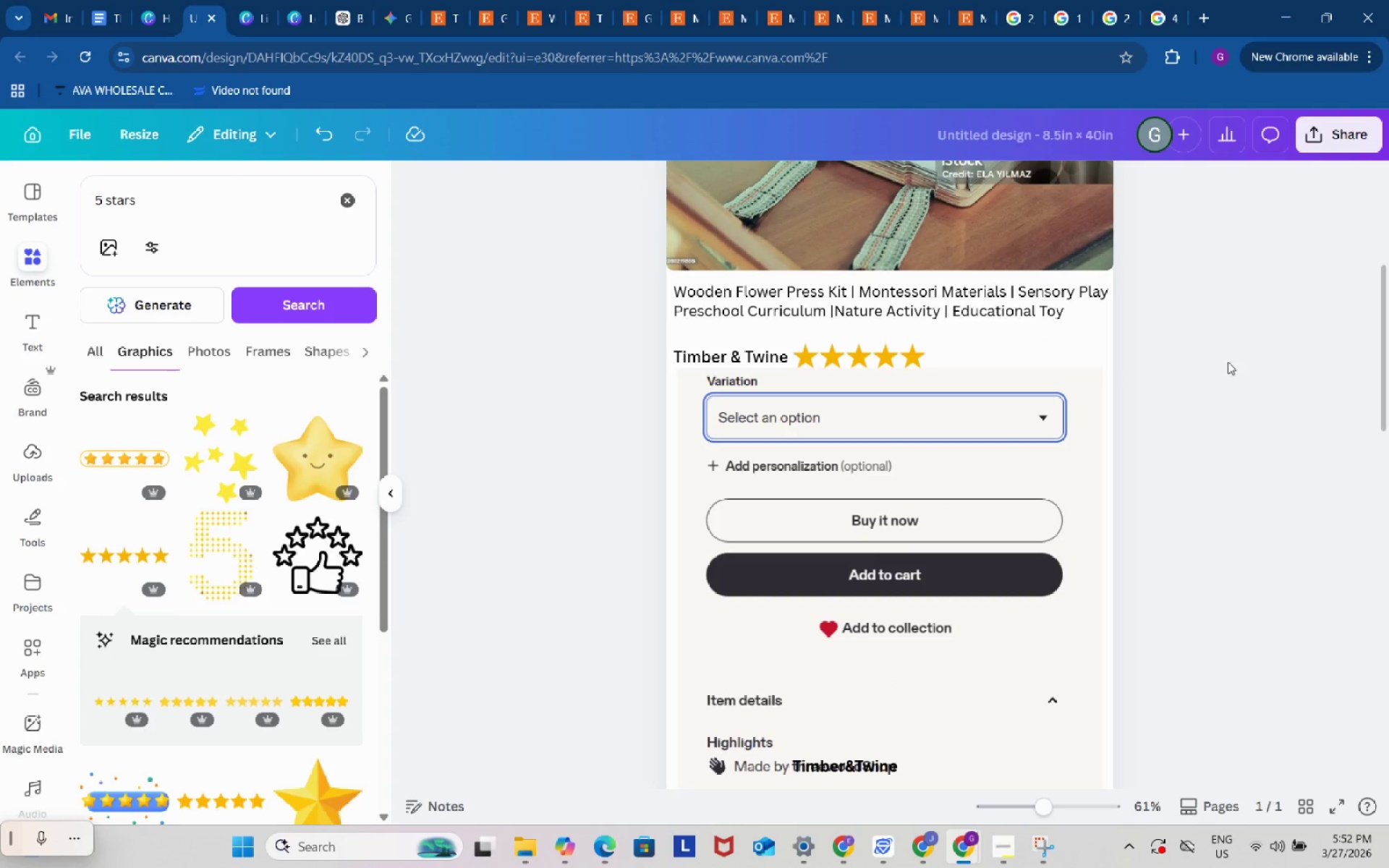 
double_click([1228, 362])
 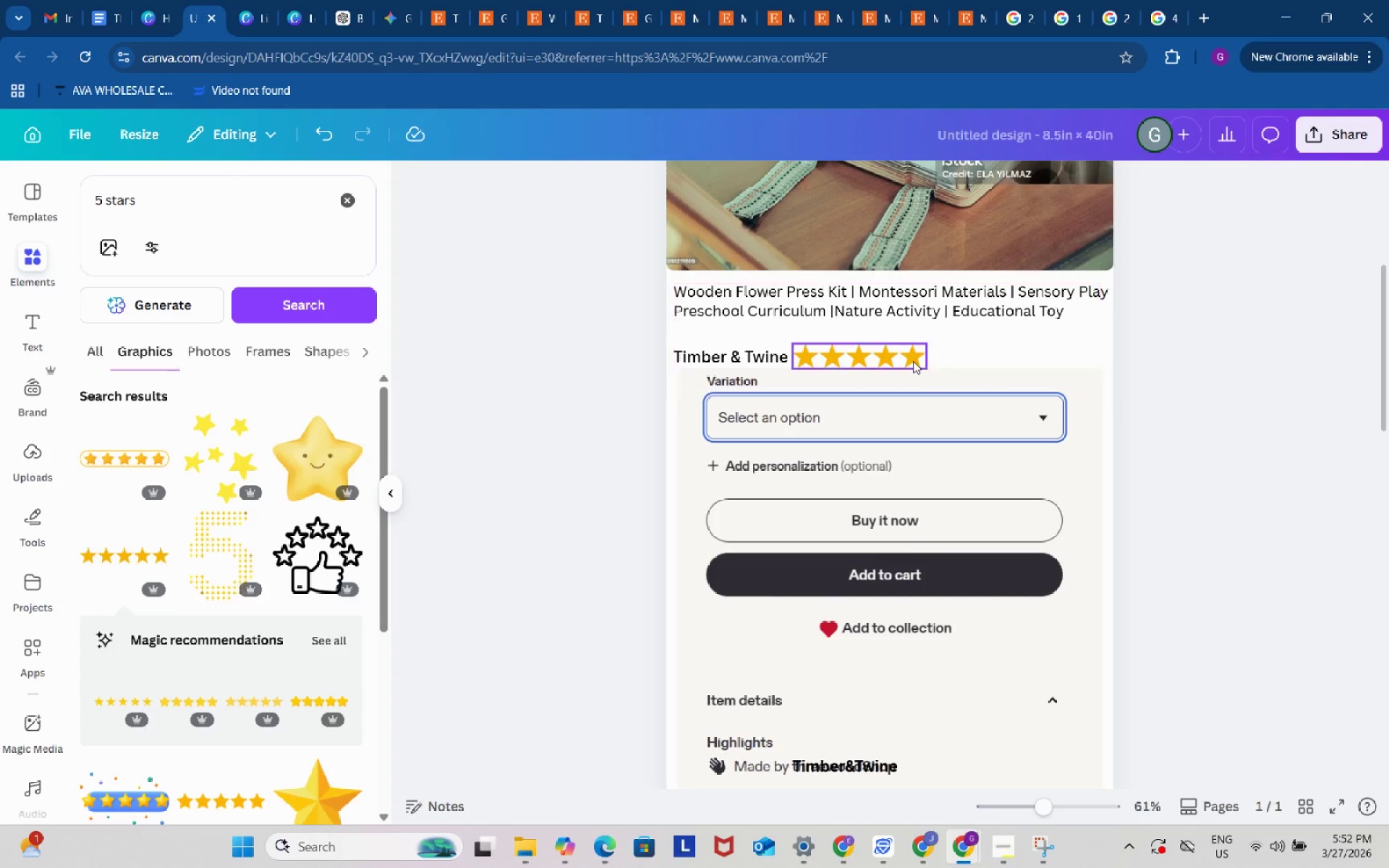 
left_click([911, 361])
 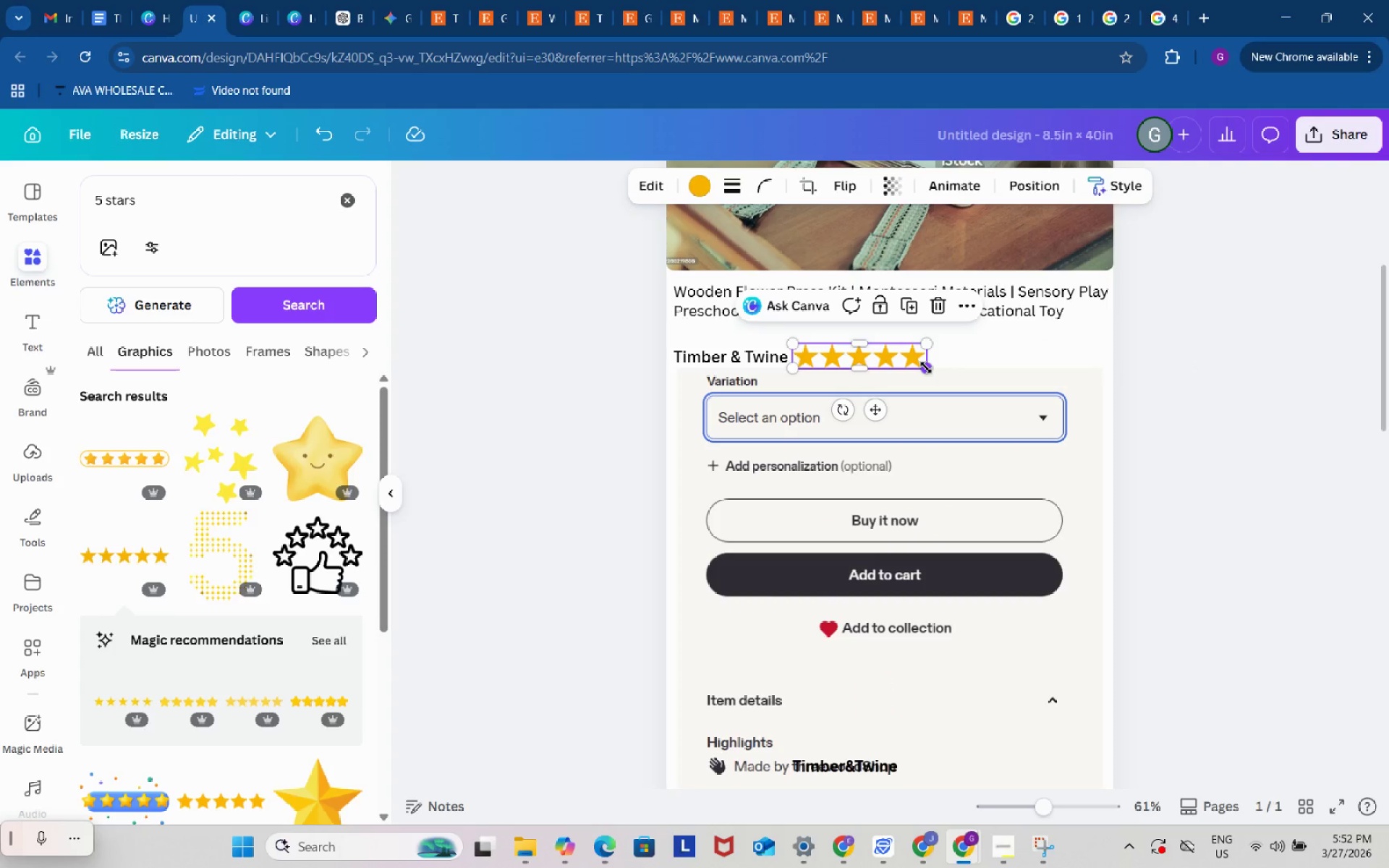 
left_click_drag(start_coordinate=[926, 367], to_coordinate=[917, 362])
 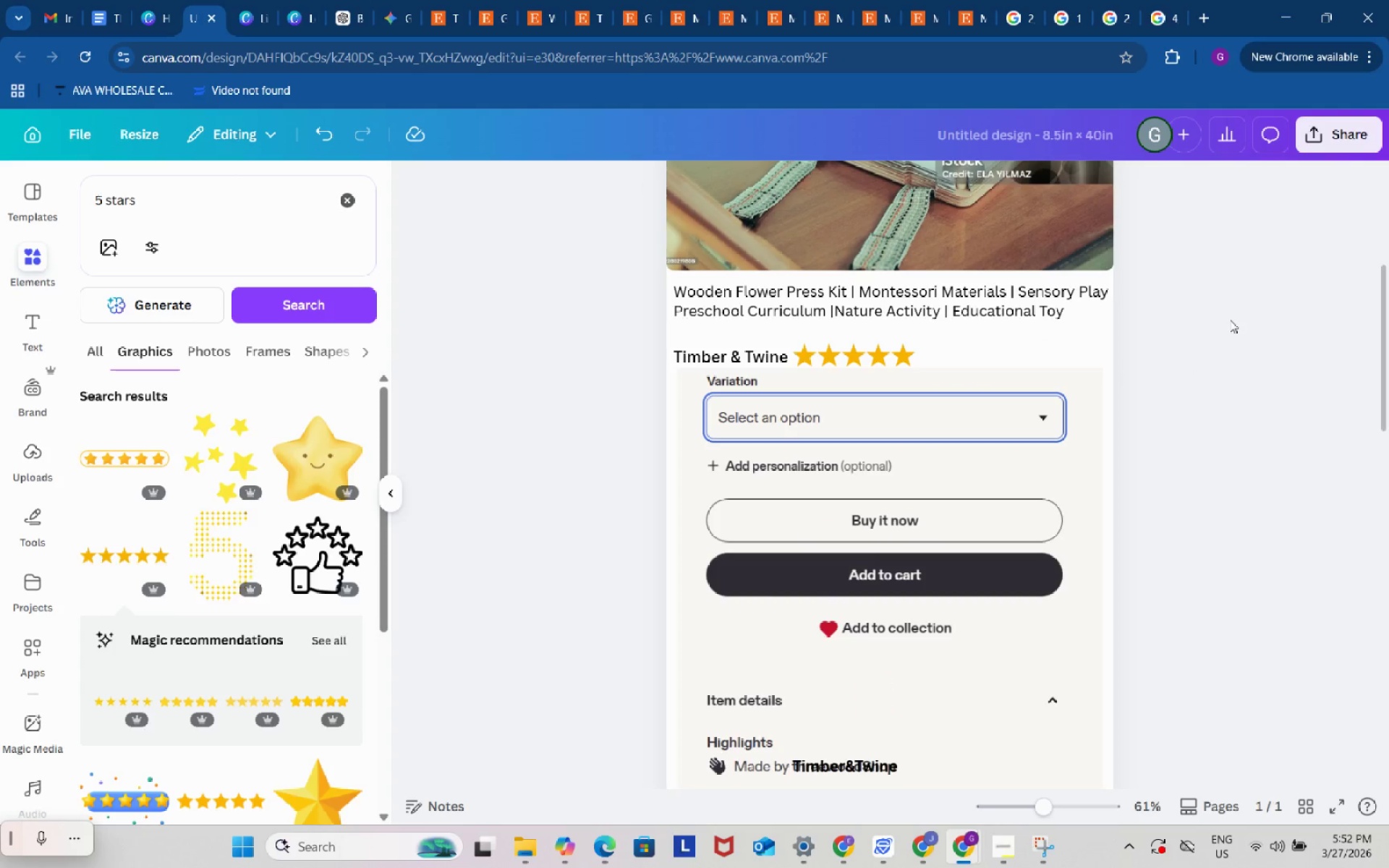 
double_click([1230, 320])
 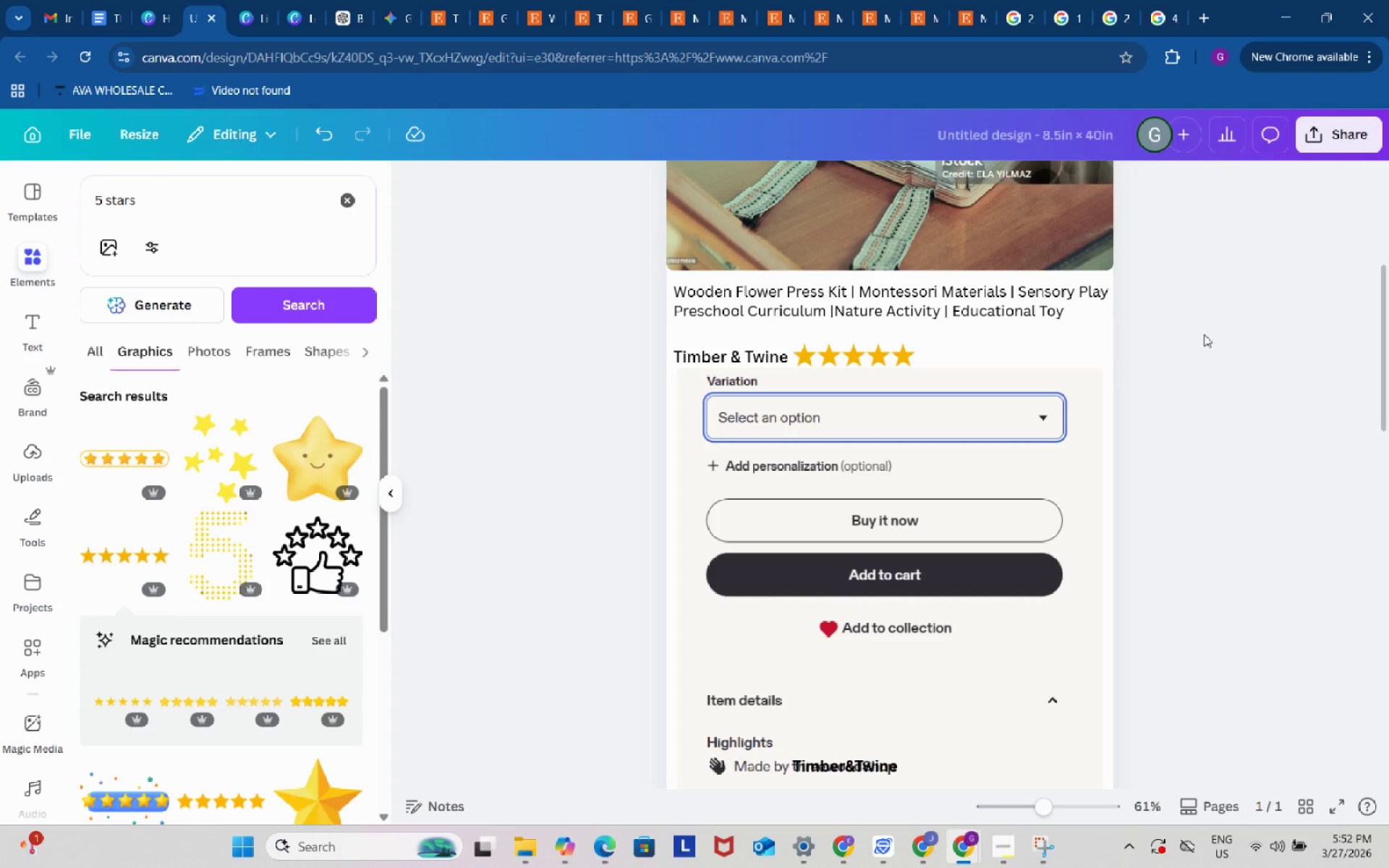 
scroll: coordinate [1204, 334], scroll_direction: down, amount: 2.0
 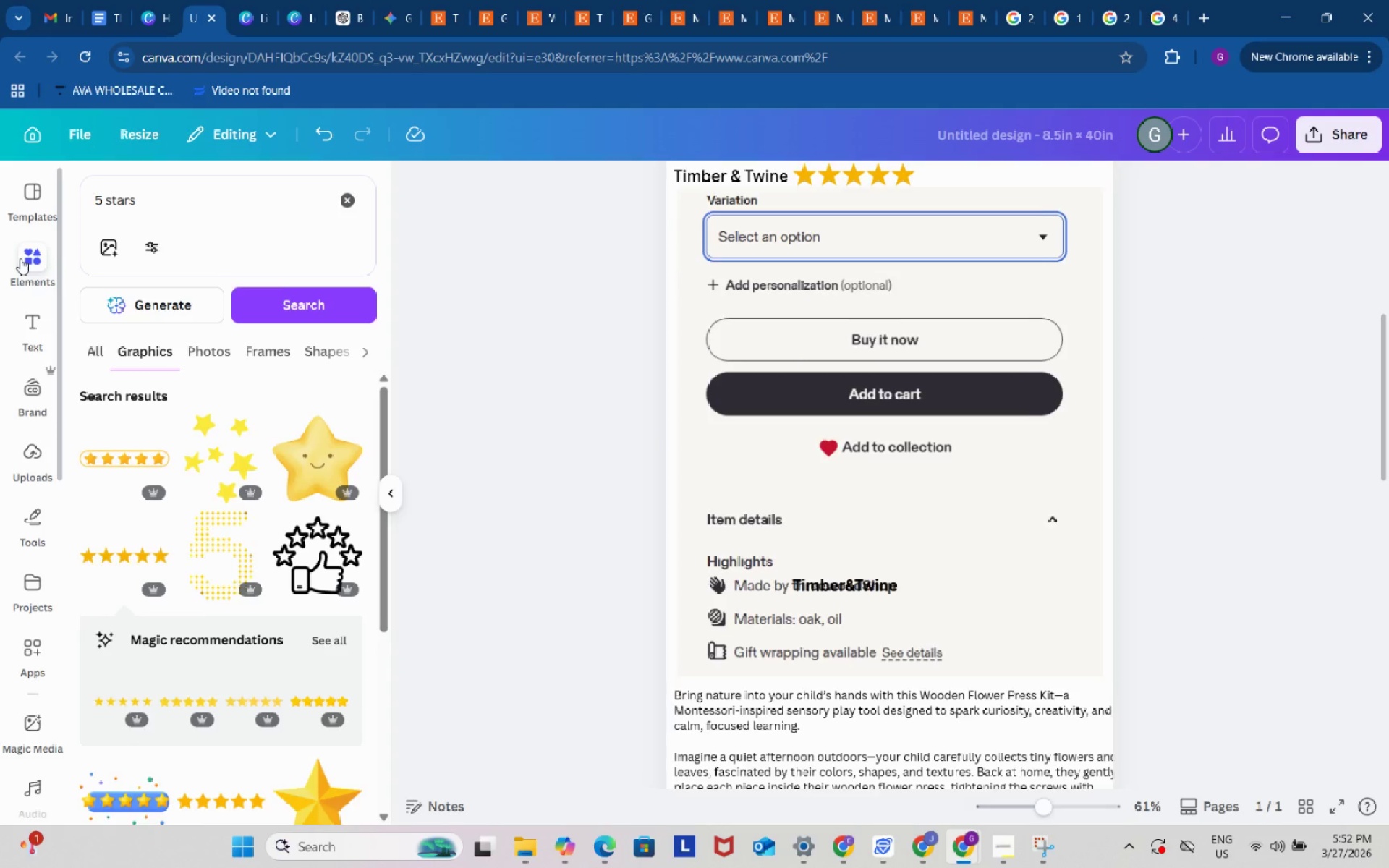 
left_click([20, 258])
 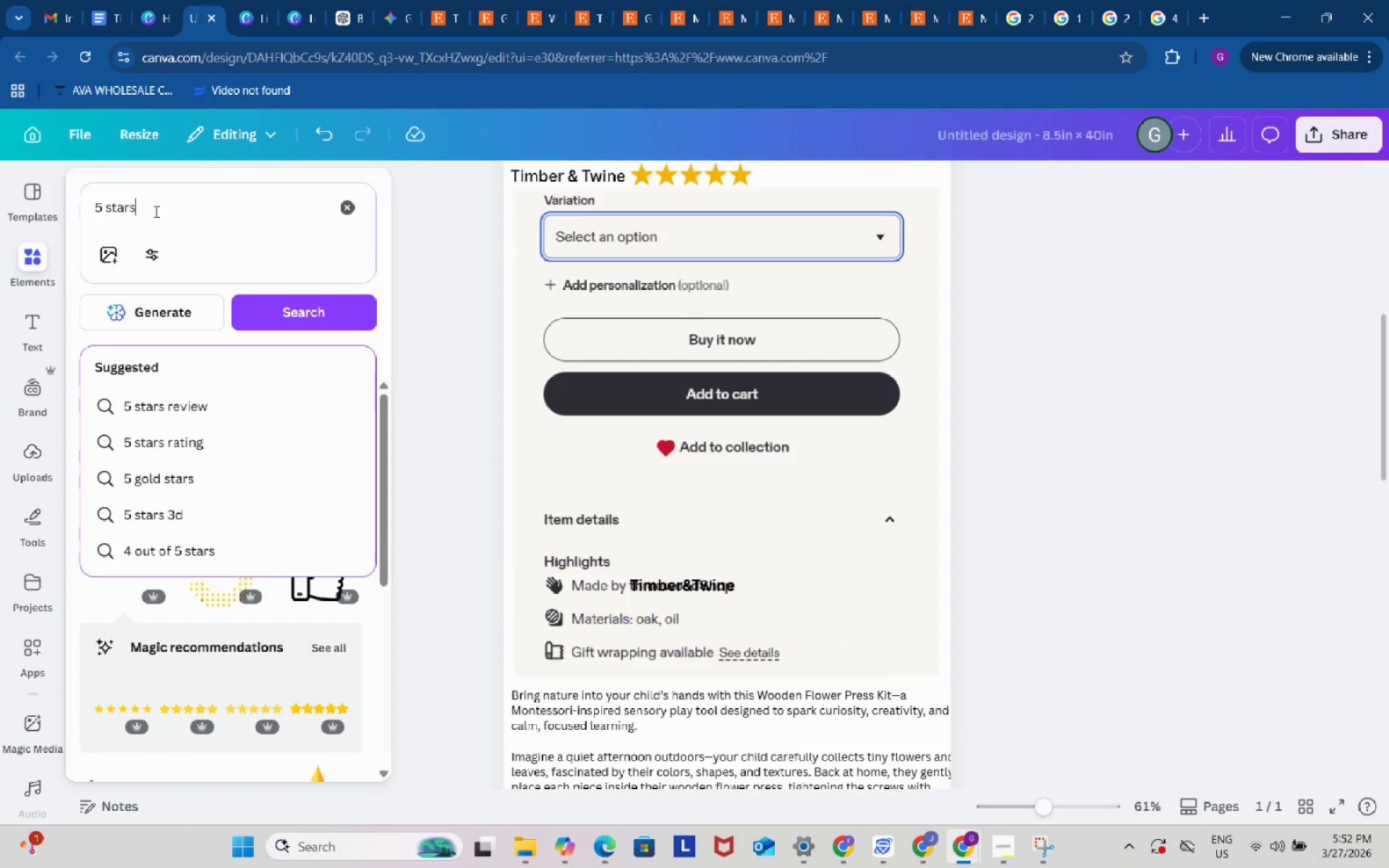 
left_click_drag(start_coordinate=[168, 213], to_coordinate=[61, 208])
 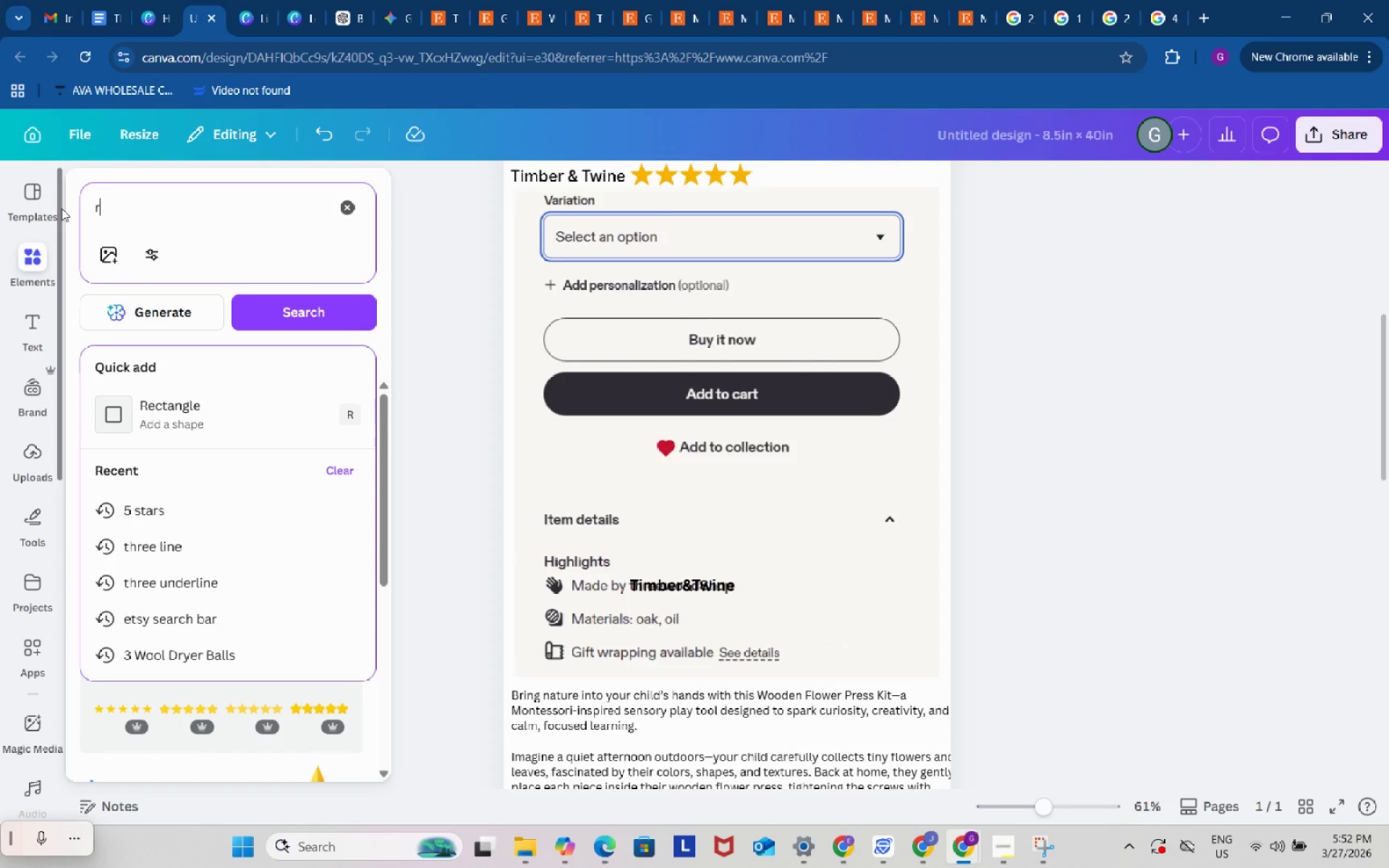 
type(rec)
 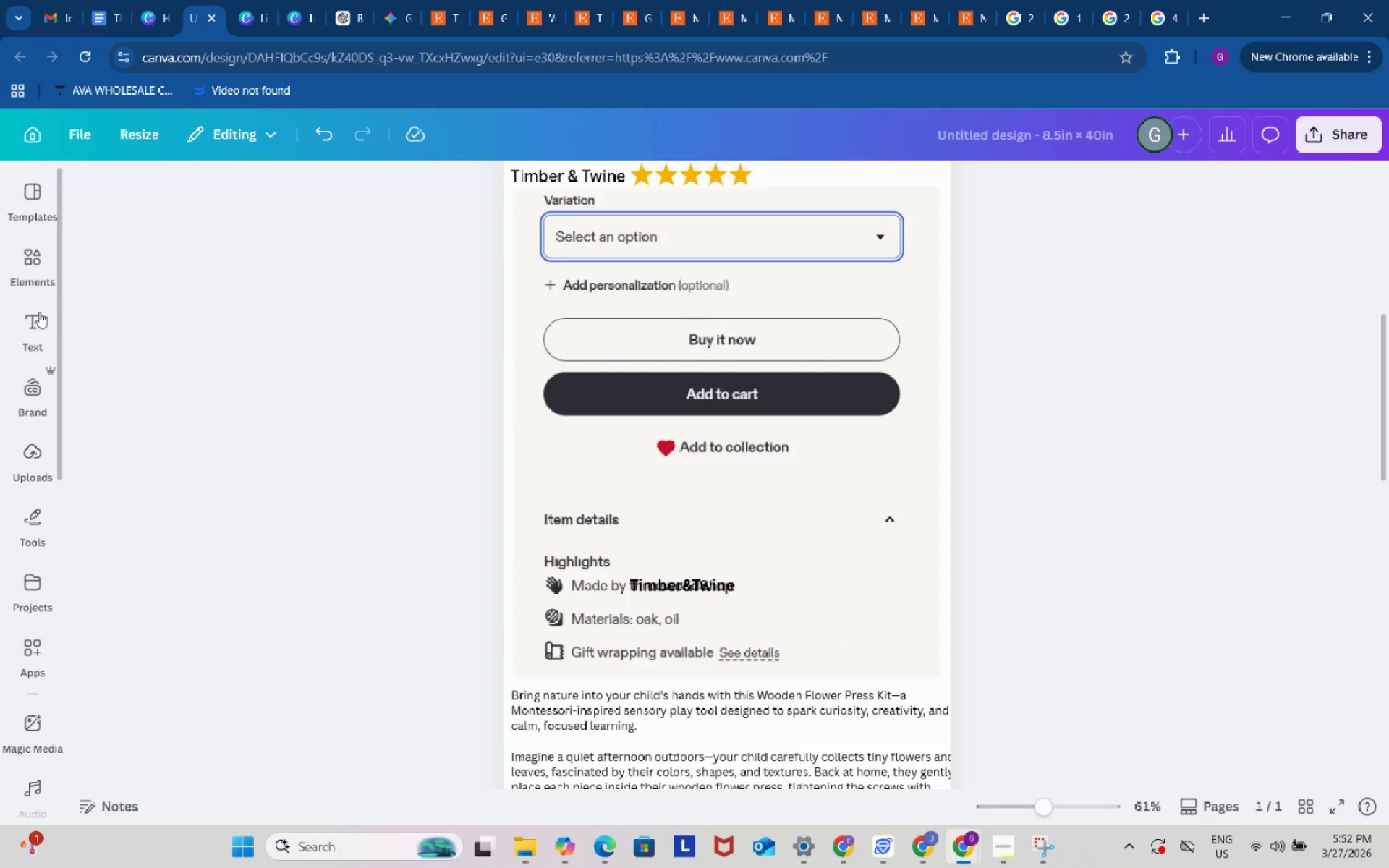 
left_click([19, 260])
 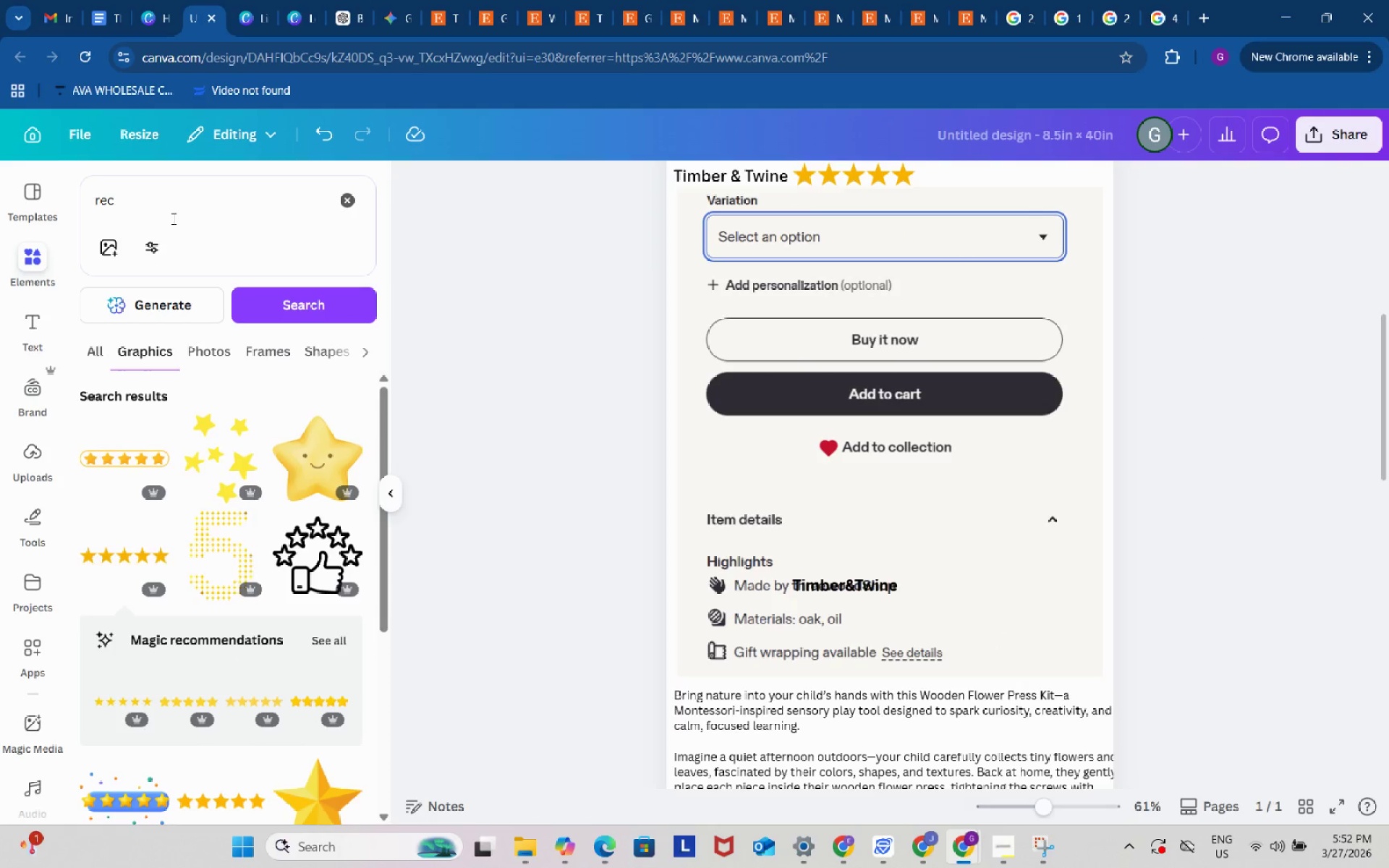 
left_click_drag(start_coordinate=[171, 218], to_coordinate=[122, 214])
 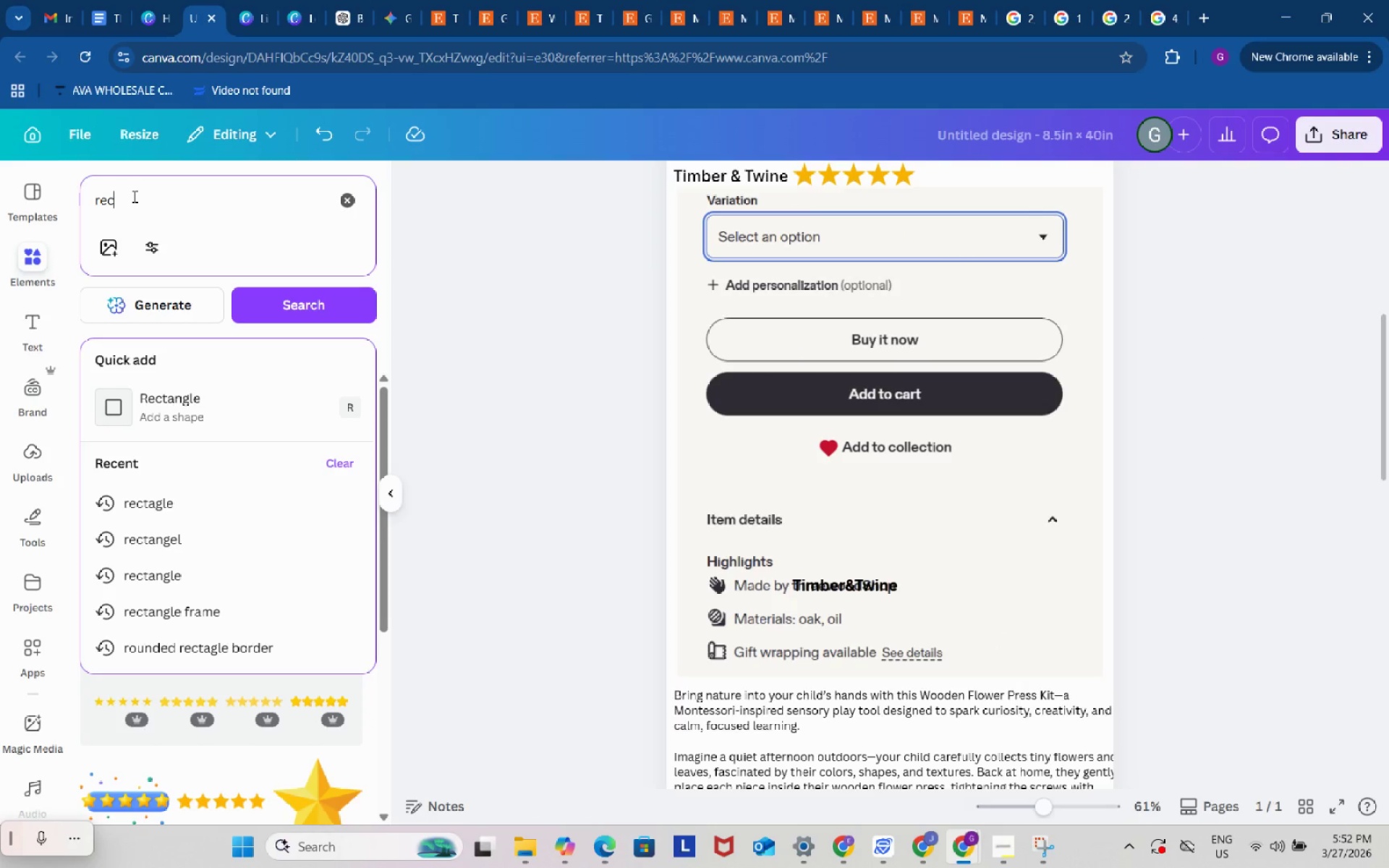 
left_click([133, 196])
 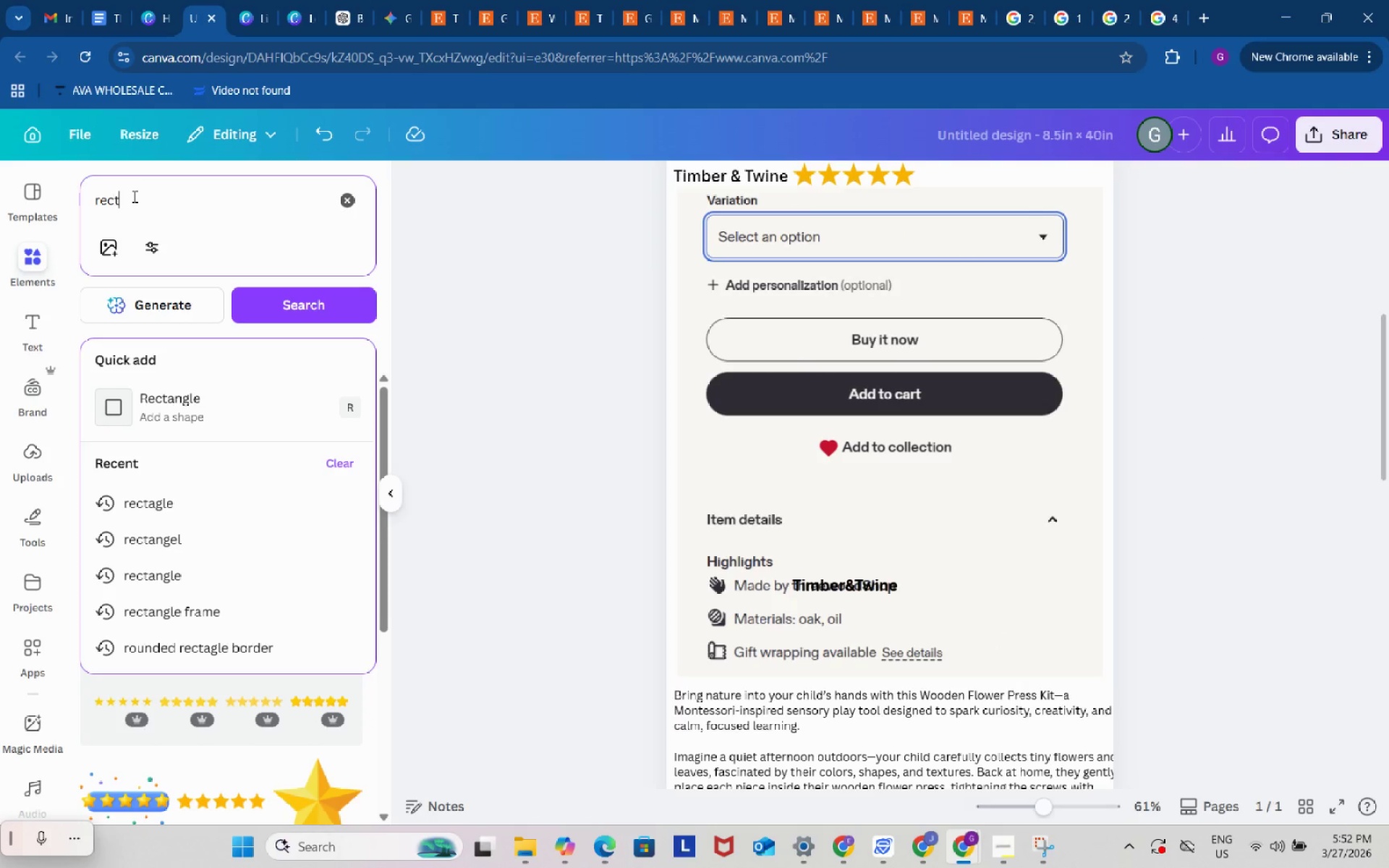 
type(tangle)
 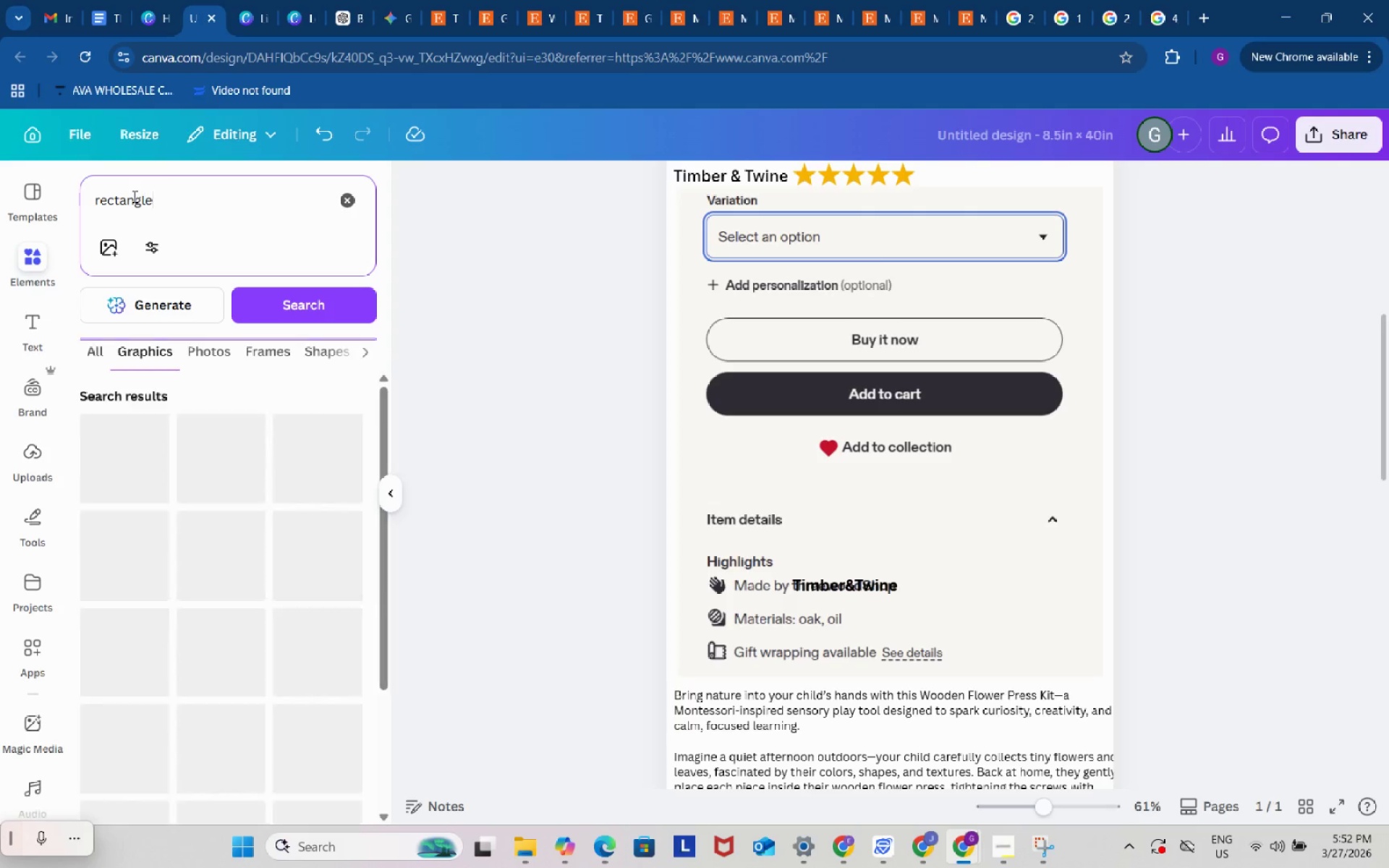 
key(Enter)
 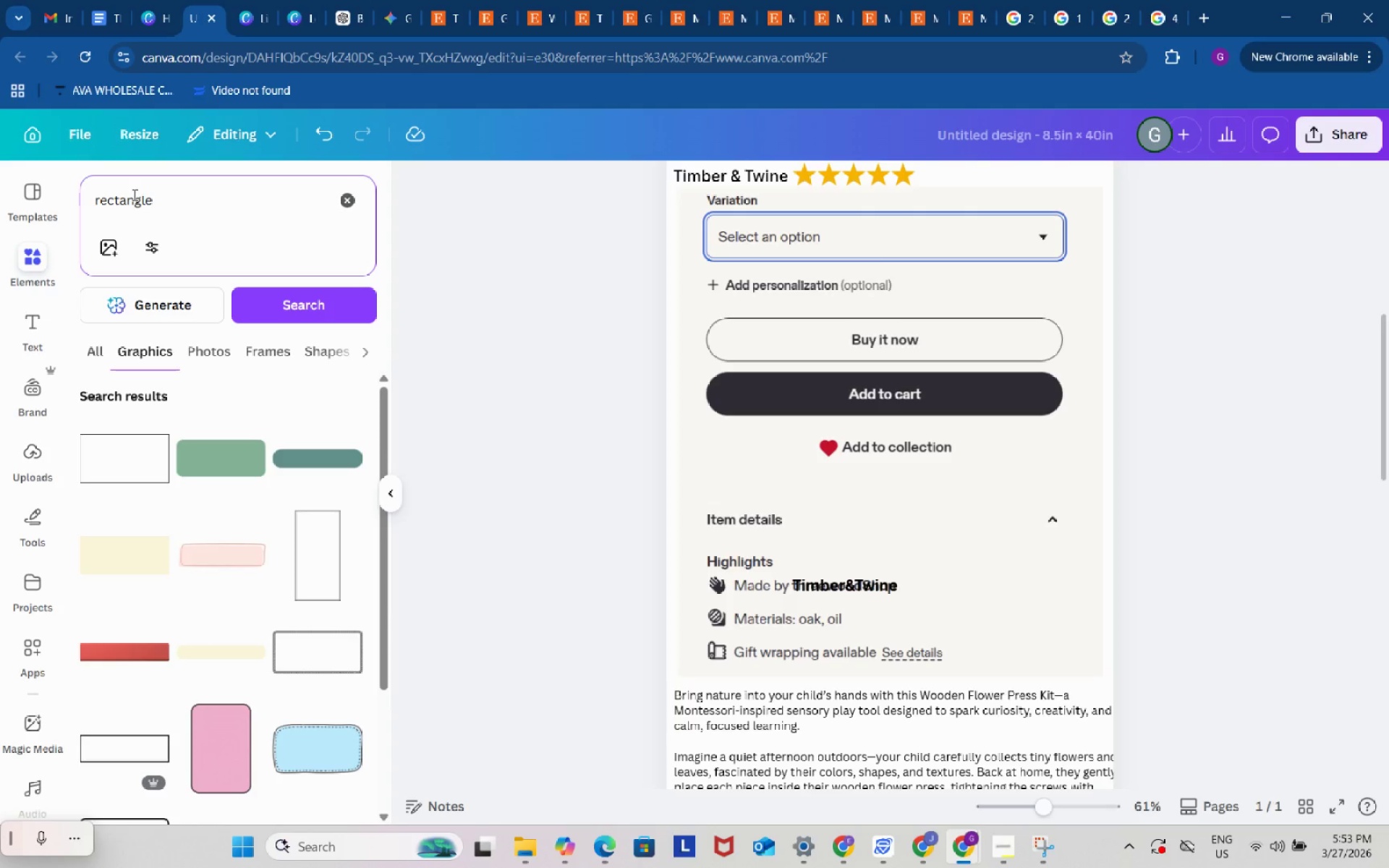 
wait(24.39)
 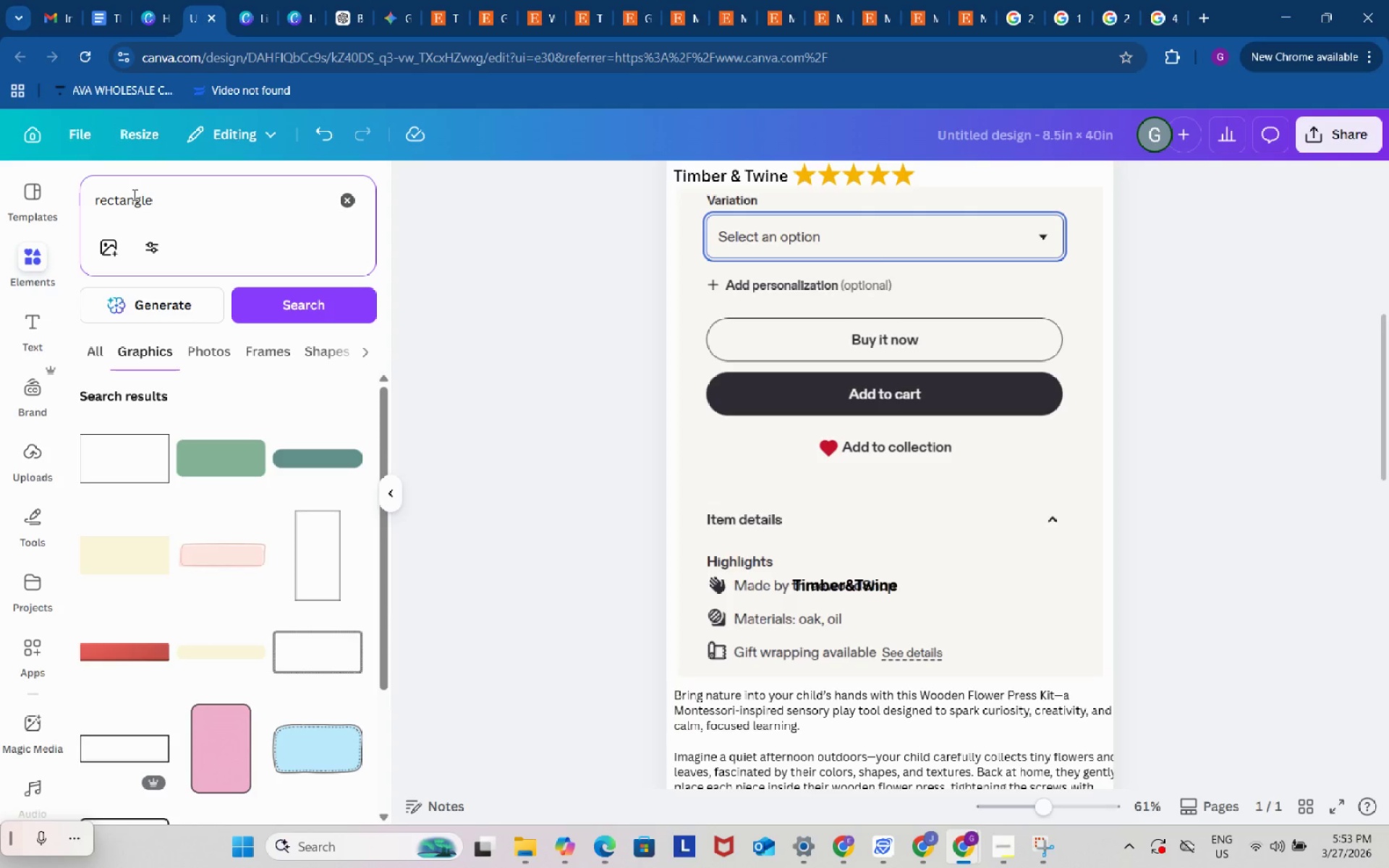 
left_click_drag(start_coordinate=[914, 768], to_coordinate=[904, 587])
 